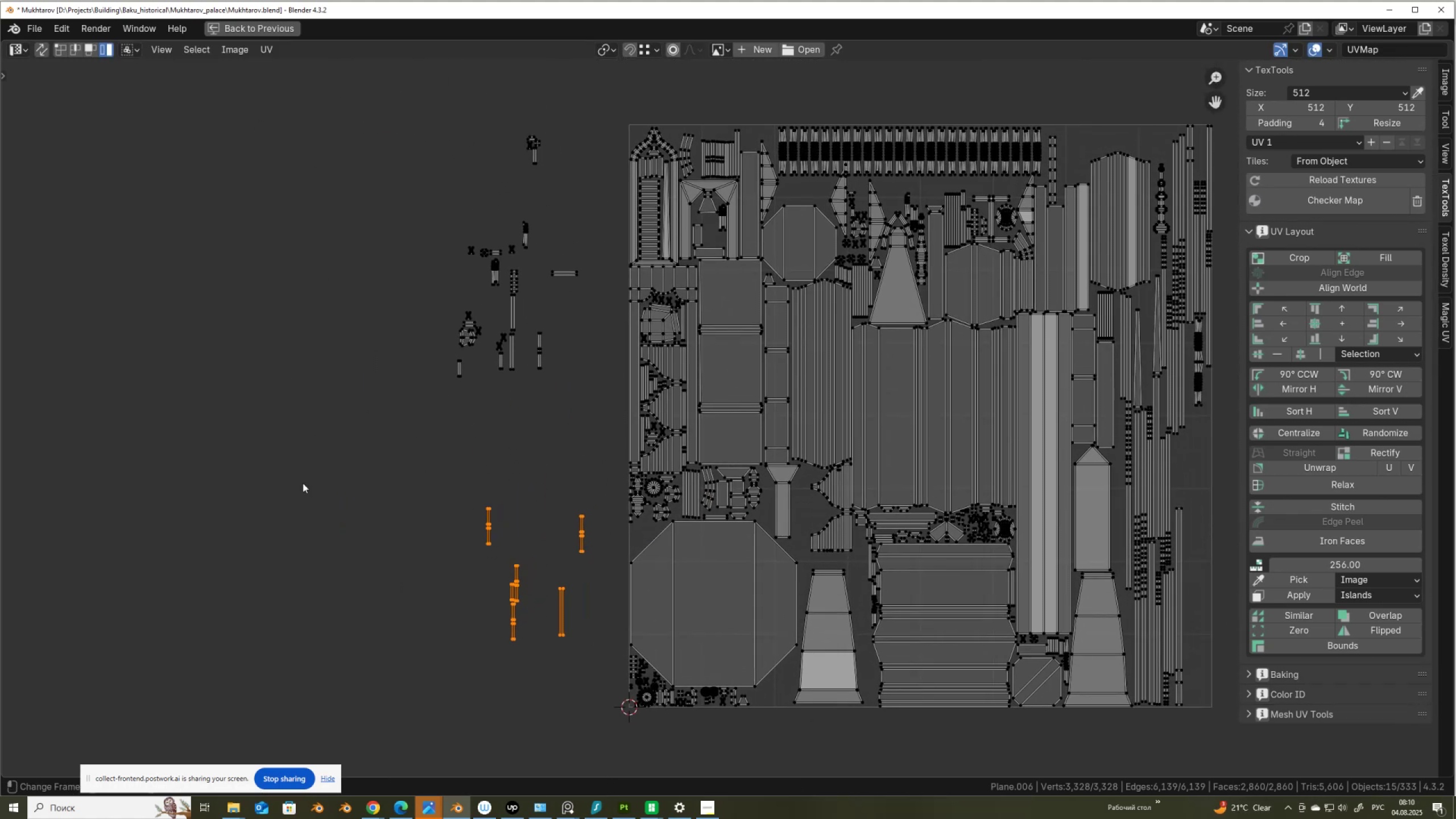 
key(G)
 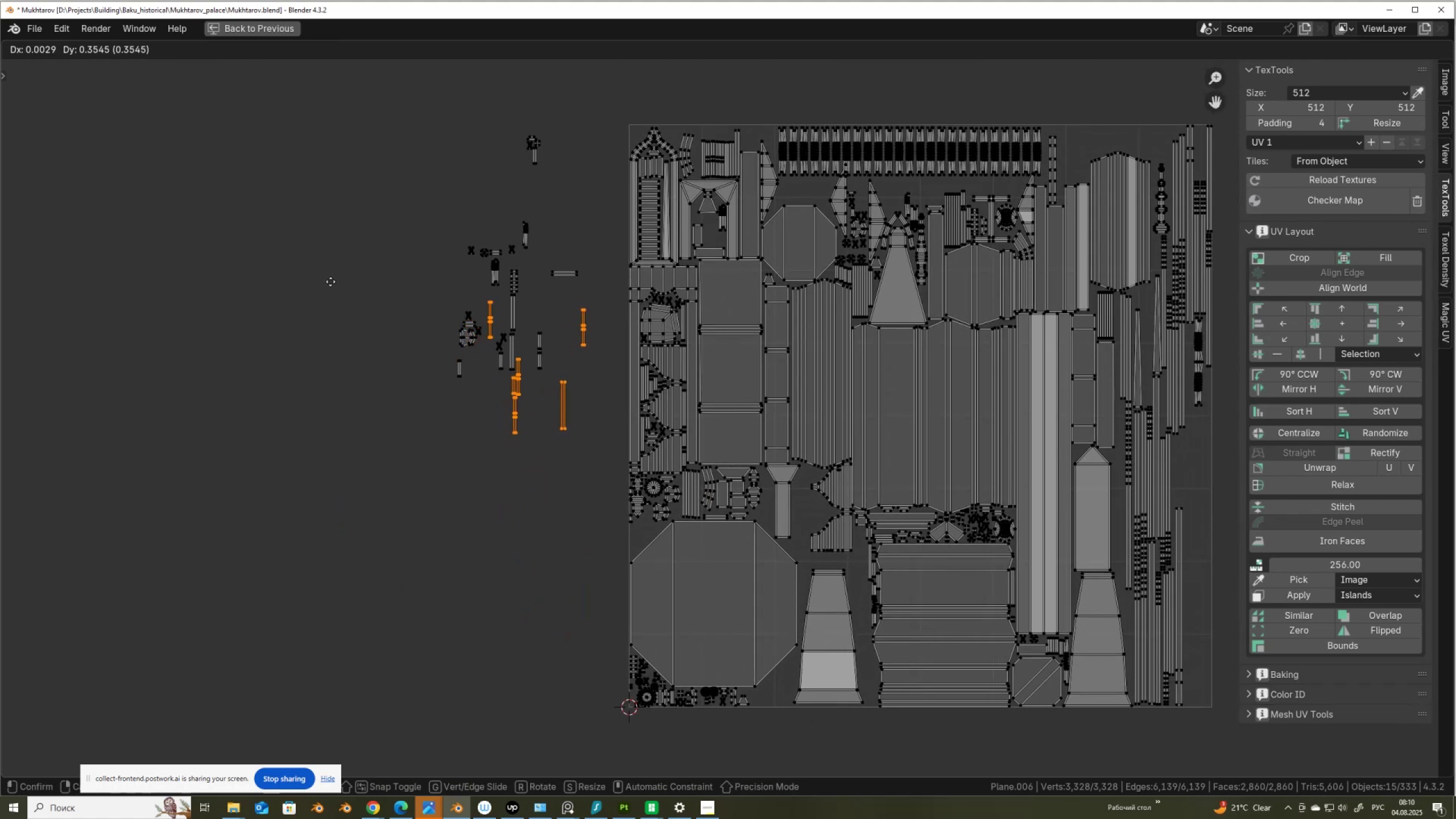 
left_click([332, 281])
 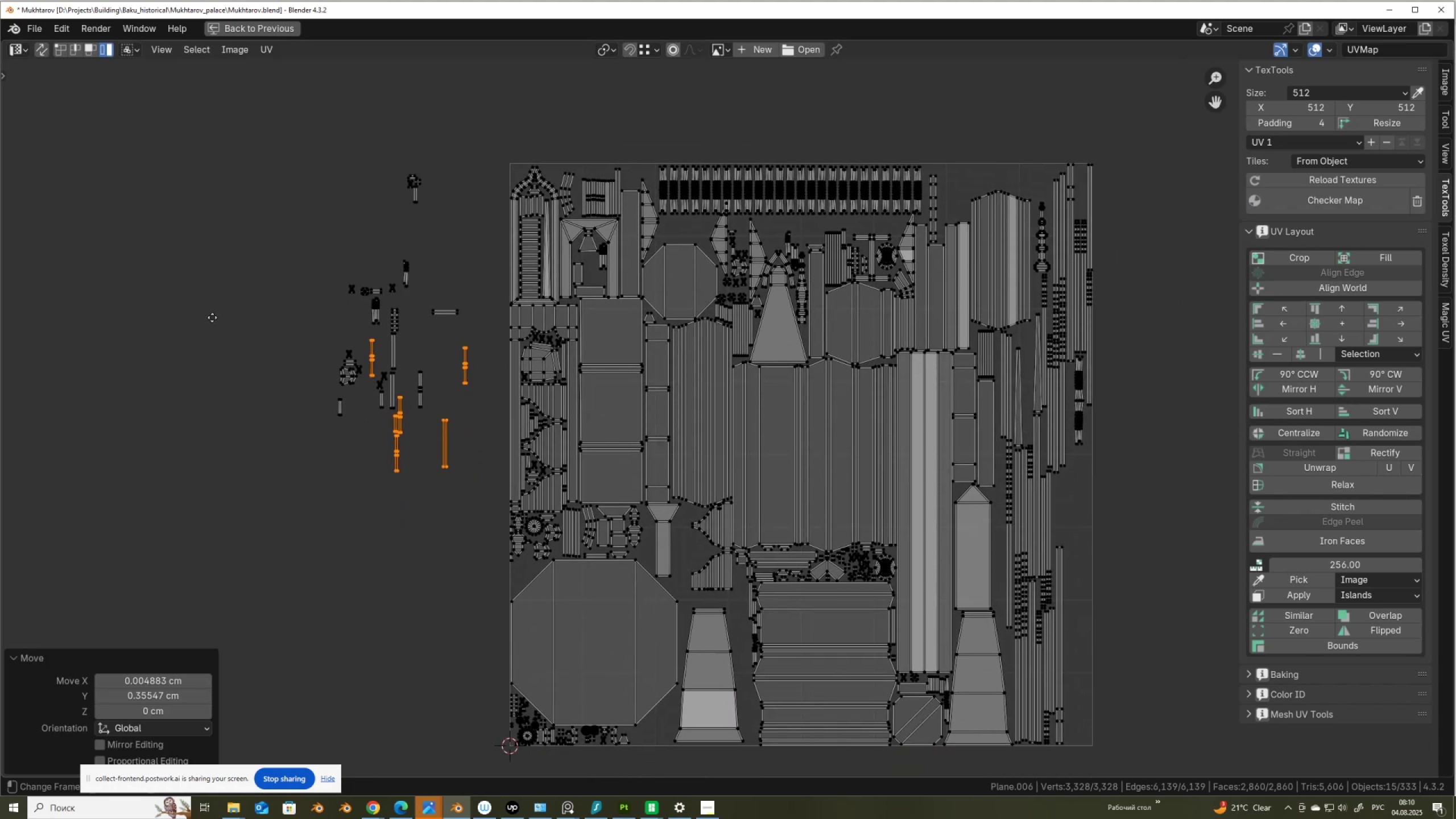 
scroll: coordinate [369, 390], scroll_direction: up, amount: 4.0
 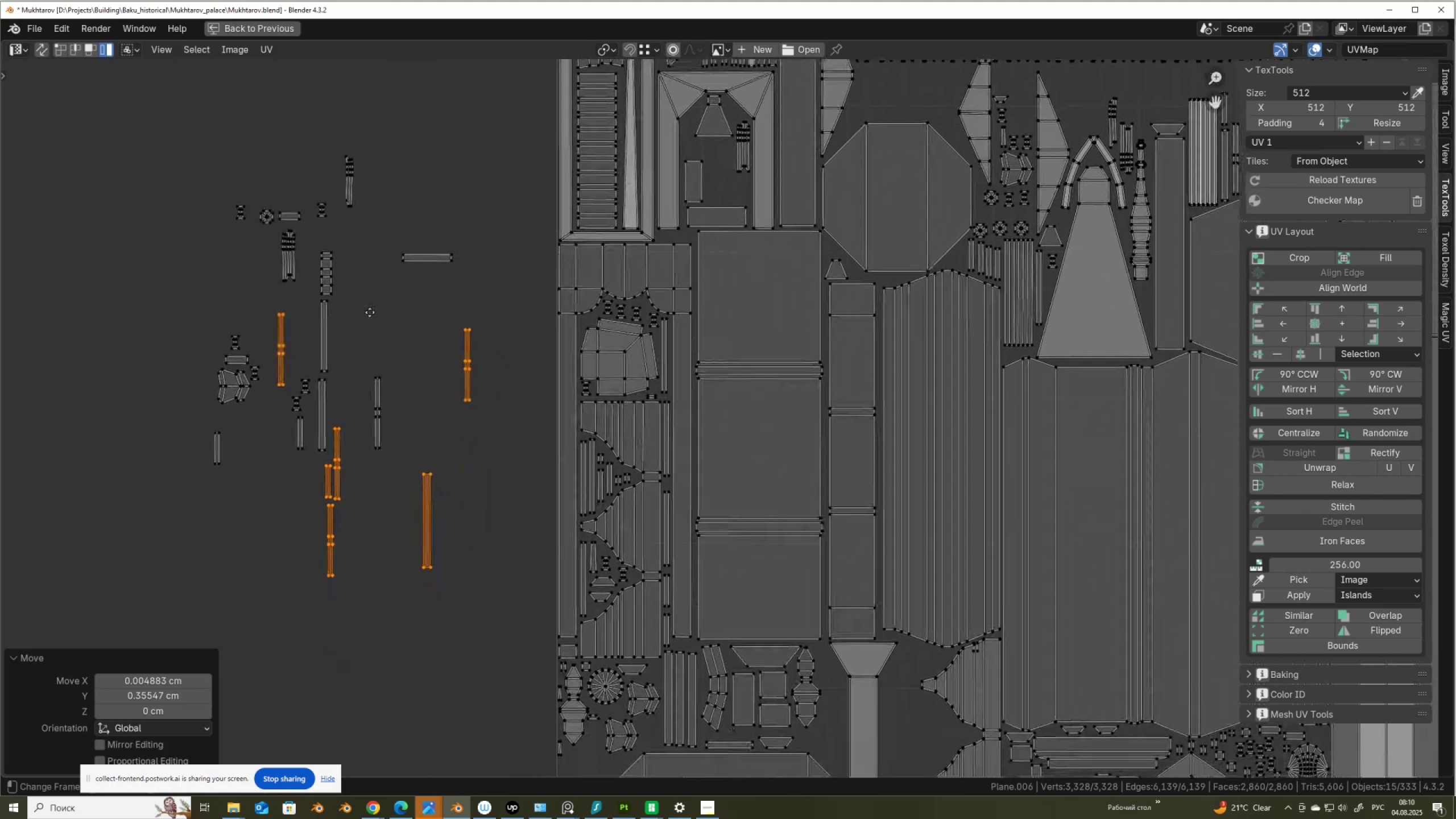 
scroll: coordinate [370, 312], scroll_direction: down, amount: 1.0
 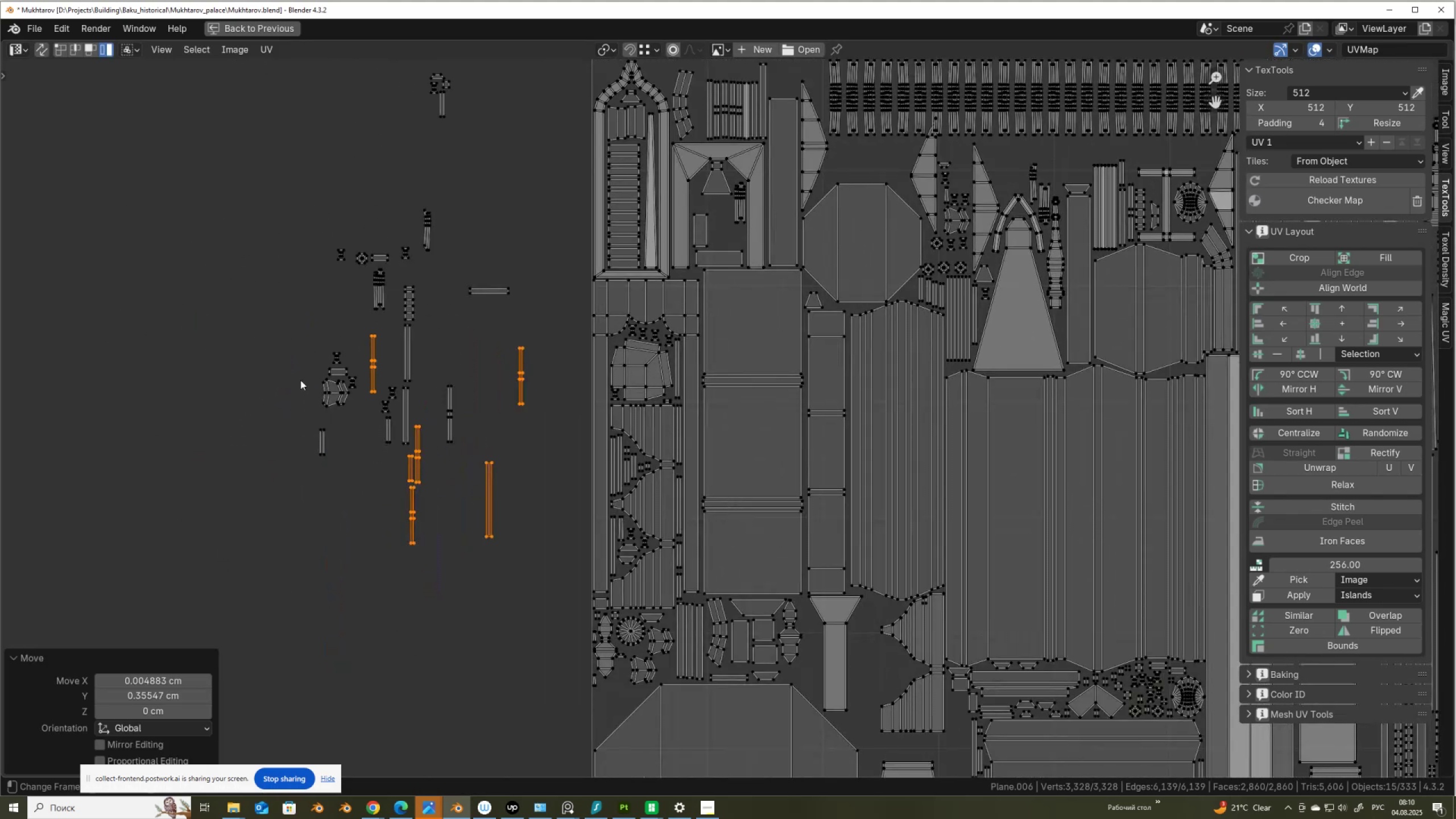 
left_click_drag(start_coordinate=[321, 390], to_coordinate=[333, 399])
 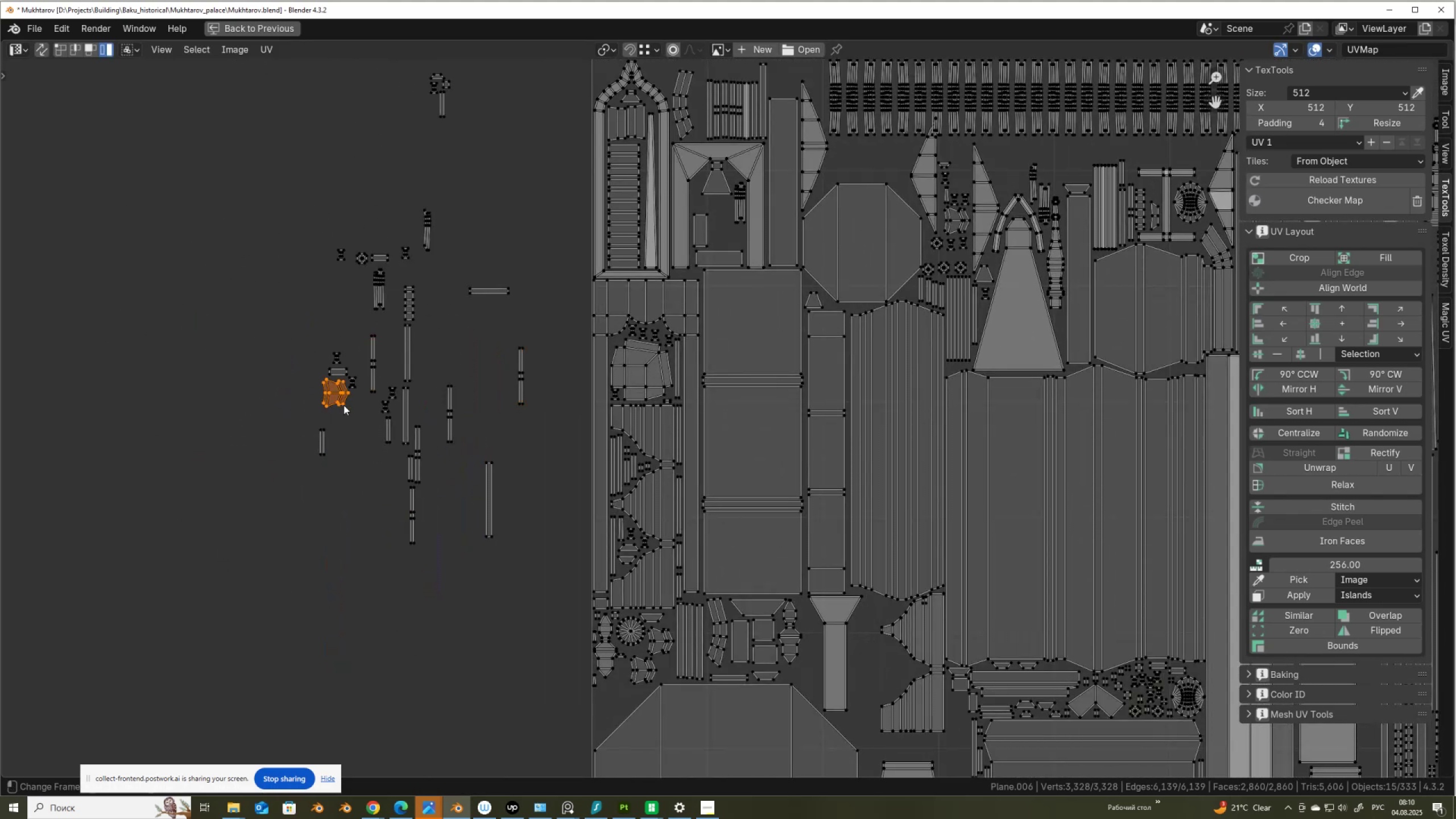 
key(G)
 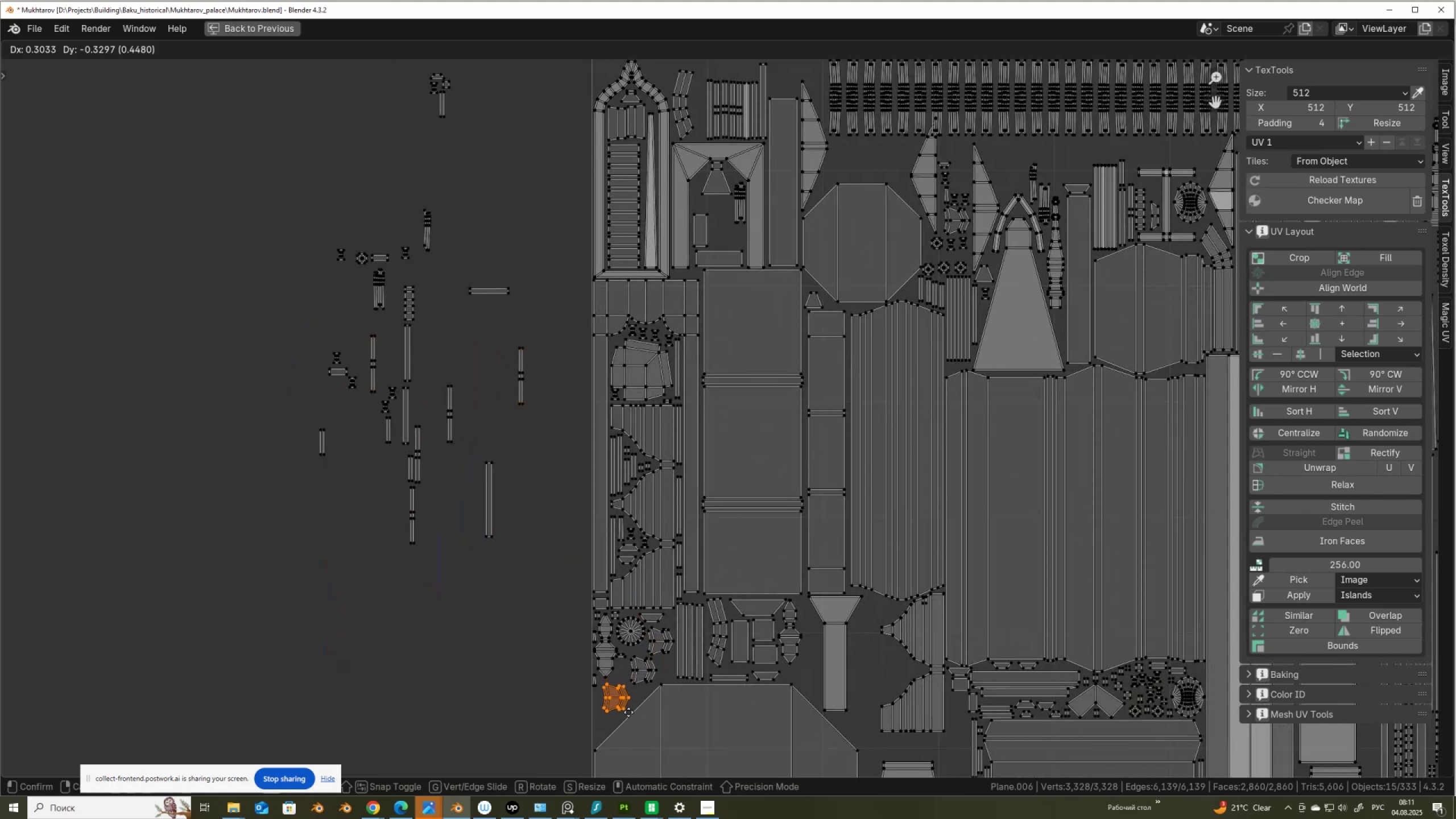 
left_click([629, 712])
 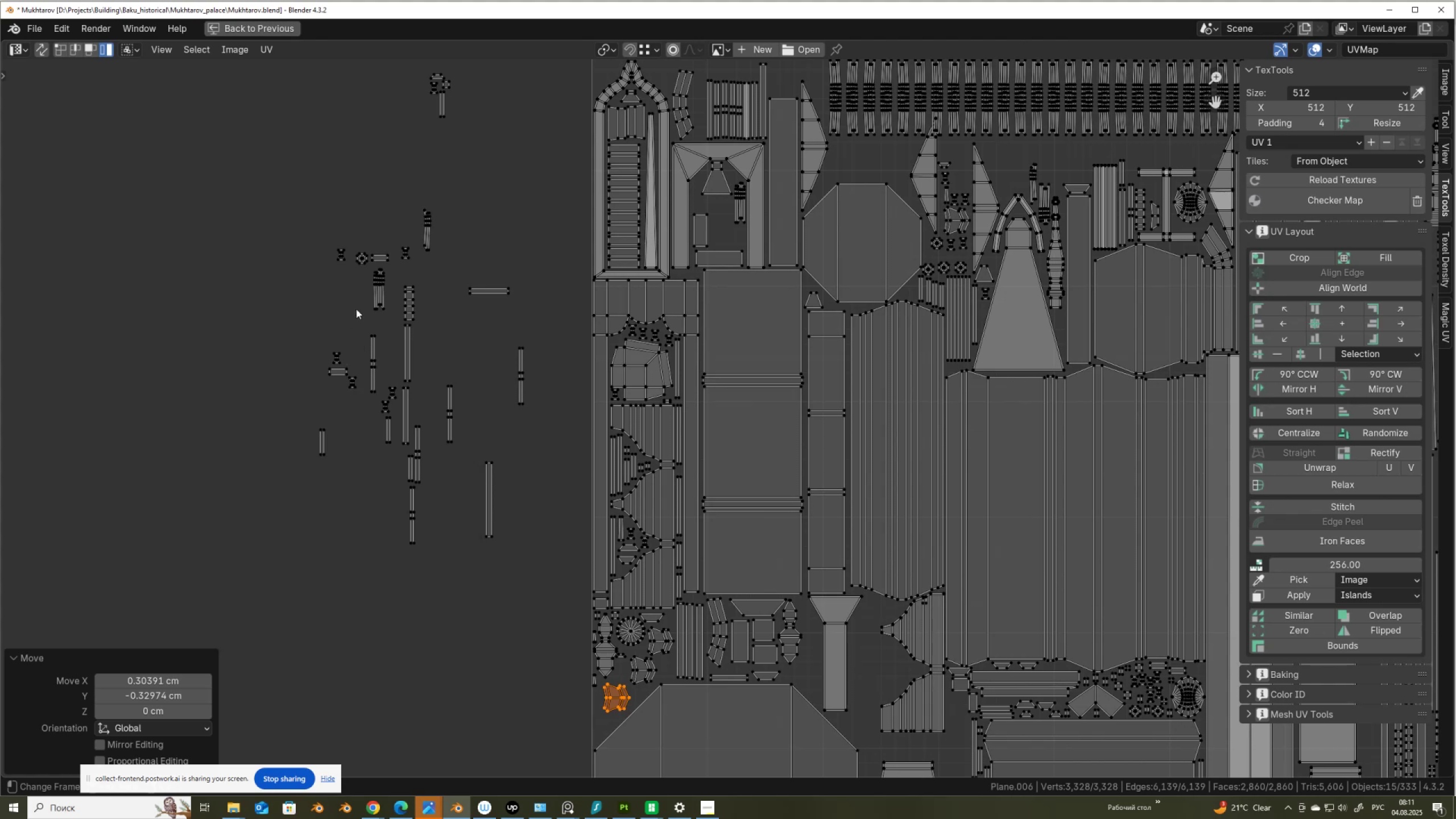 
left_click_drag(start_coordinate=[373, 288], to_coordinate=[387, 299])
 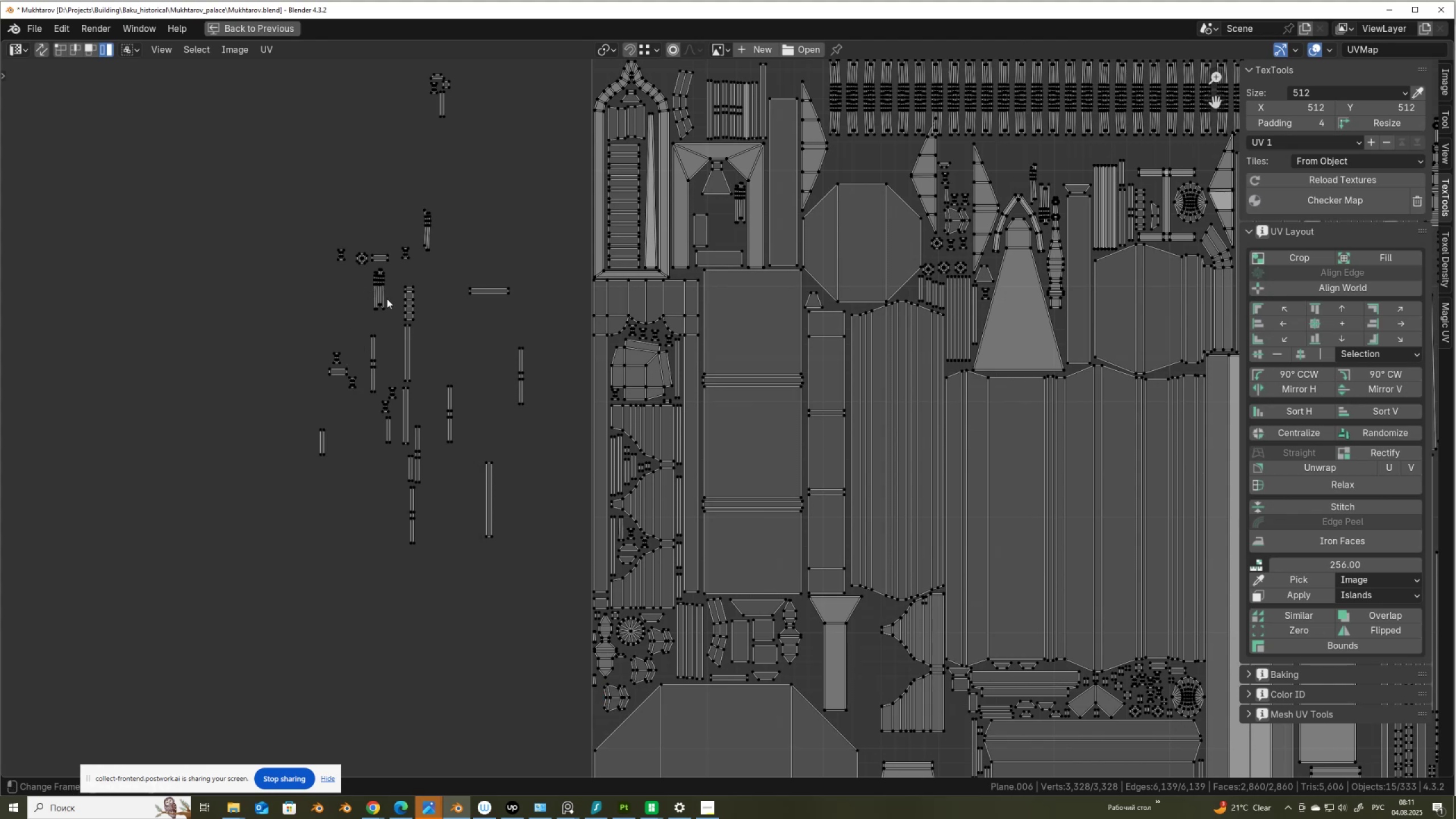 
type(ggg)
 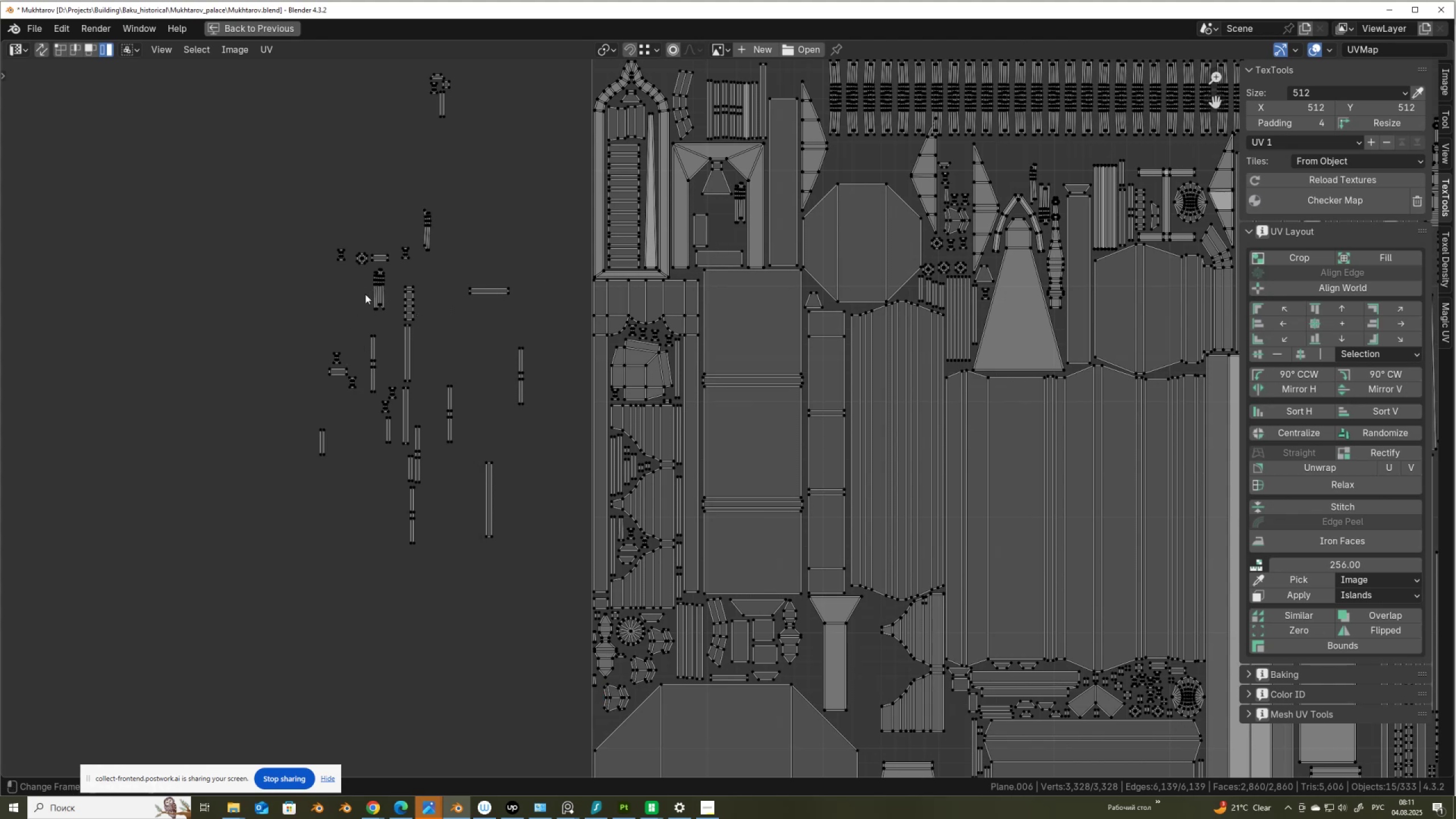 
left_click([365, 294])
 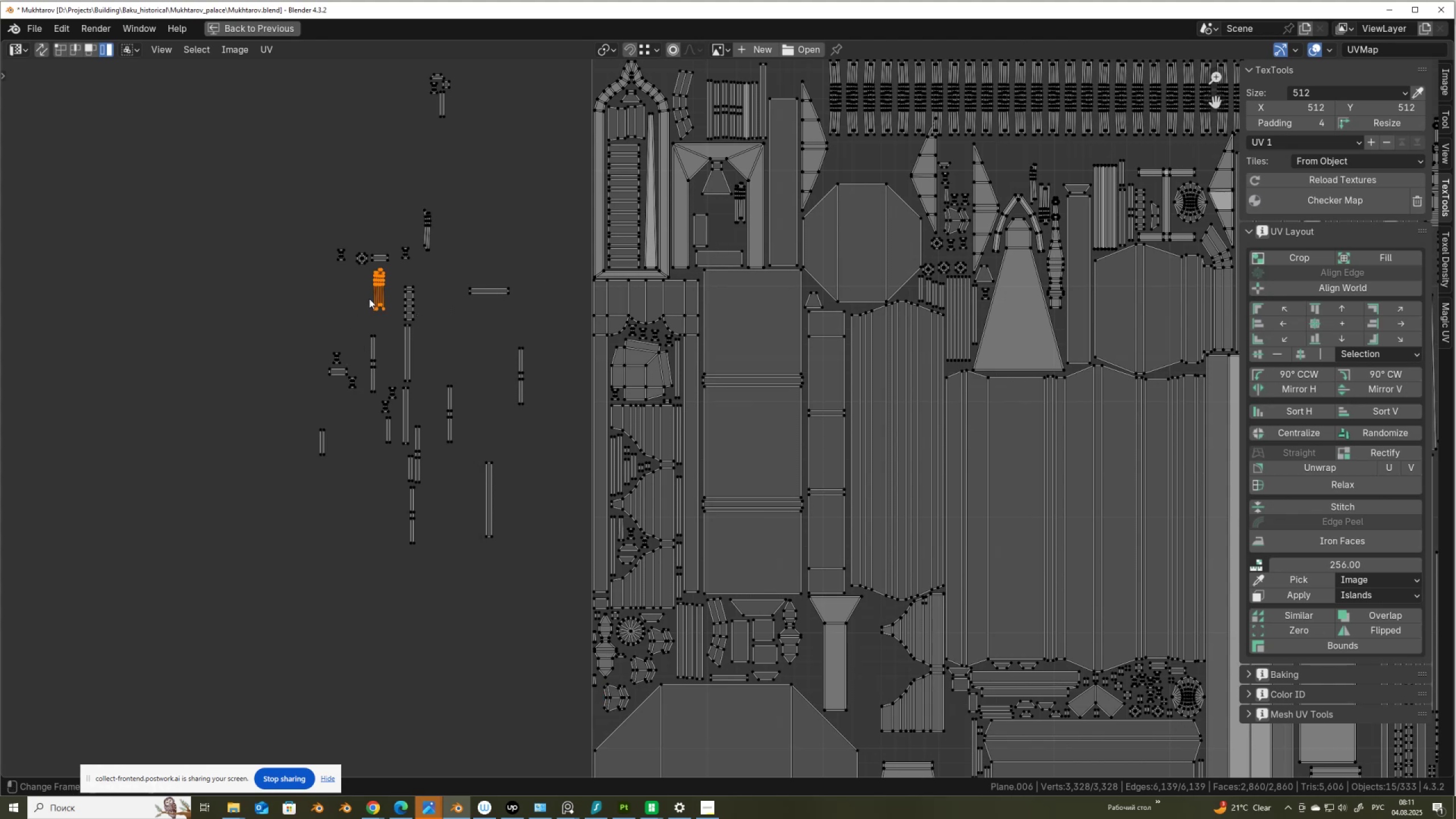 
key(G)
 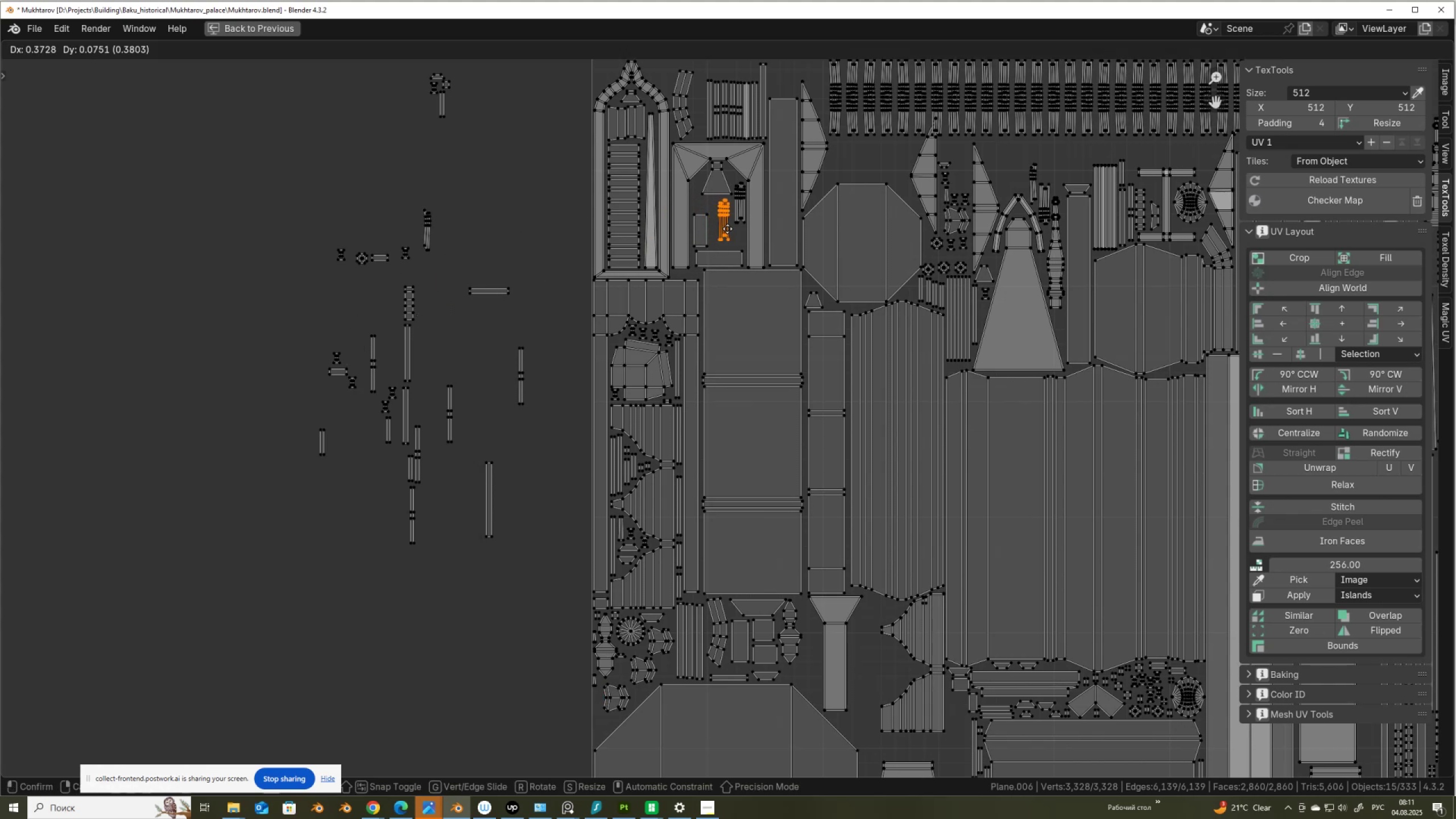 
left_click([729, 229])
 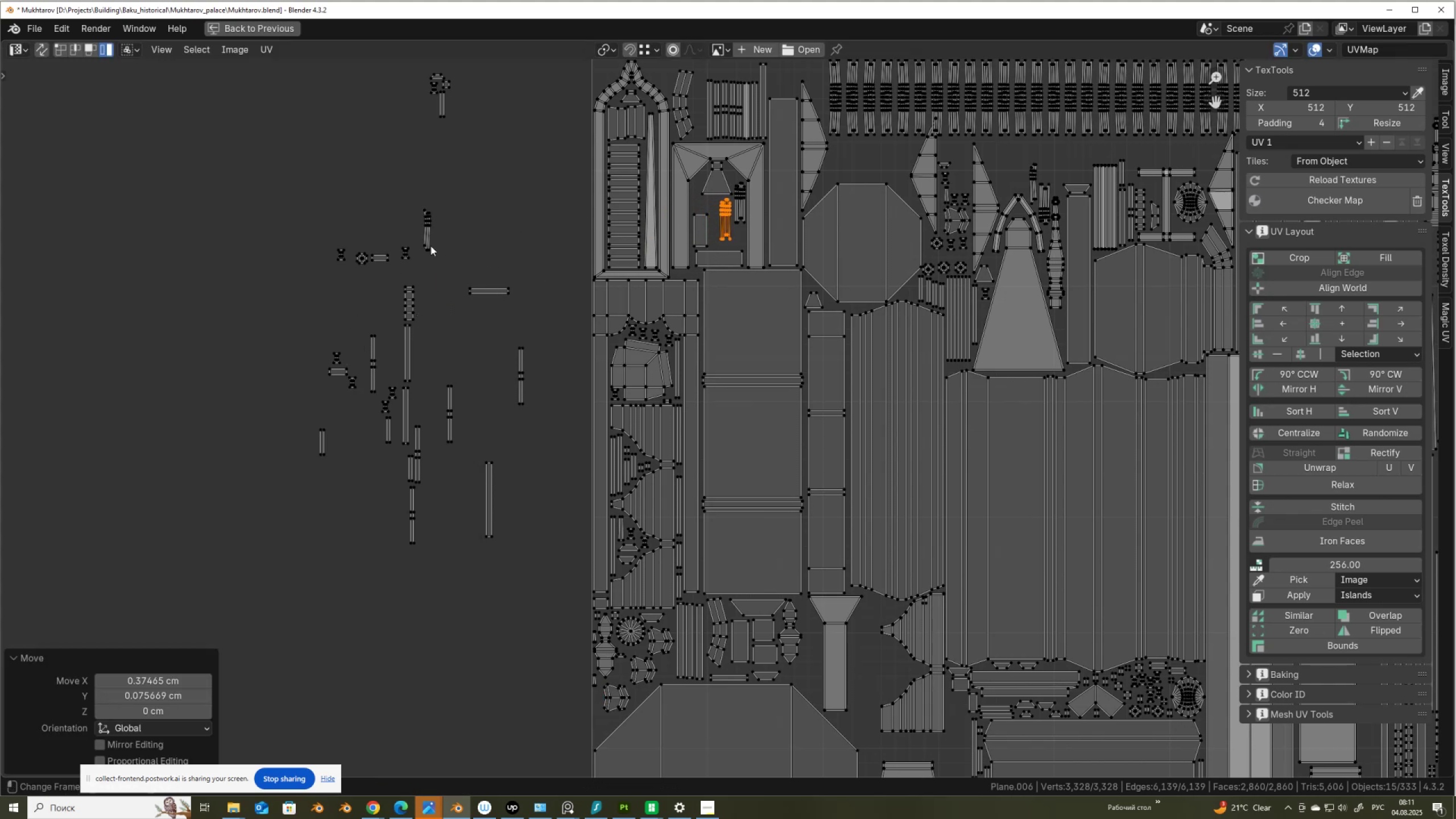 
left_click([431, 246])
 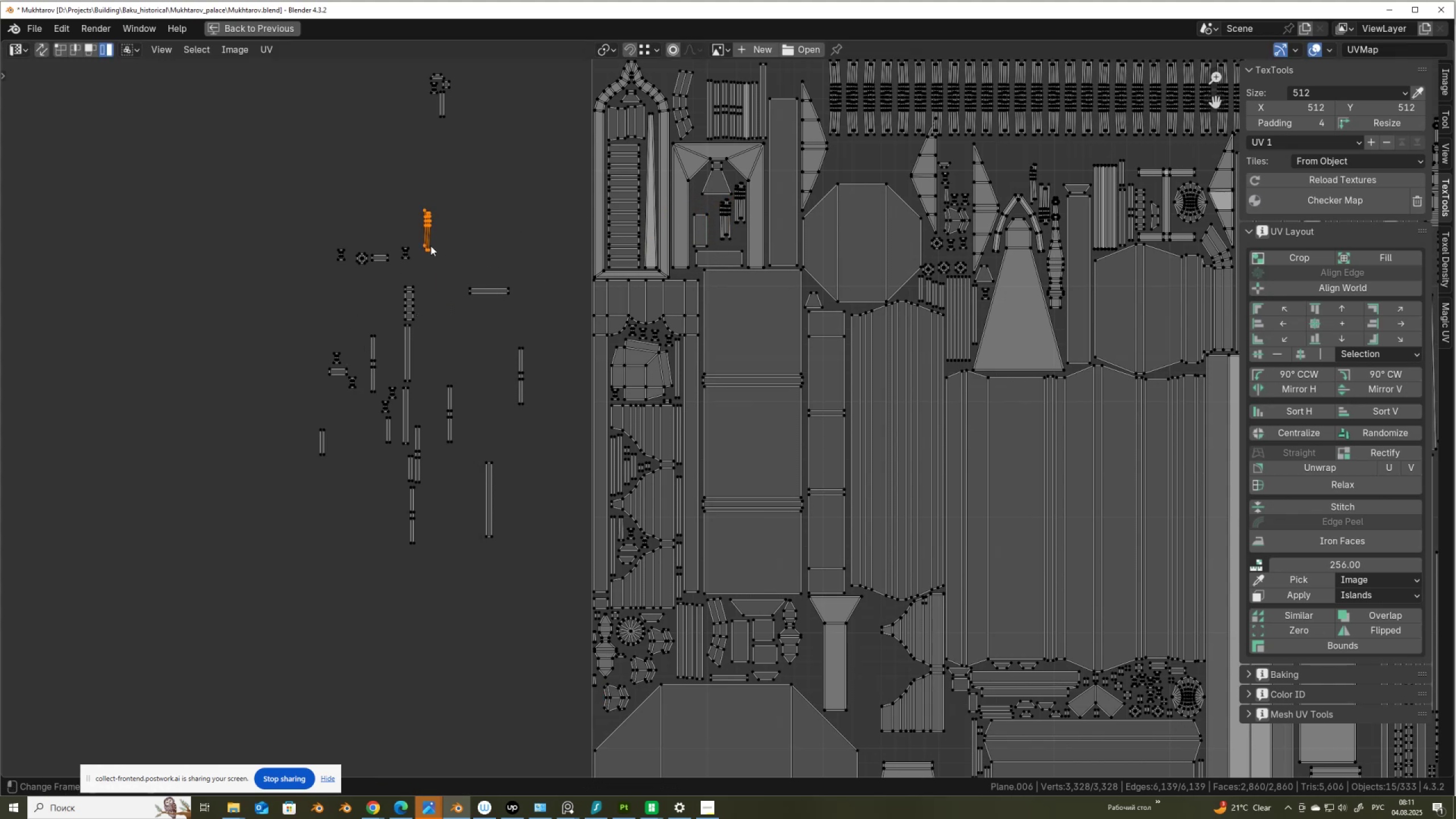 
key(G)
 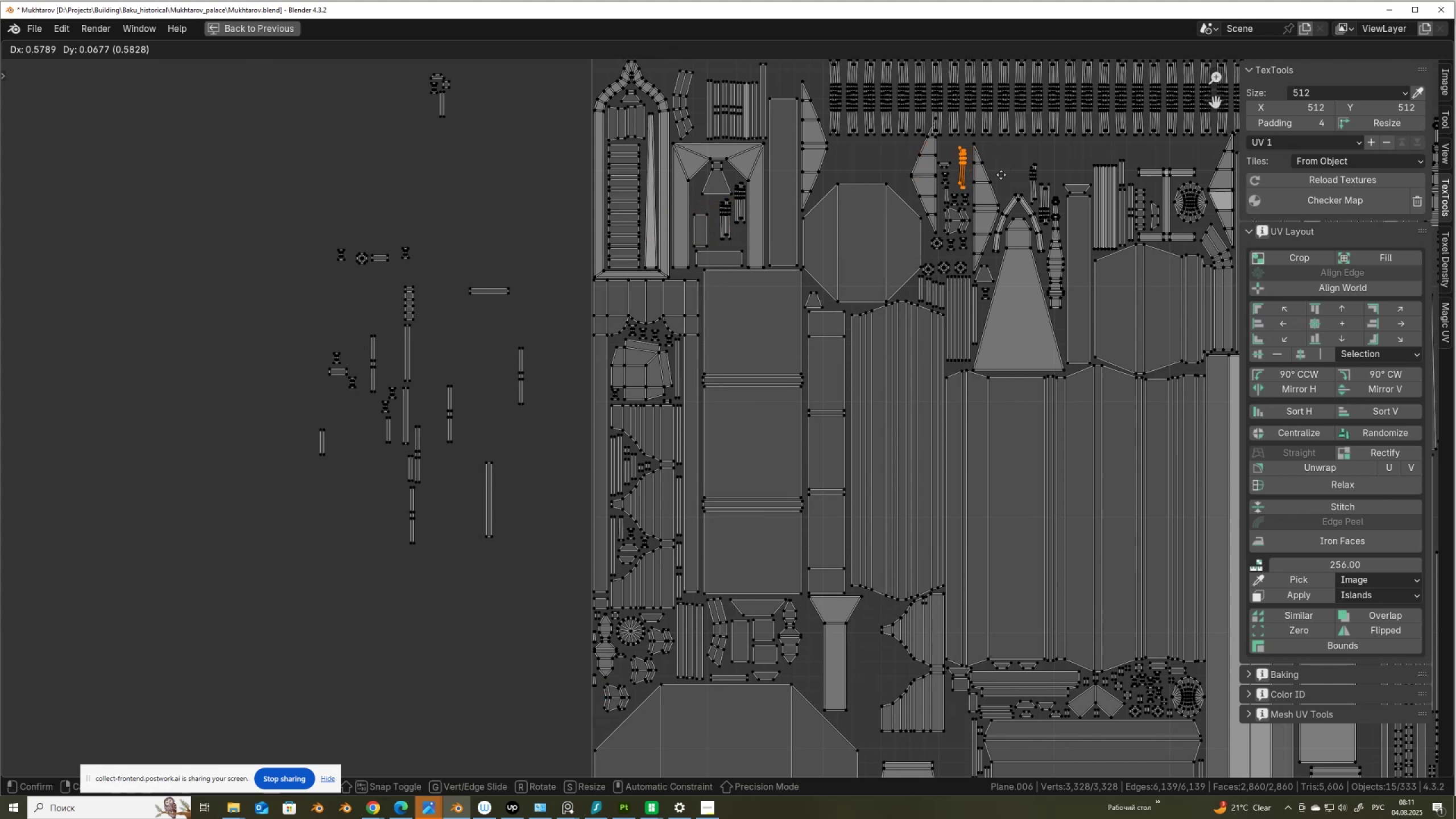 
left_click([999, 175])
 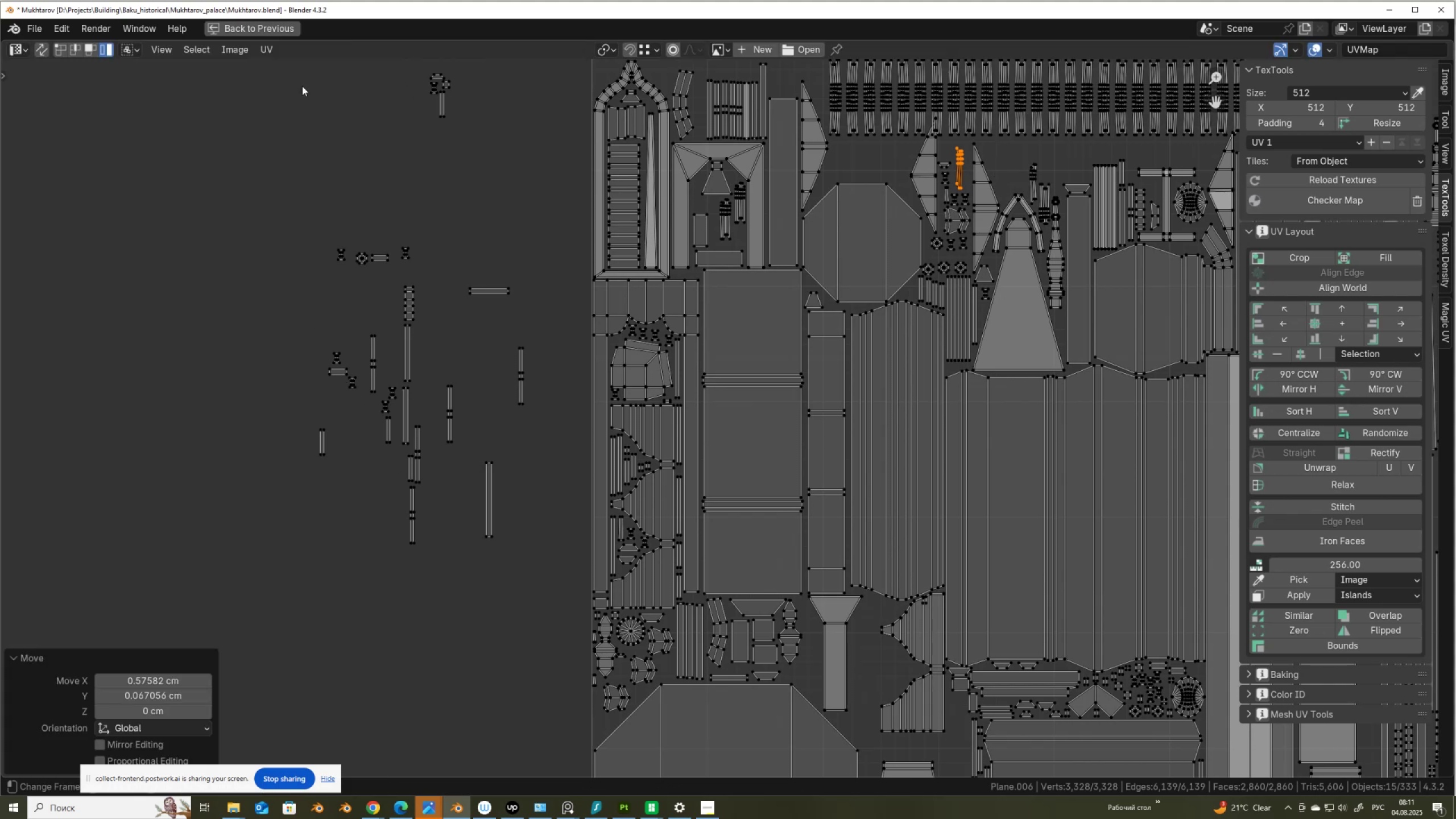 
left_click([486, 524])
 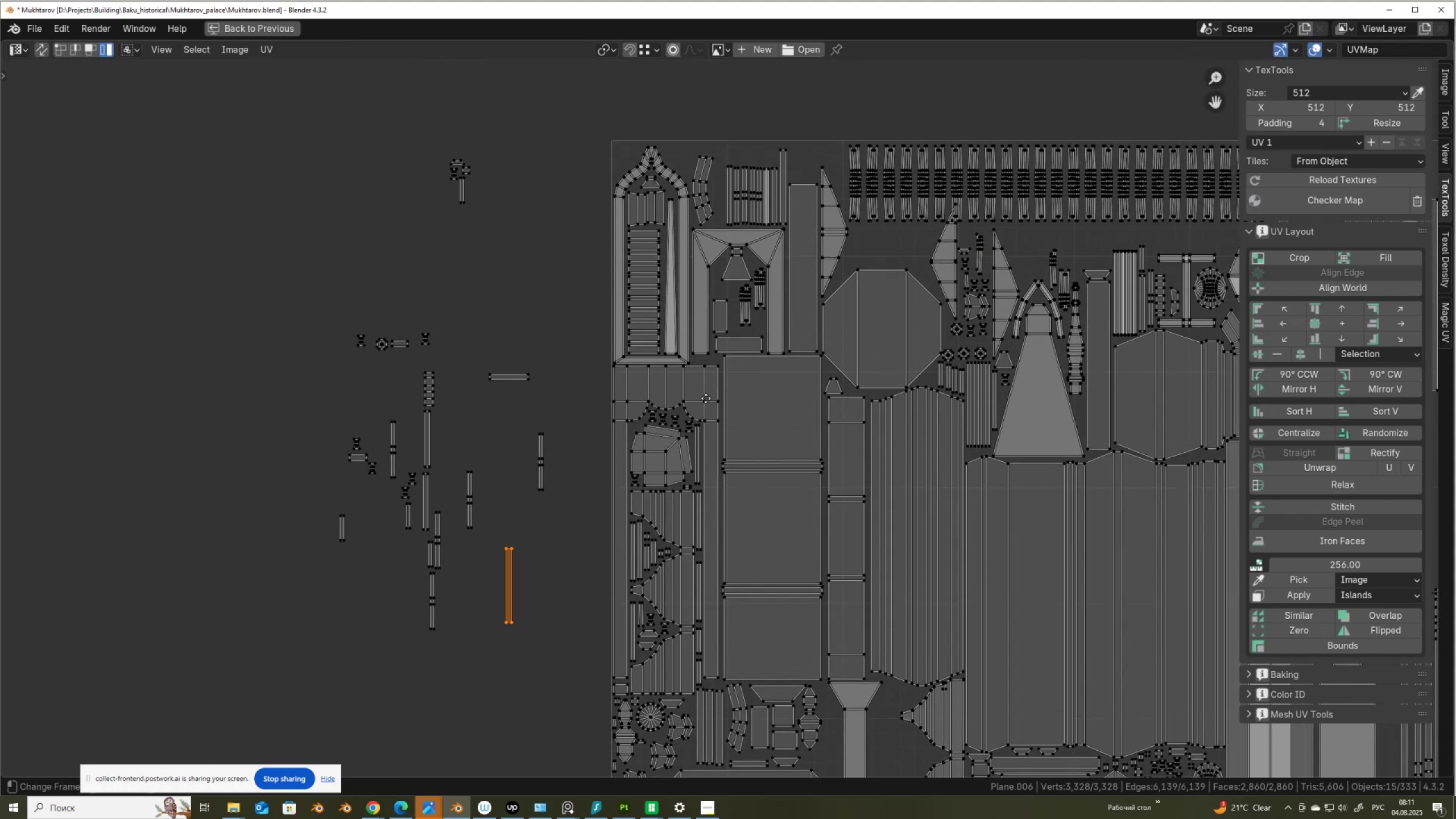 
key(G)
 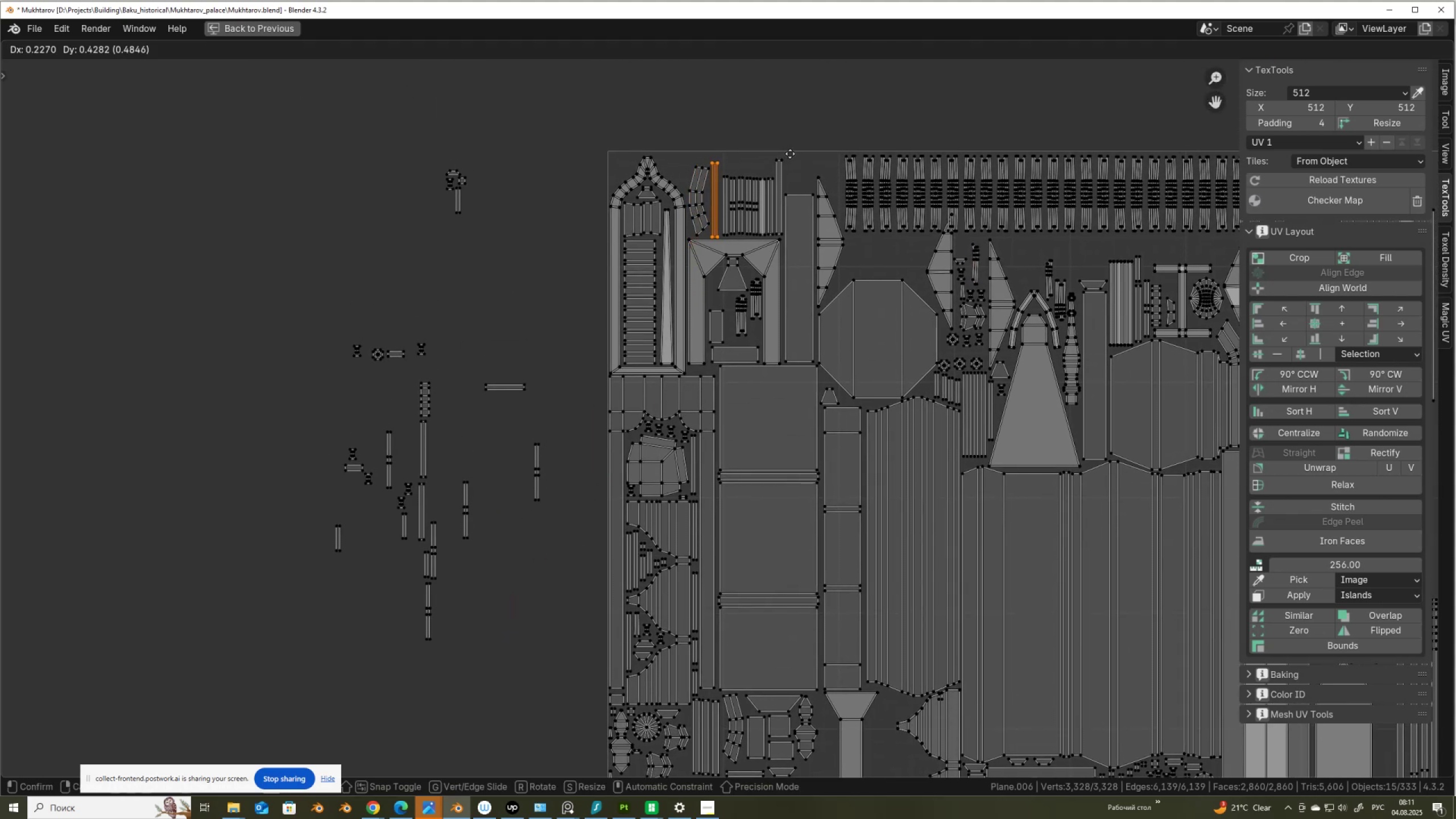 
left_click([790, 154])
 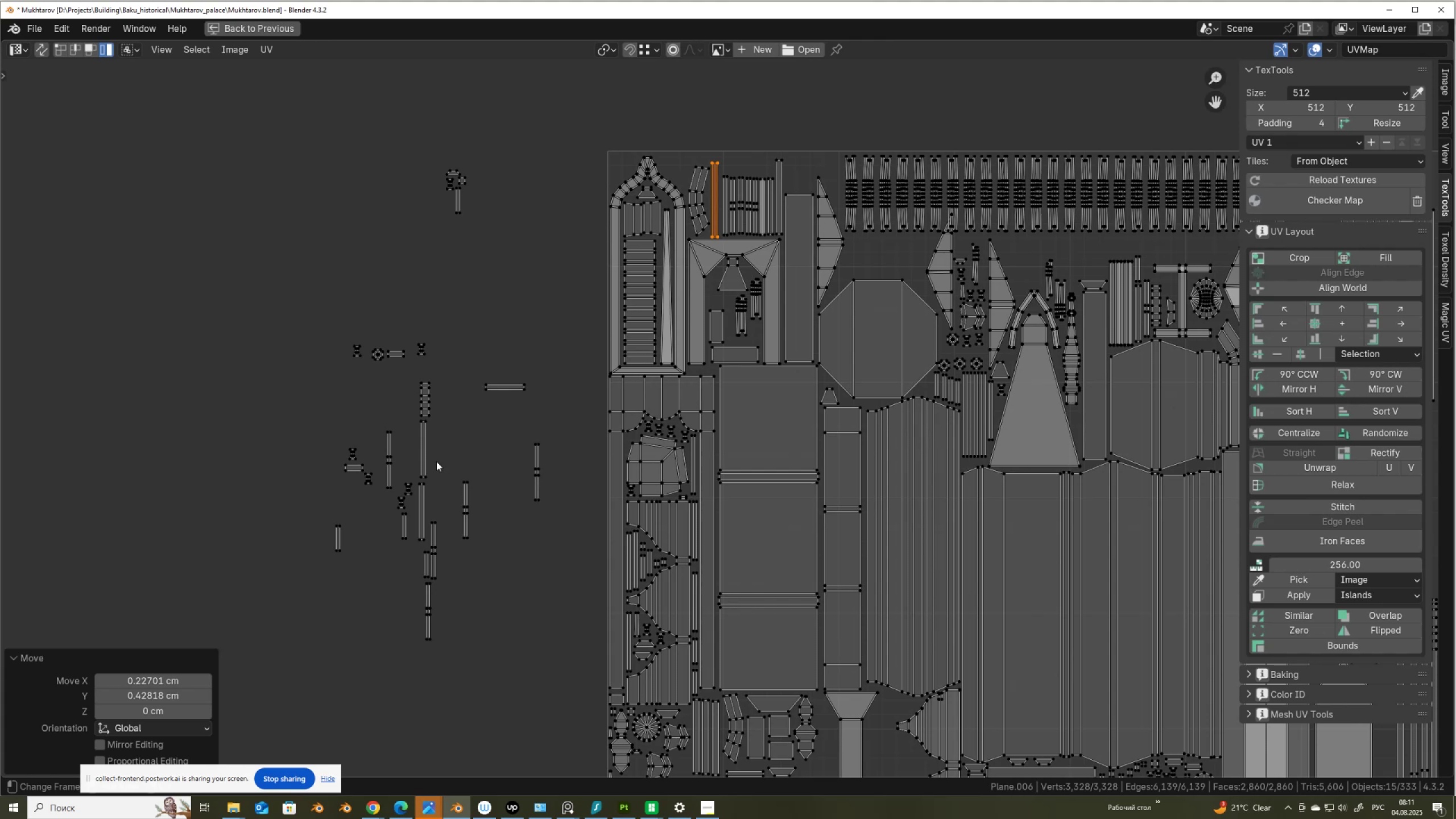 
left_click([428, 464])
 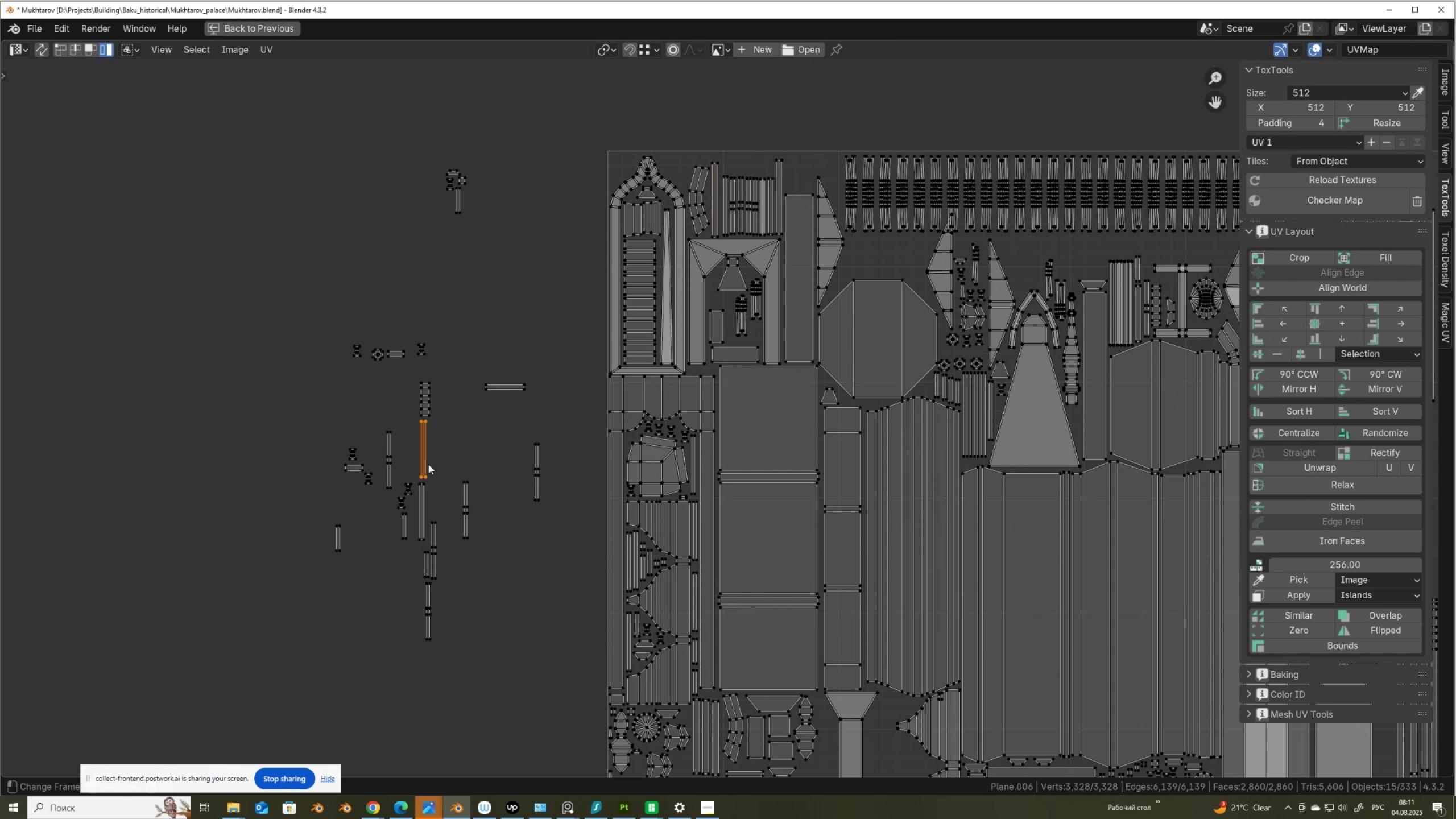 
key(G)
 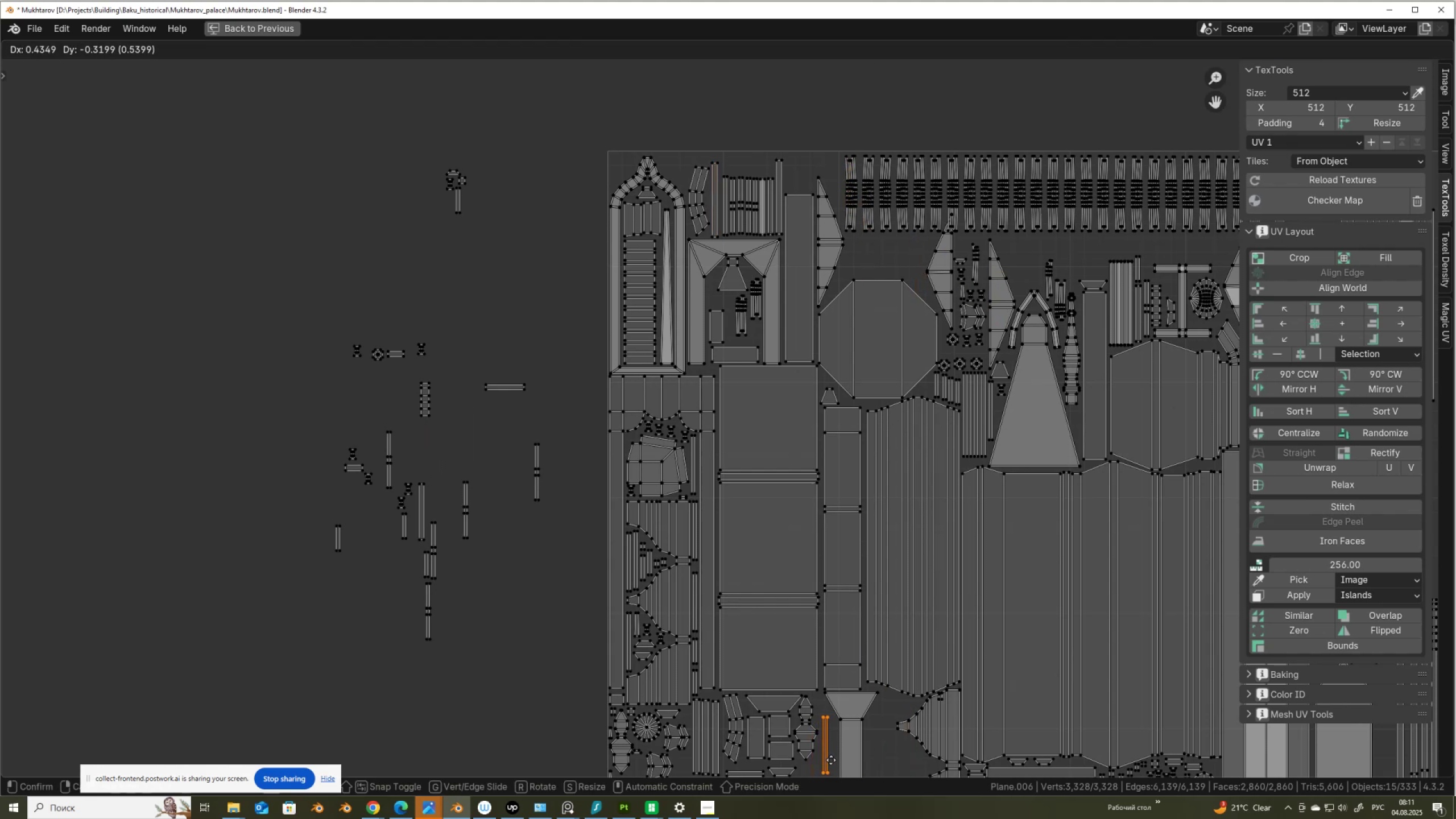 
left_click([837, 763])
 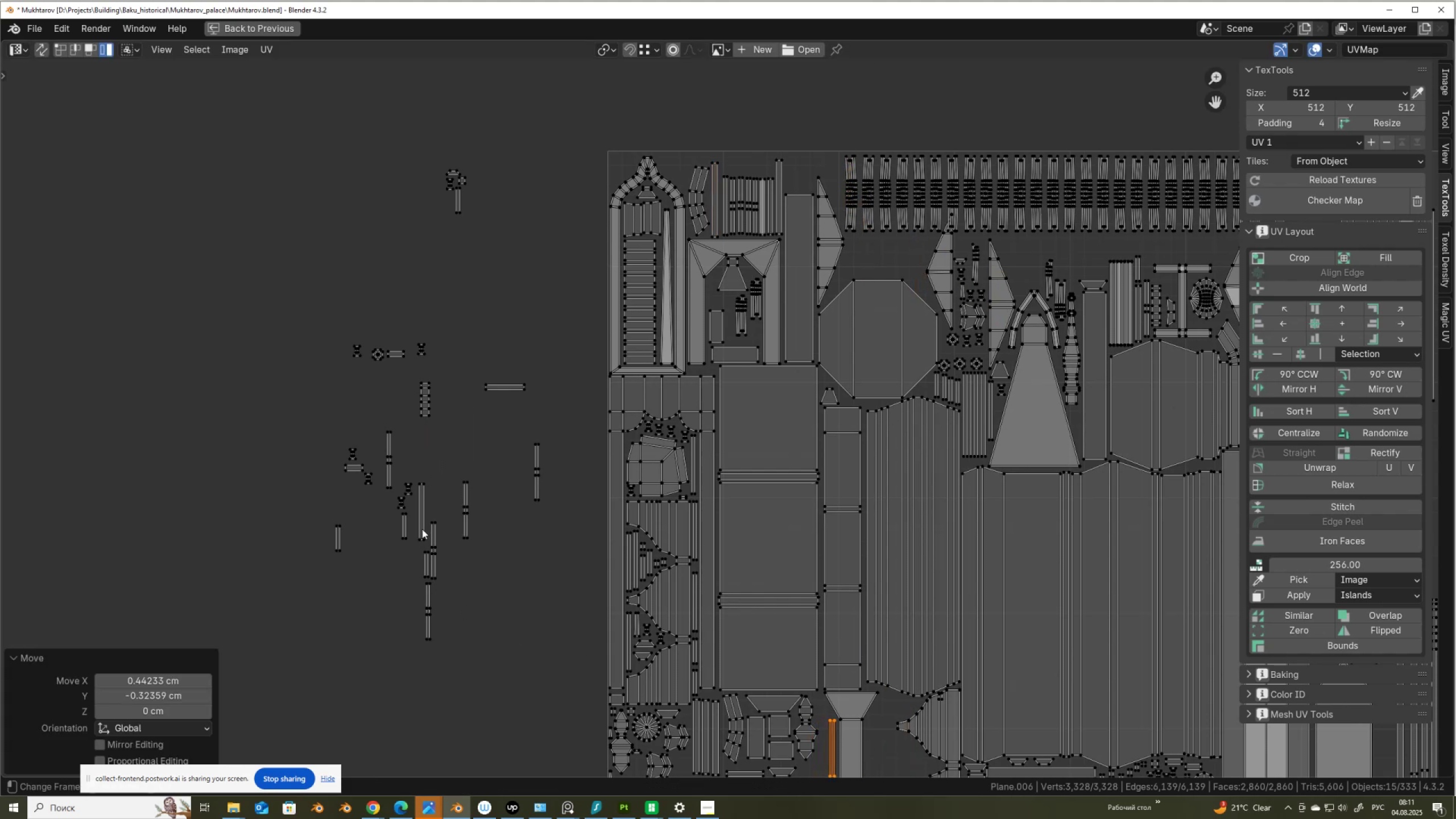 
left_click([419, 519])
 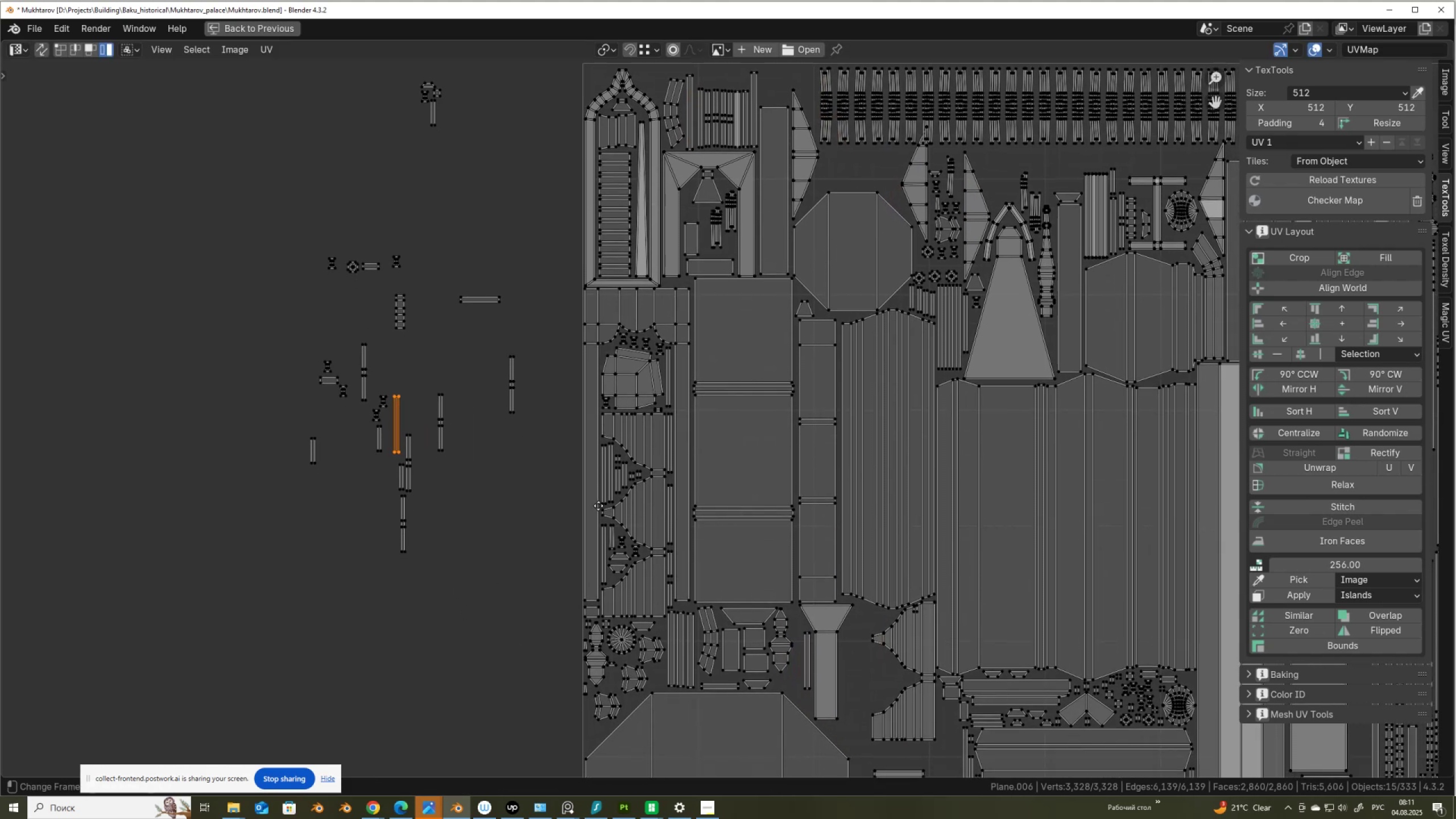 
key(G)
 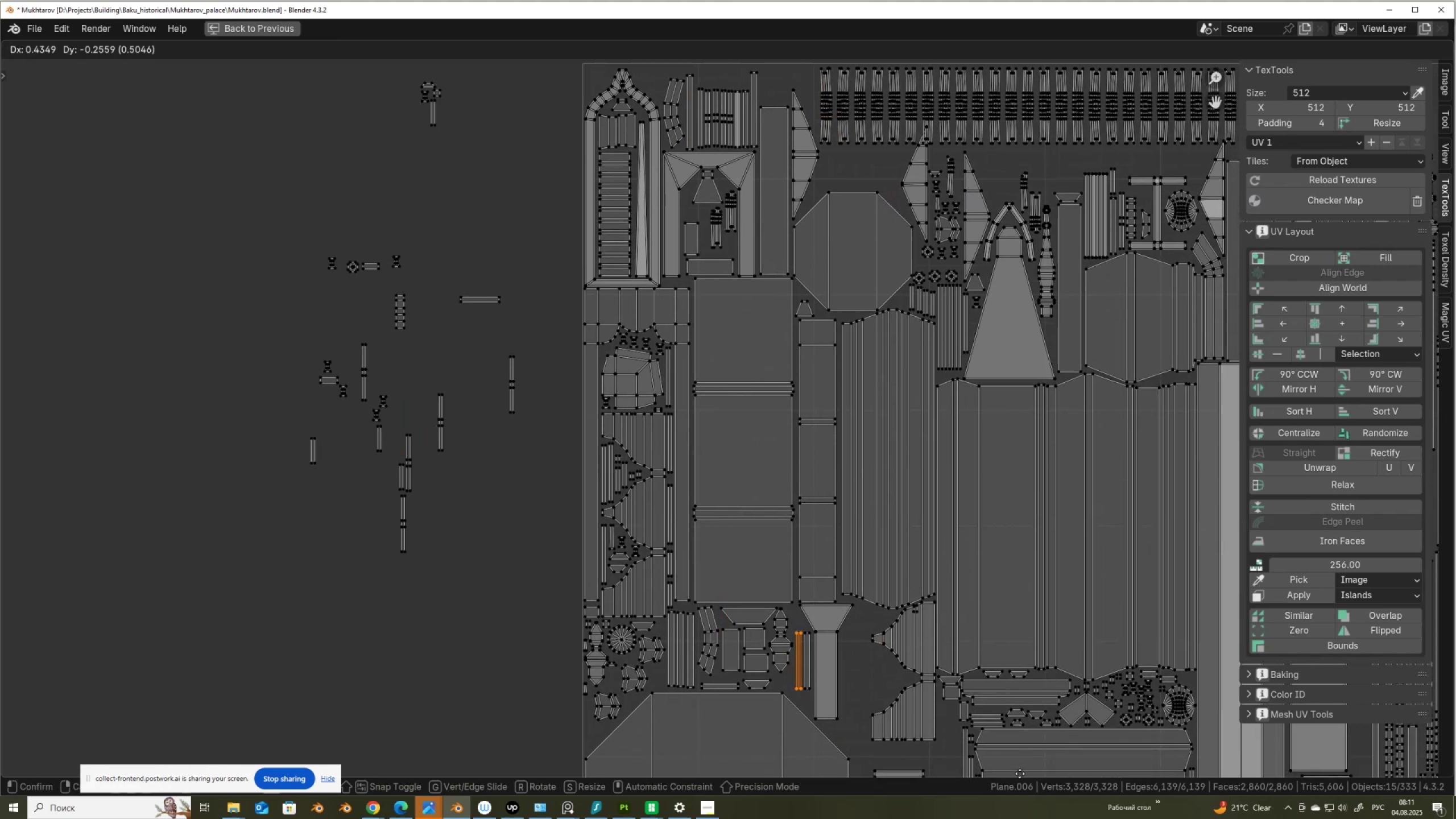 
left_click([1019, 774])
 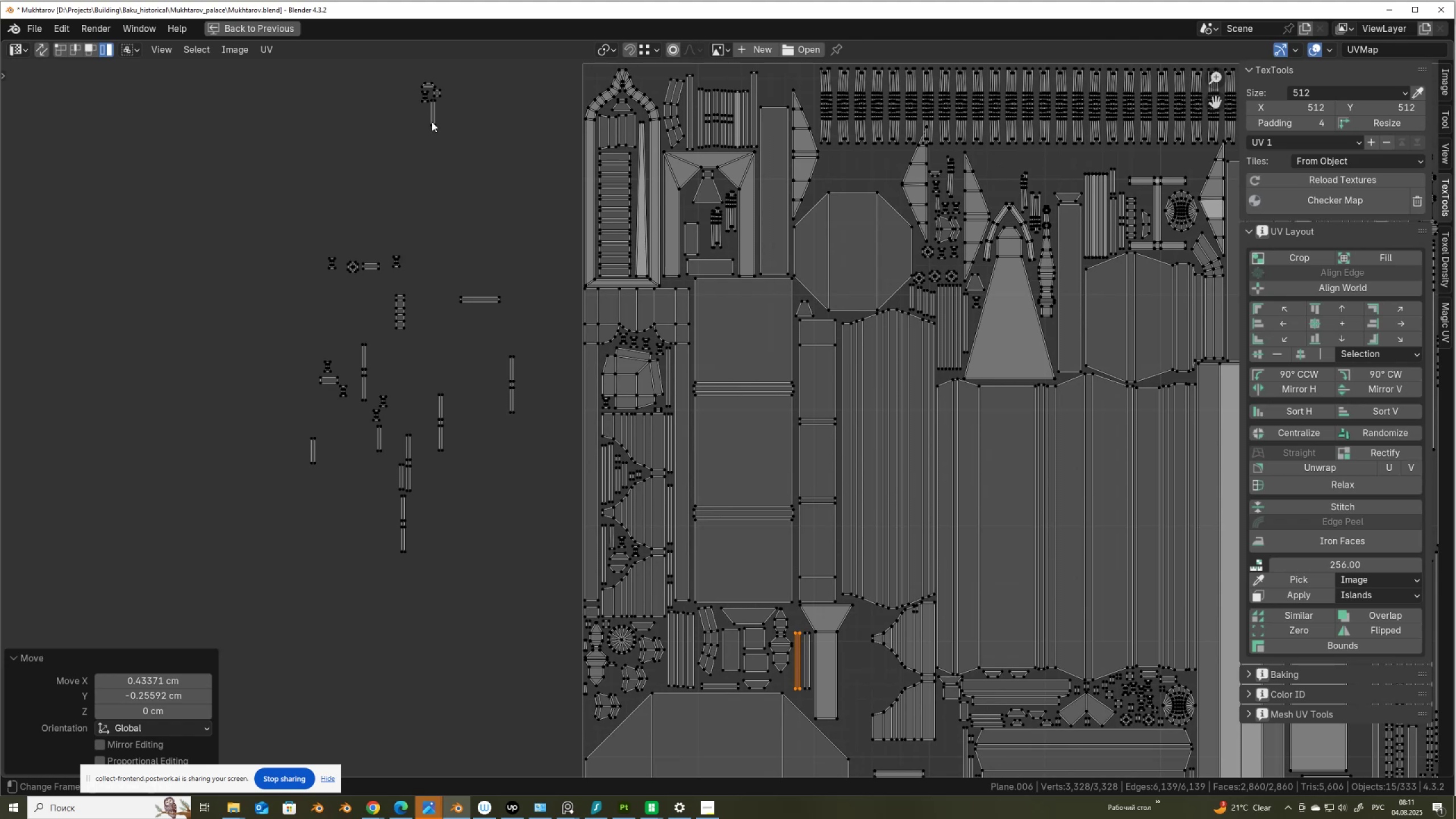 
left_click_drag(start_coordinate=[408, 77], to_coordinate=[457, 111])
 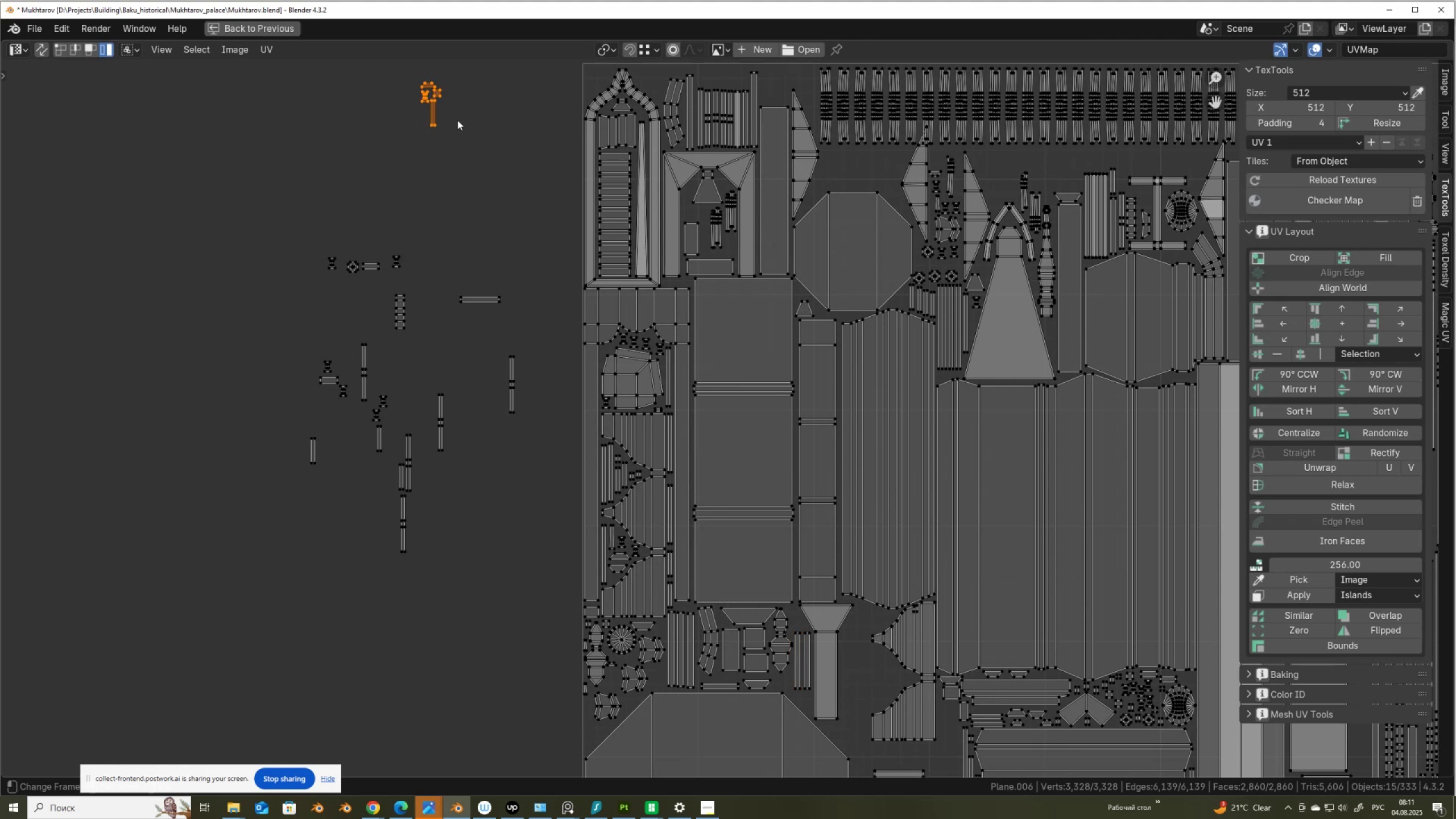 
key(G)
 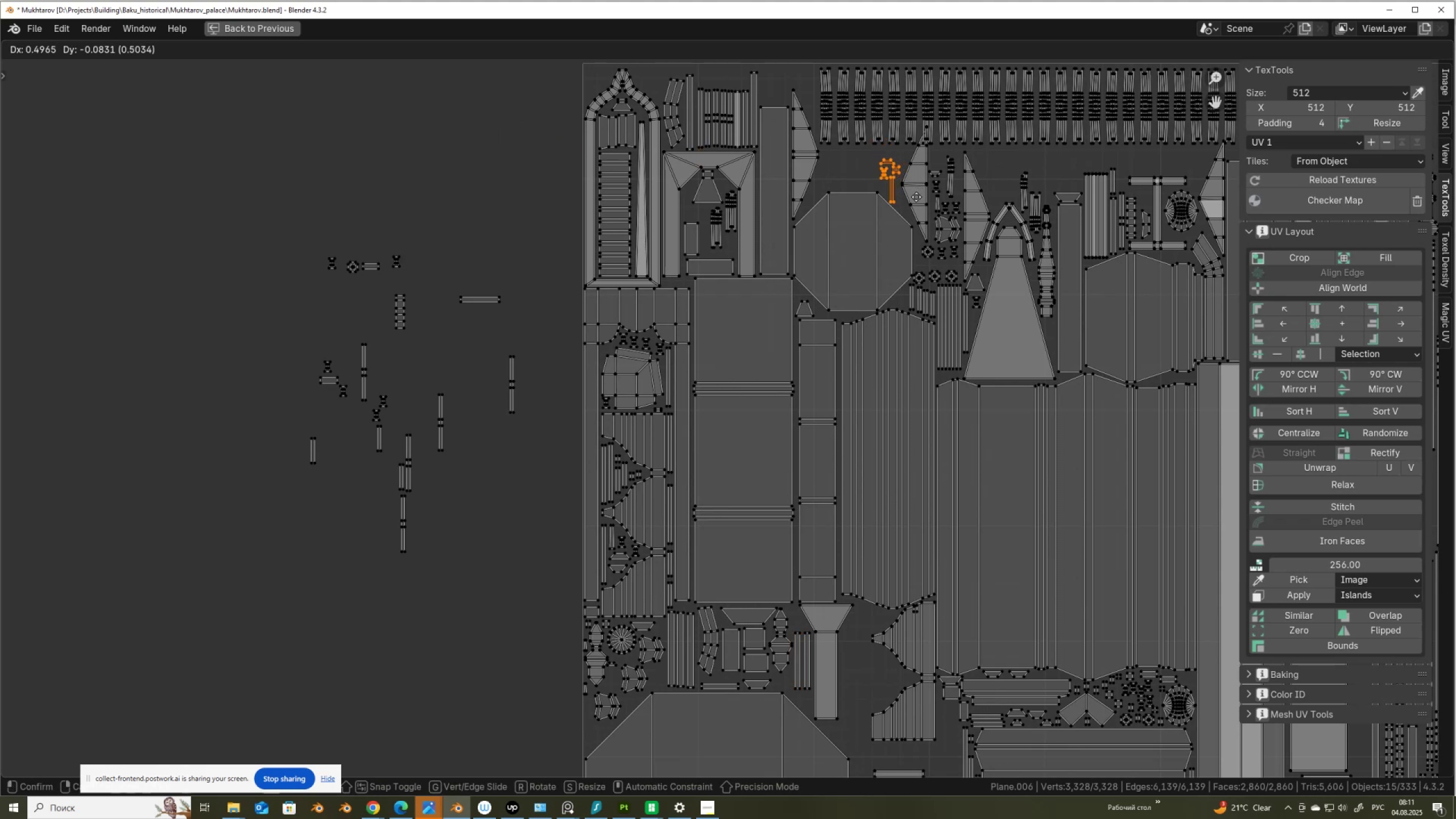 
left_click([916, 193])
 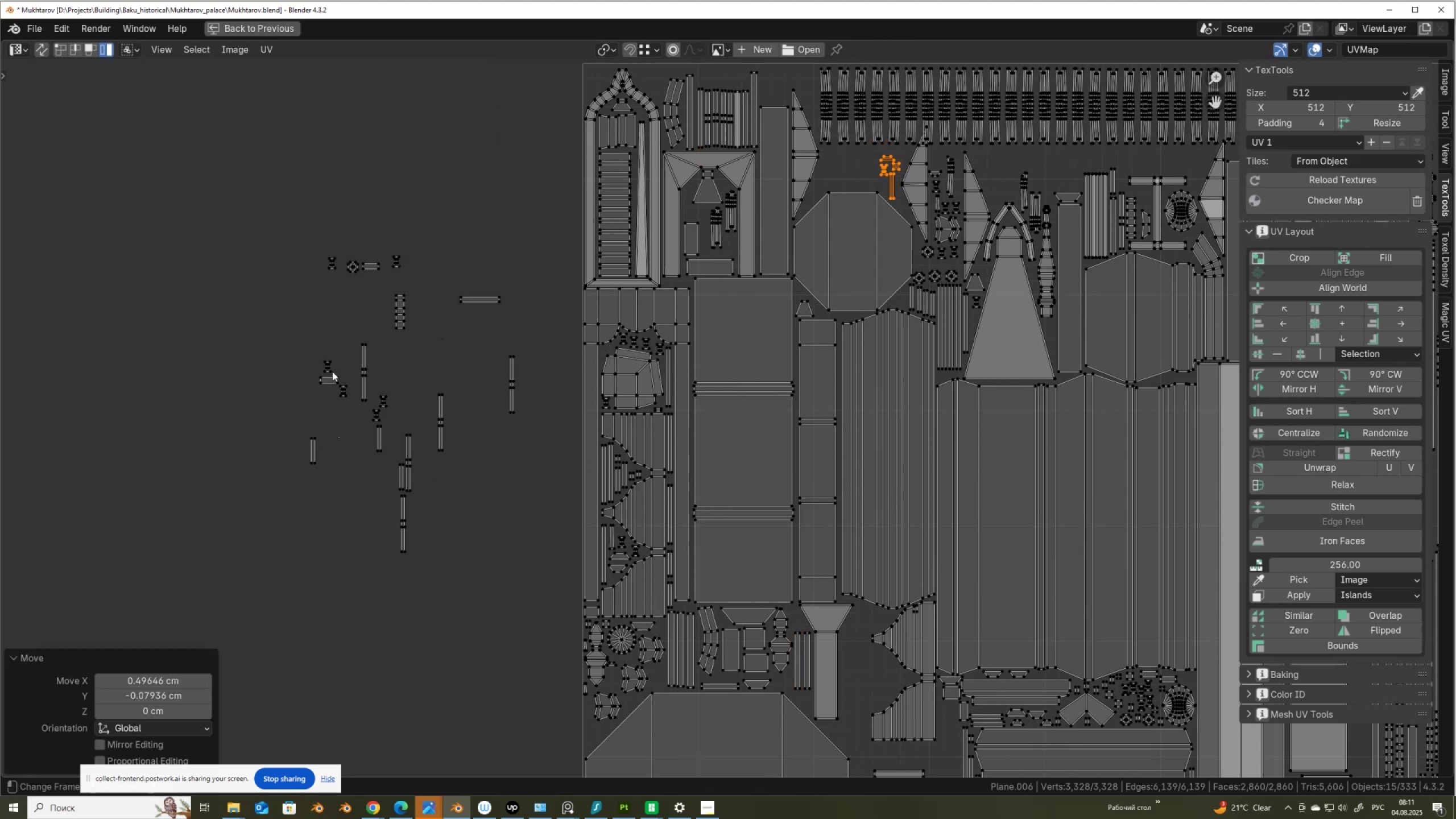 
left_click_drag(start_coordinate=[319, 358], to_coordinate=[352, 396])
 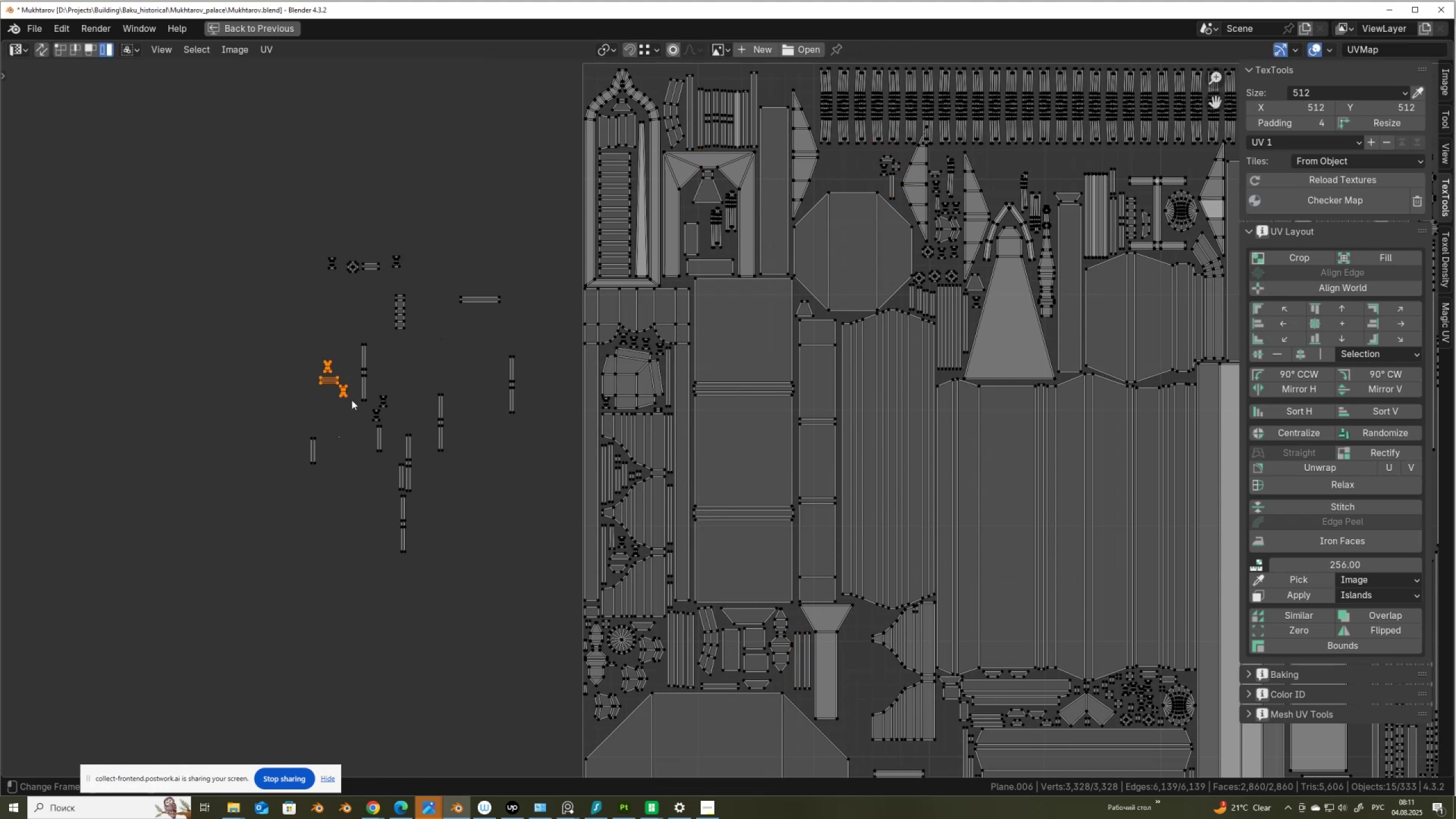 
key(G)
 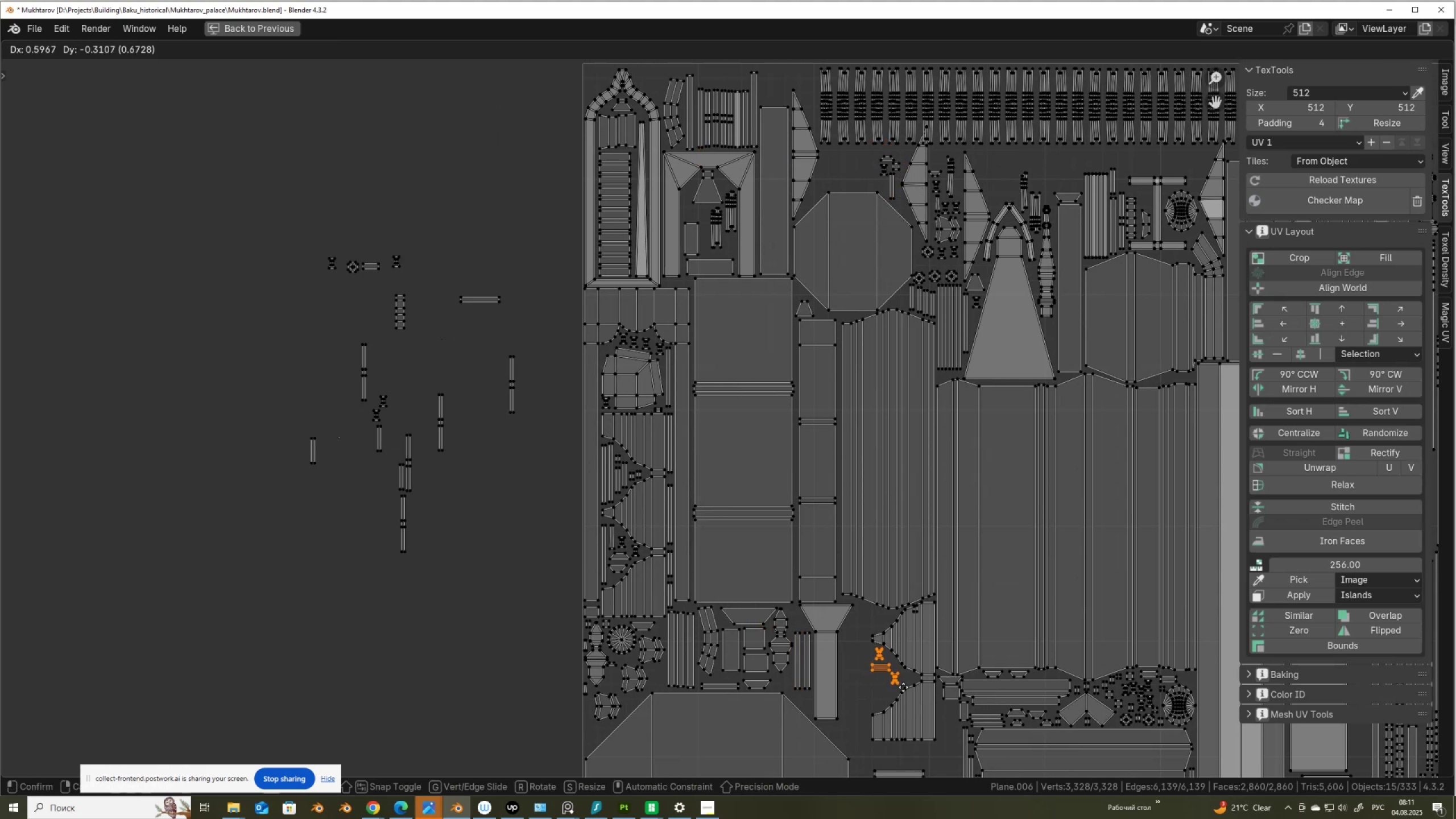 
left_click([903, 687])
 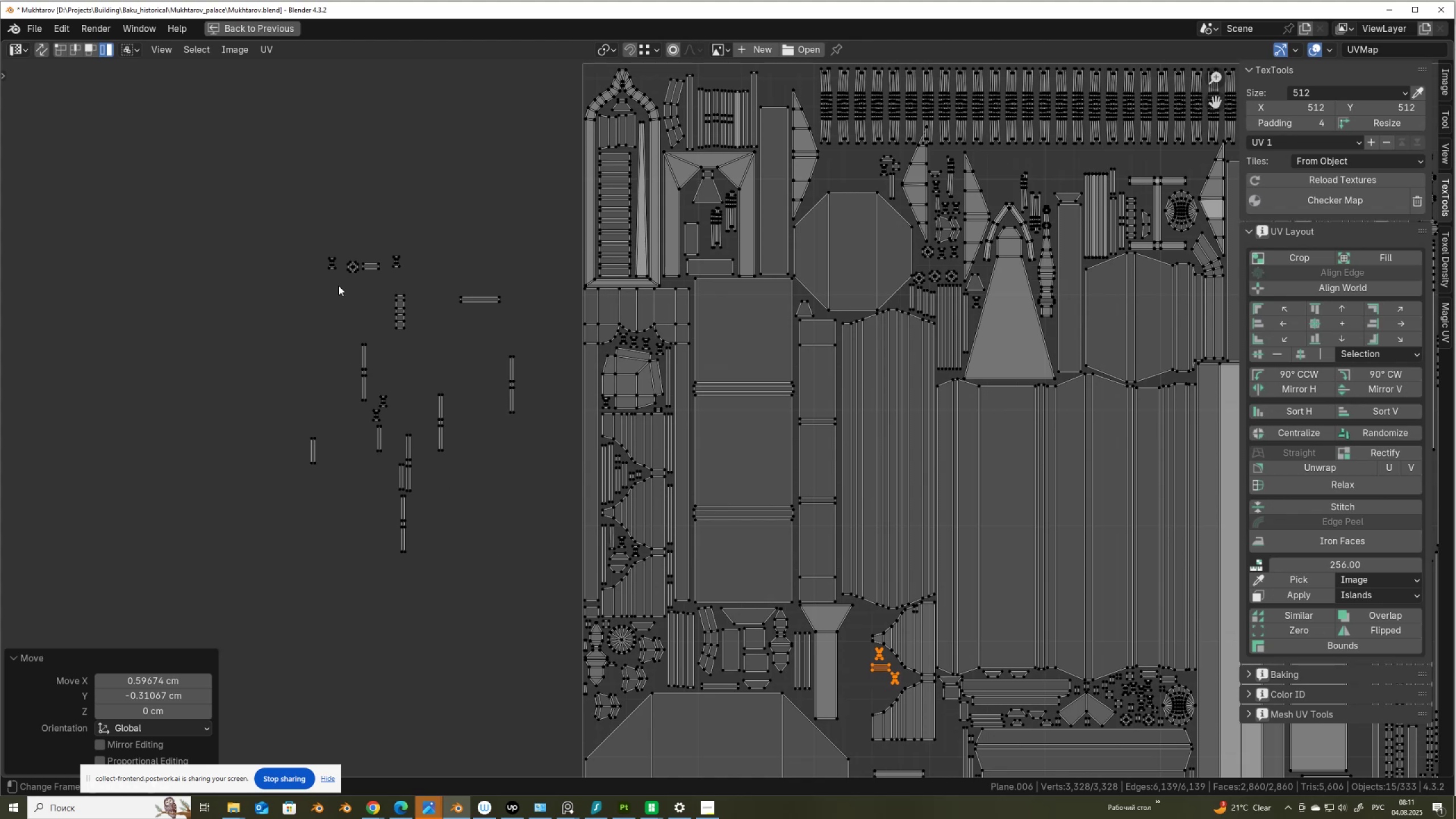 
left_click_drag(start_coordinate=[324, 250], to_coordinate=[407, 283])
 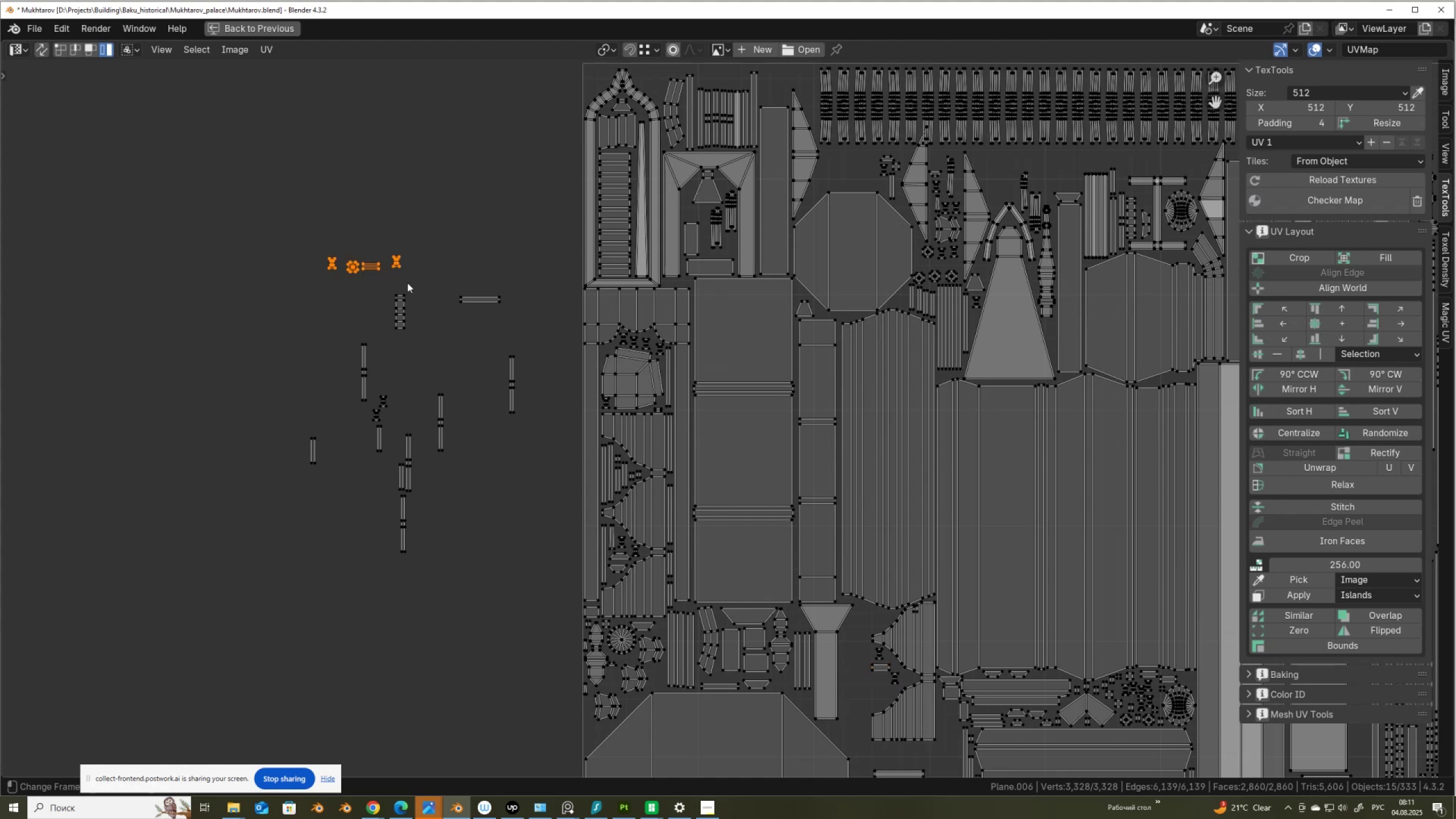 
key(G)
 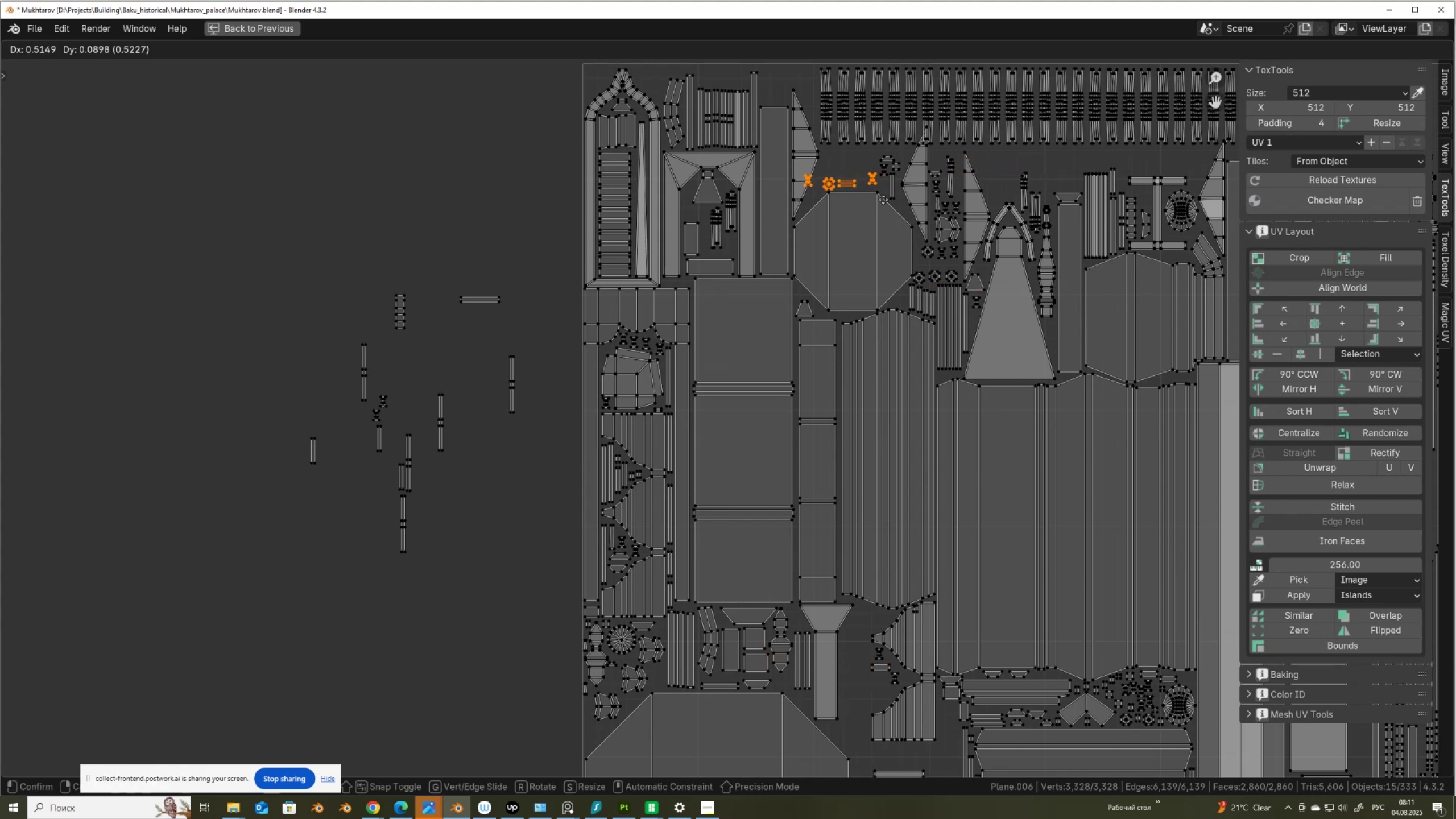 
left_click([880, 196])
 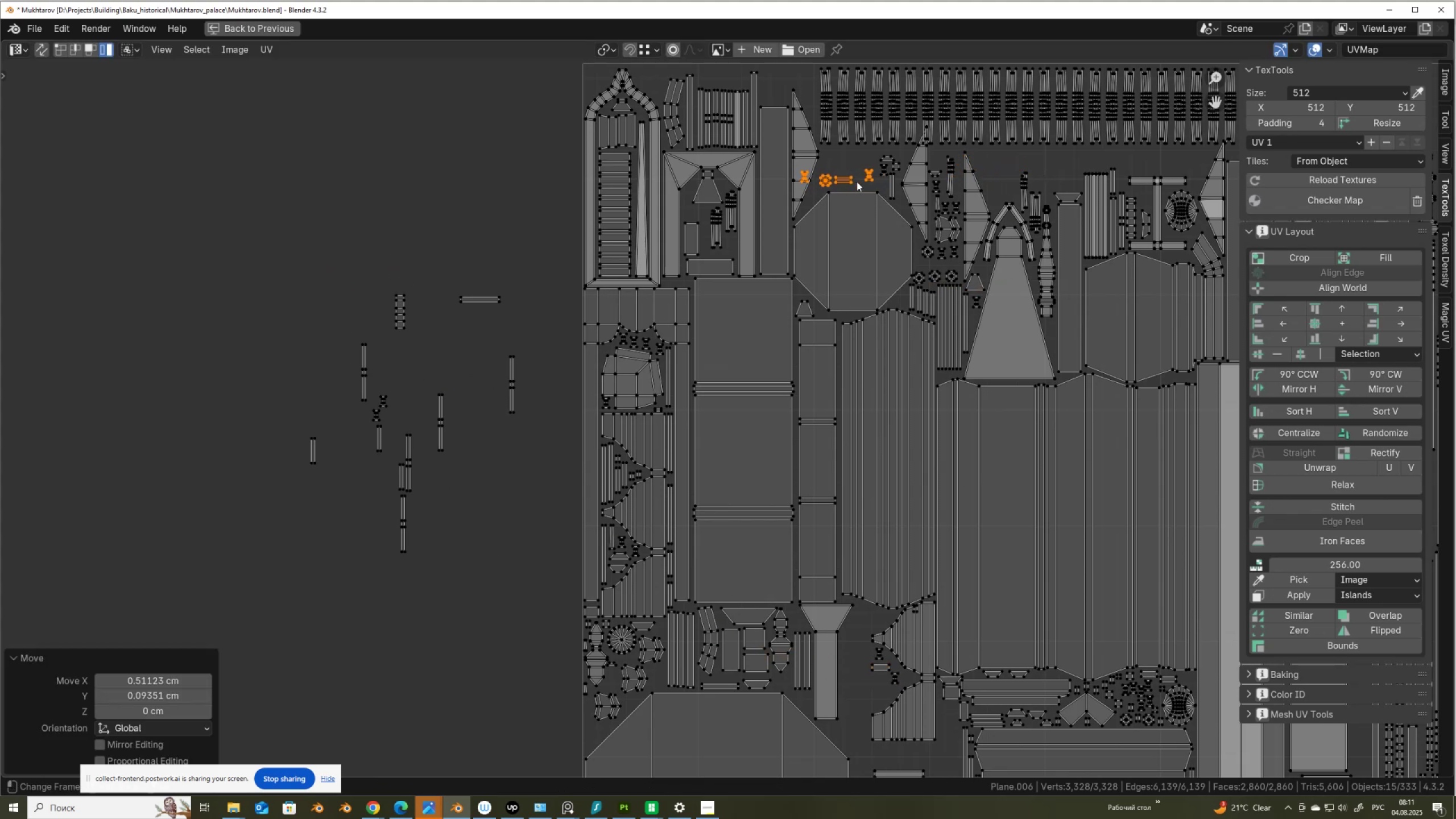 
hold_key(key=ControlLeft, duration=0.97)
left_click_drag(start_coordinate=[875, 197], to_coordinate=[816, 167])
 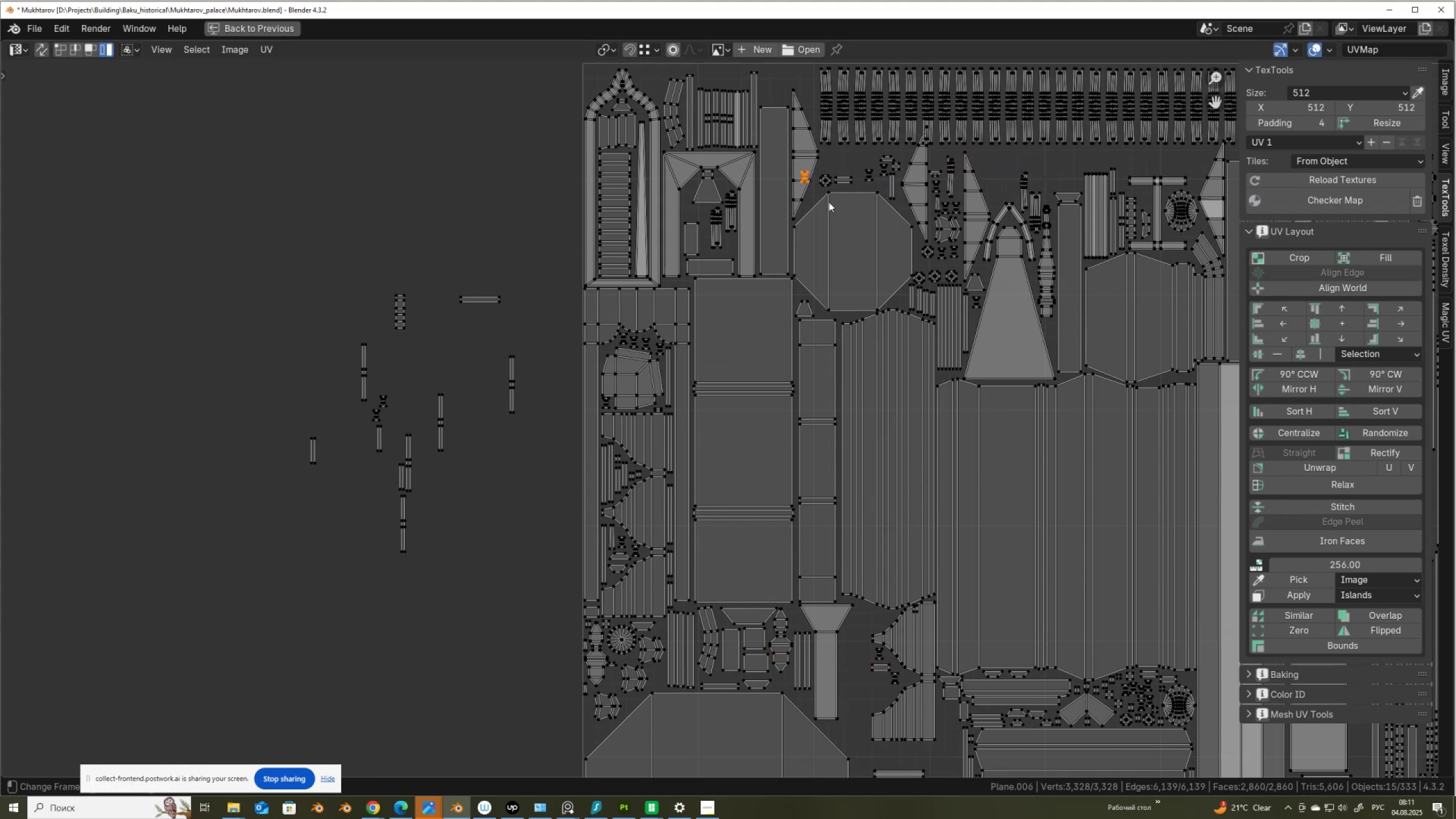 
key(G)
 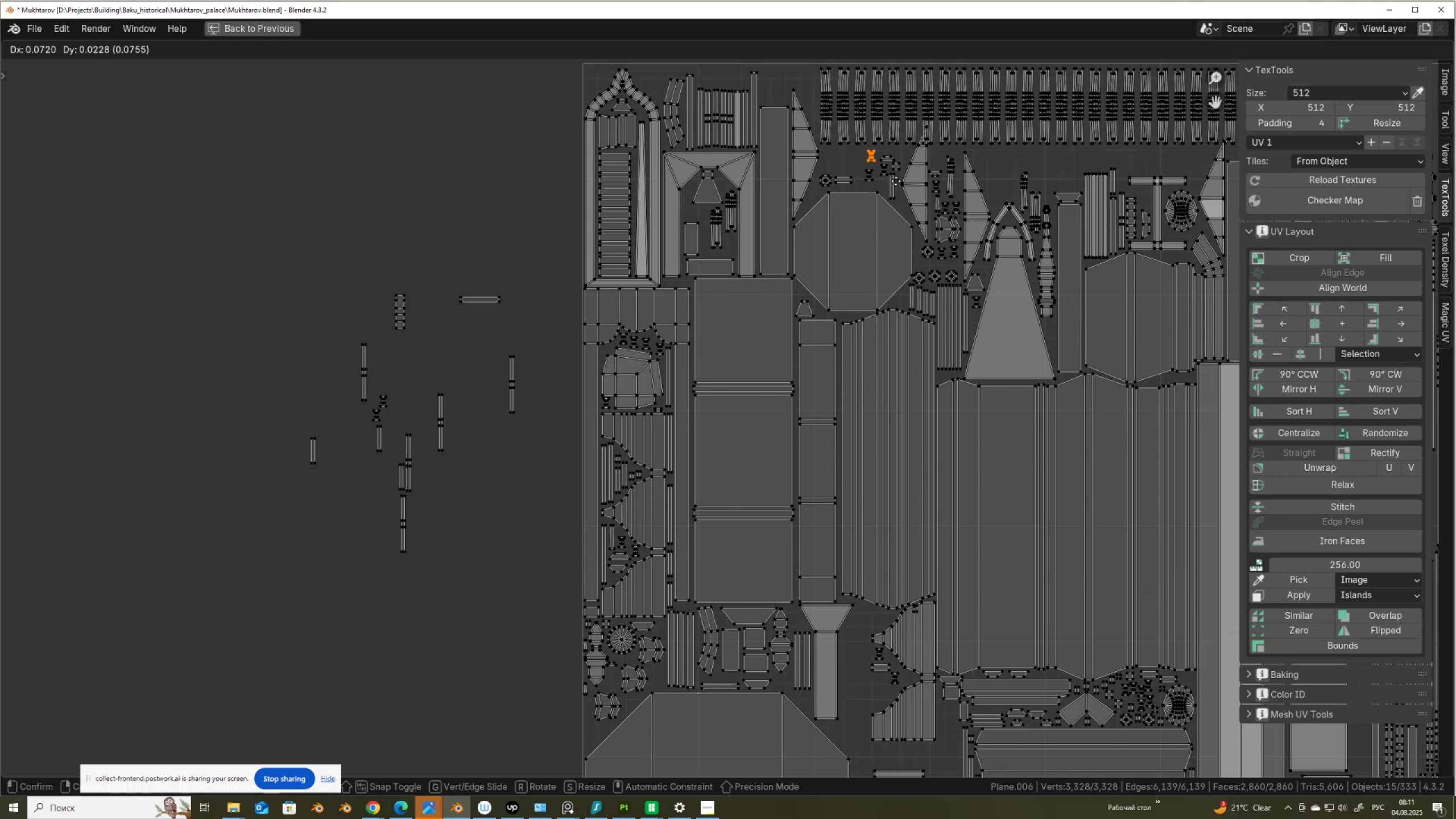 
left_click([897, 182])
 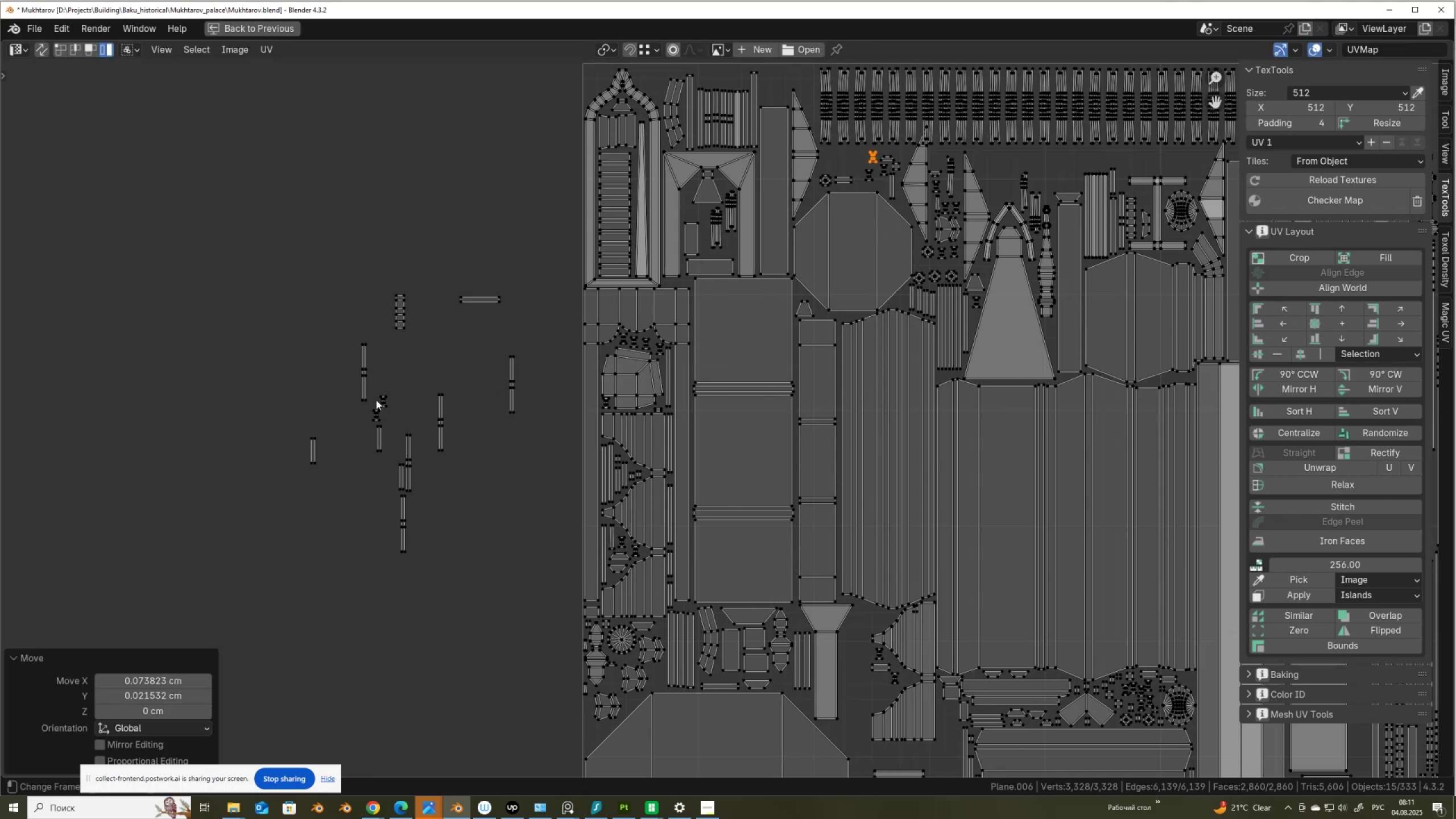 
left_click_drag(start_coordinate=[372, 400], to_coordinate=[391, 411])
 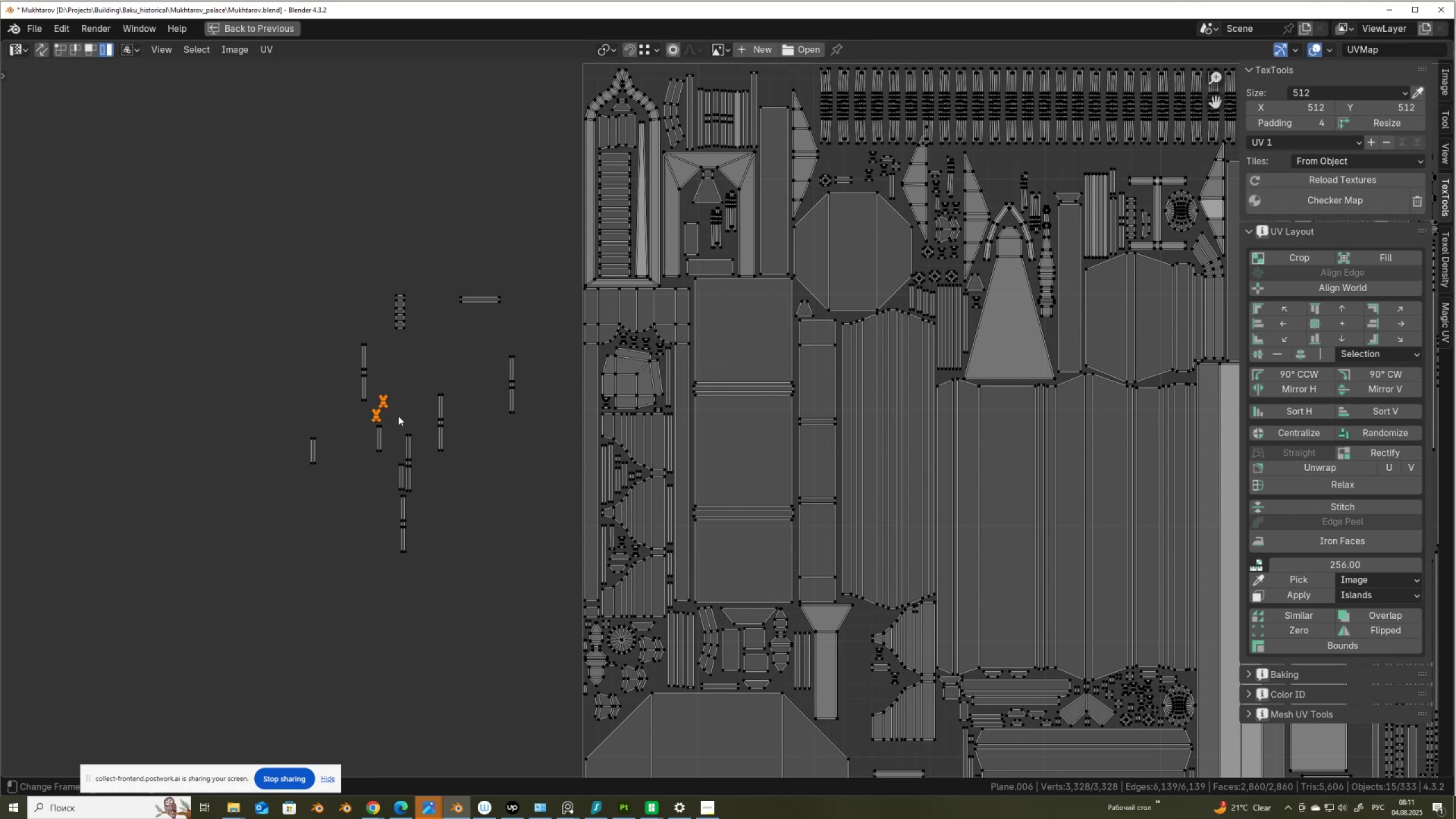 
key(G)
 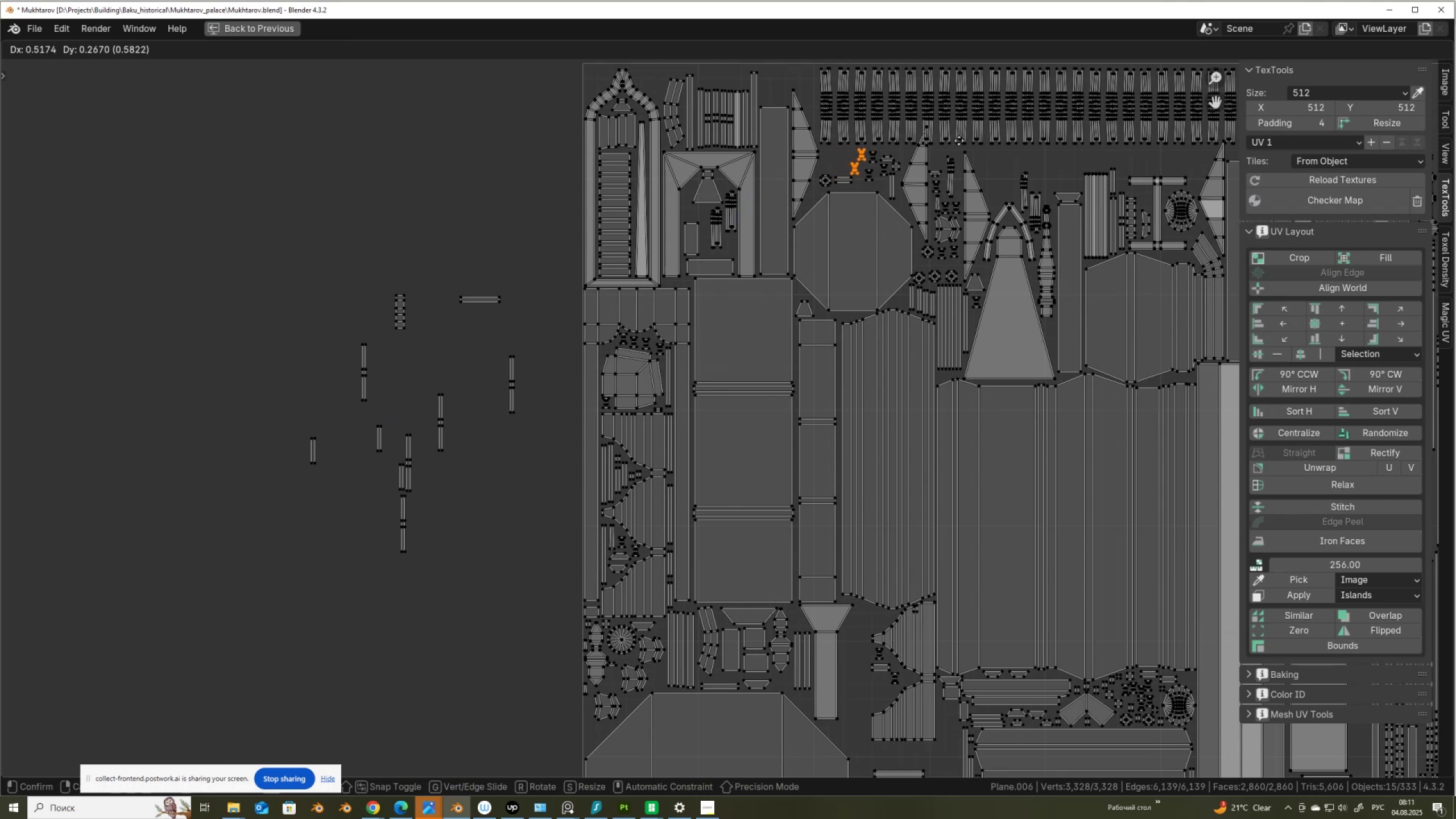 
left_click([959, 140])
 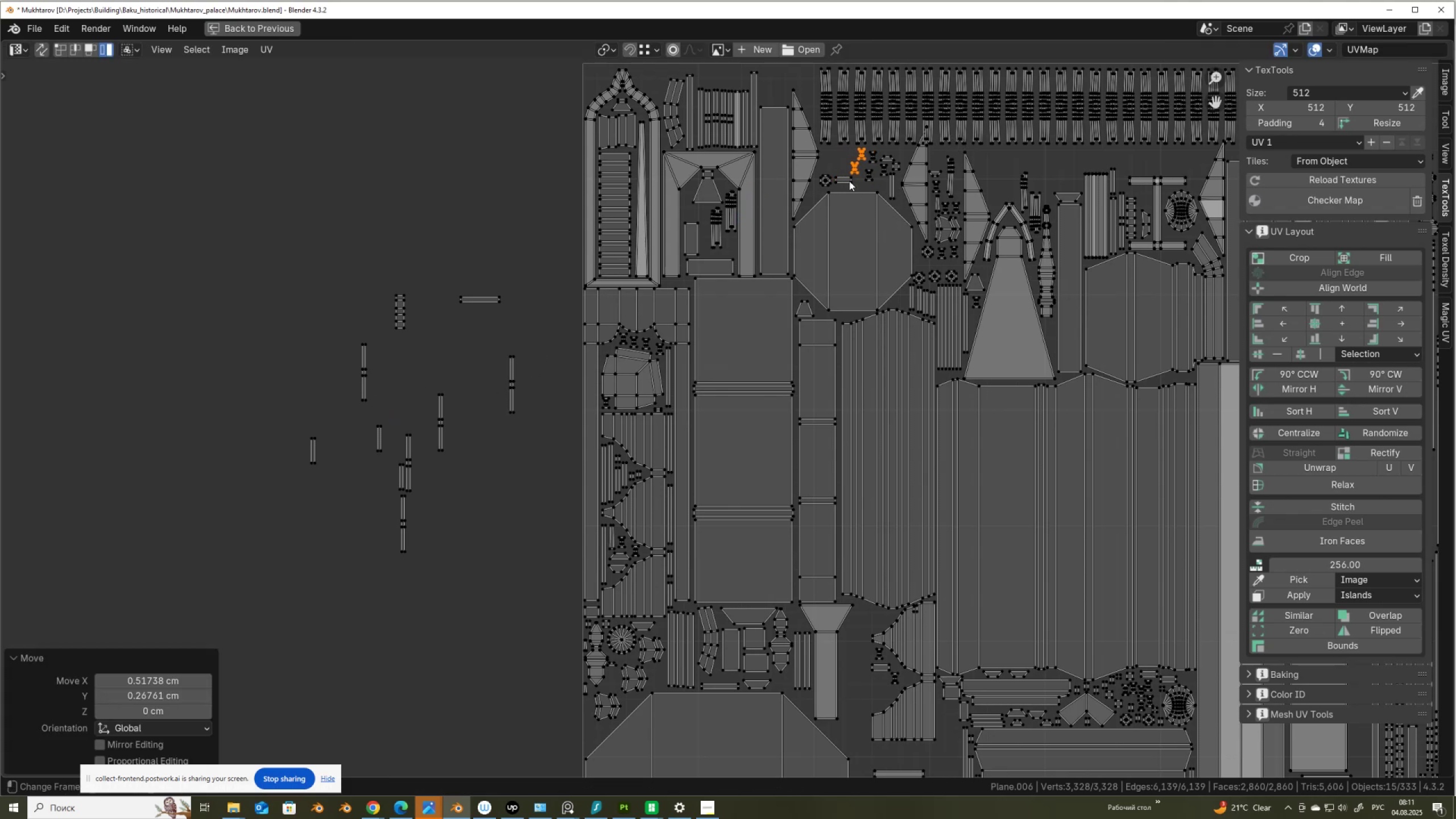 
left_click([849, 181])
 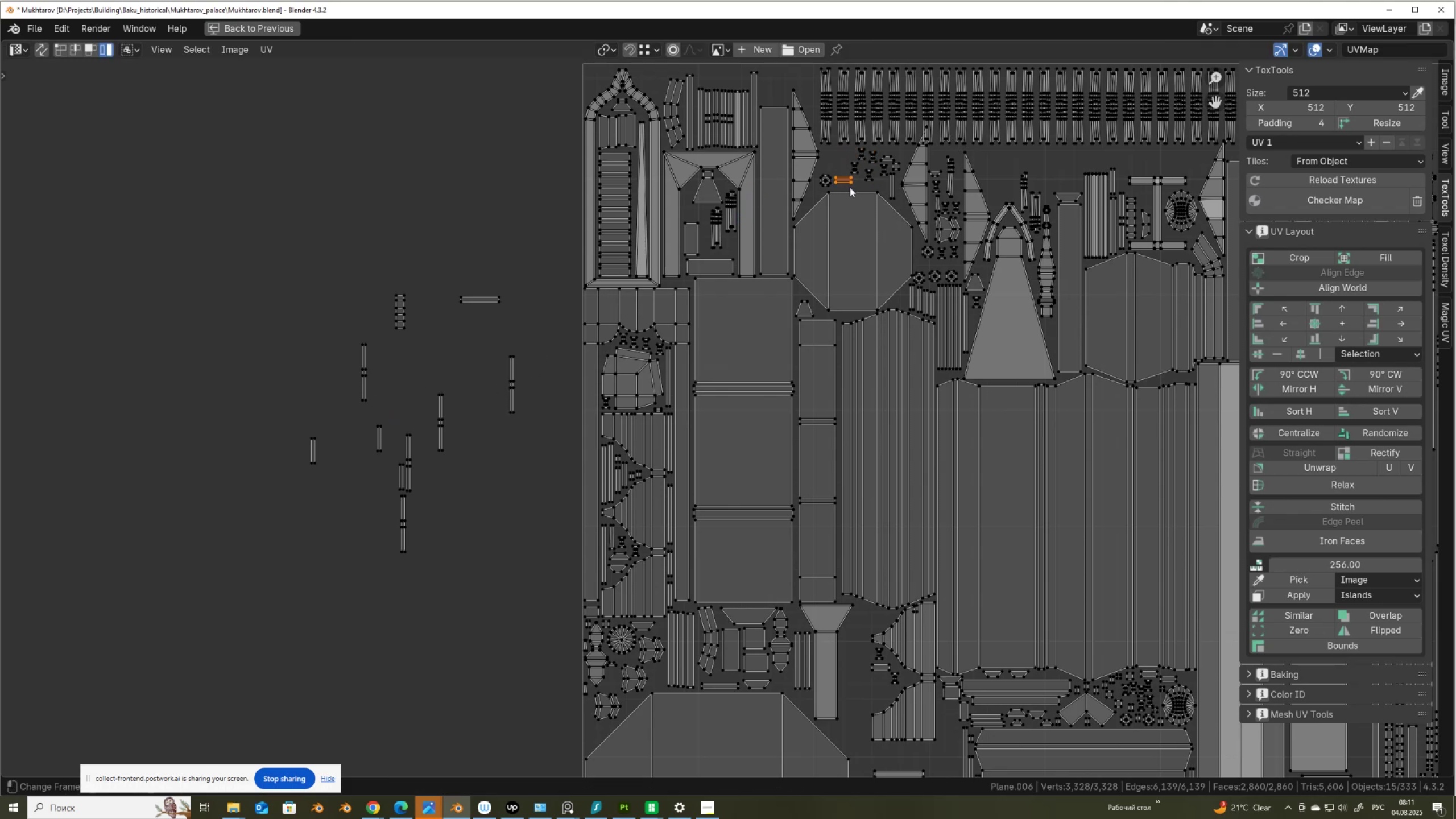 
key(G)
 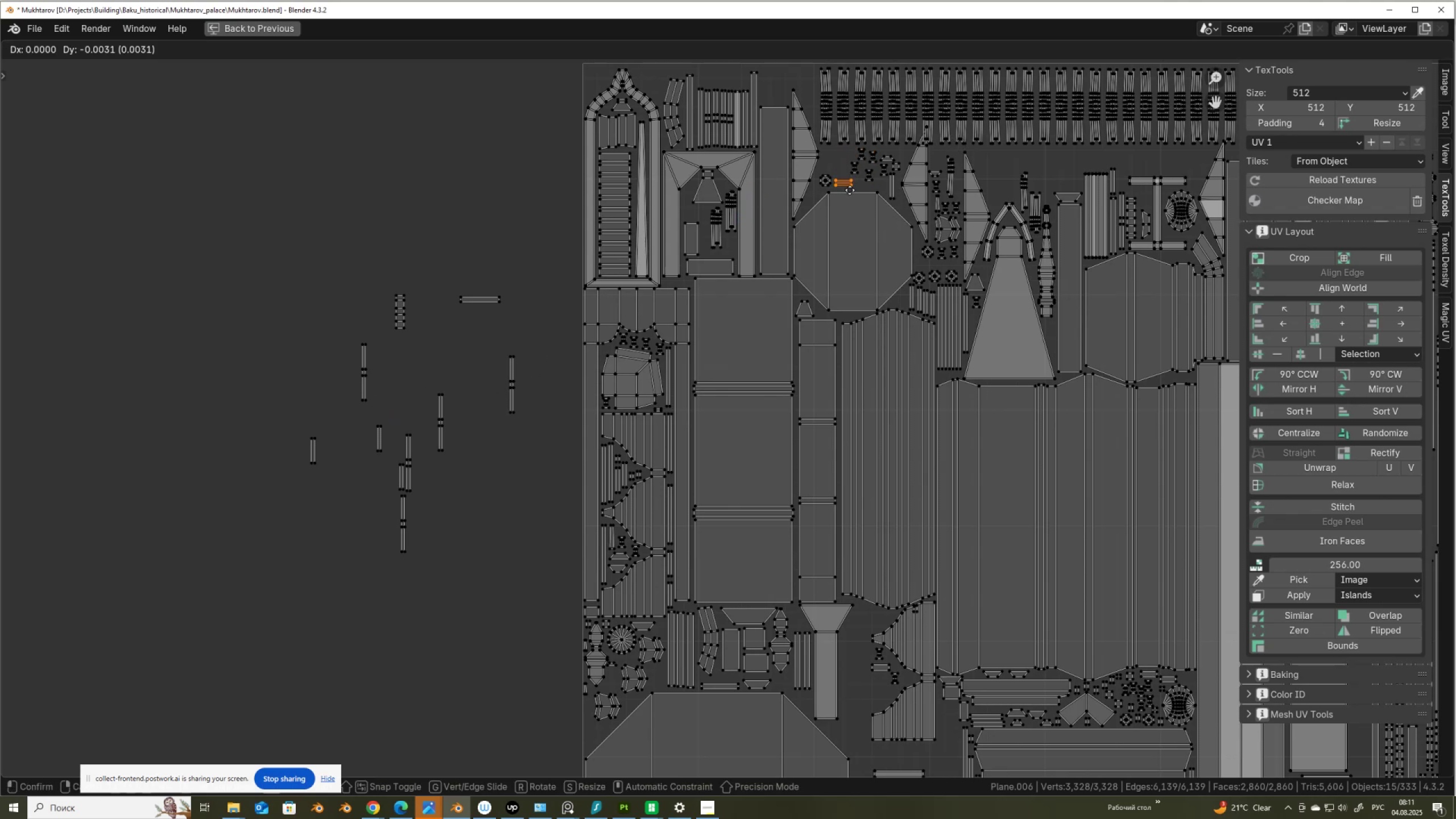 
left_click([850, 190])
 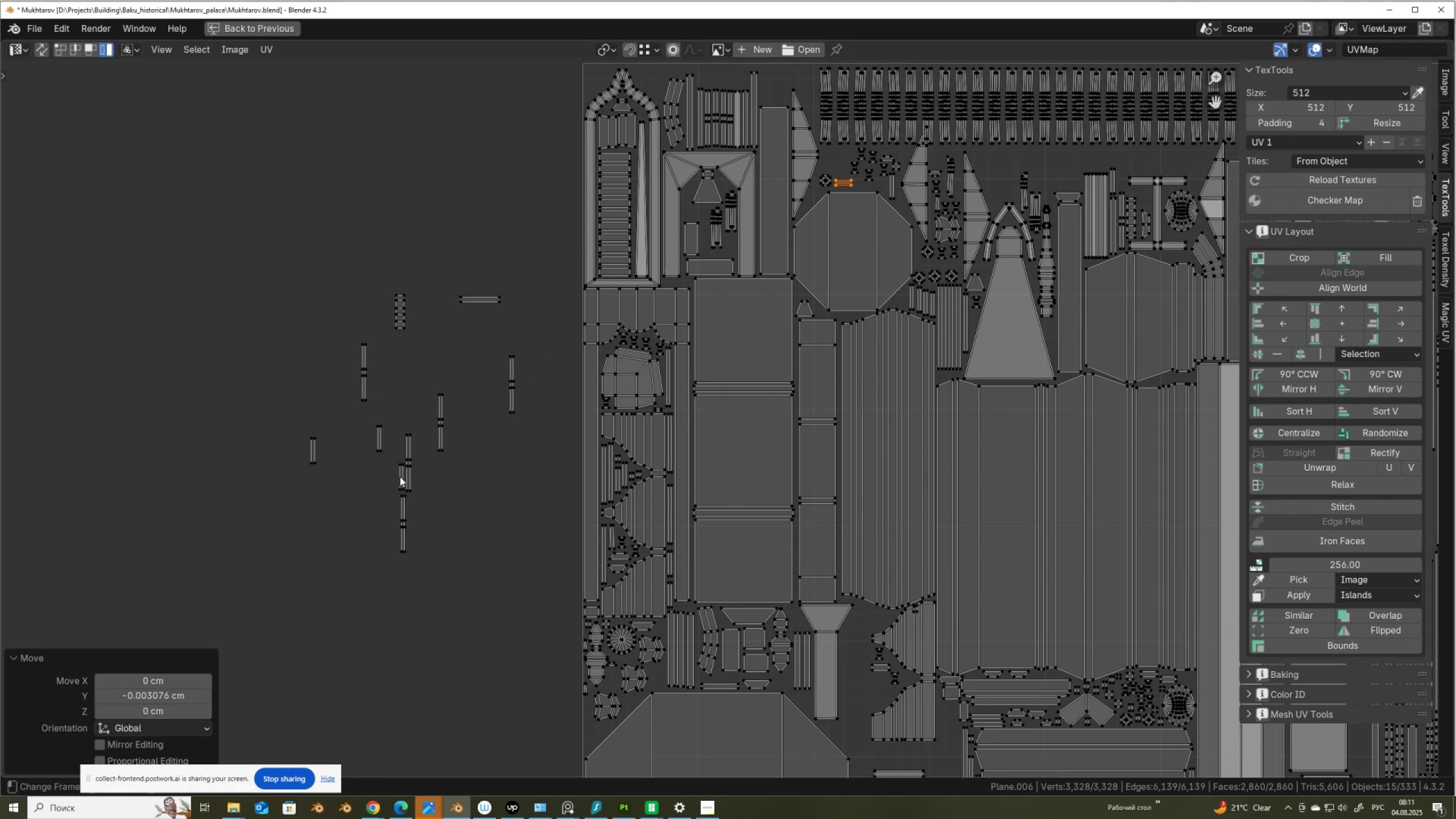 
left_click([400, 477])
 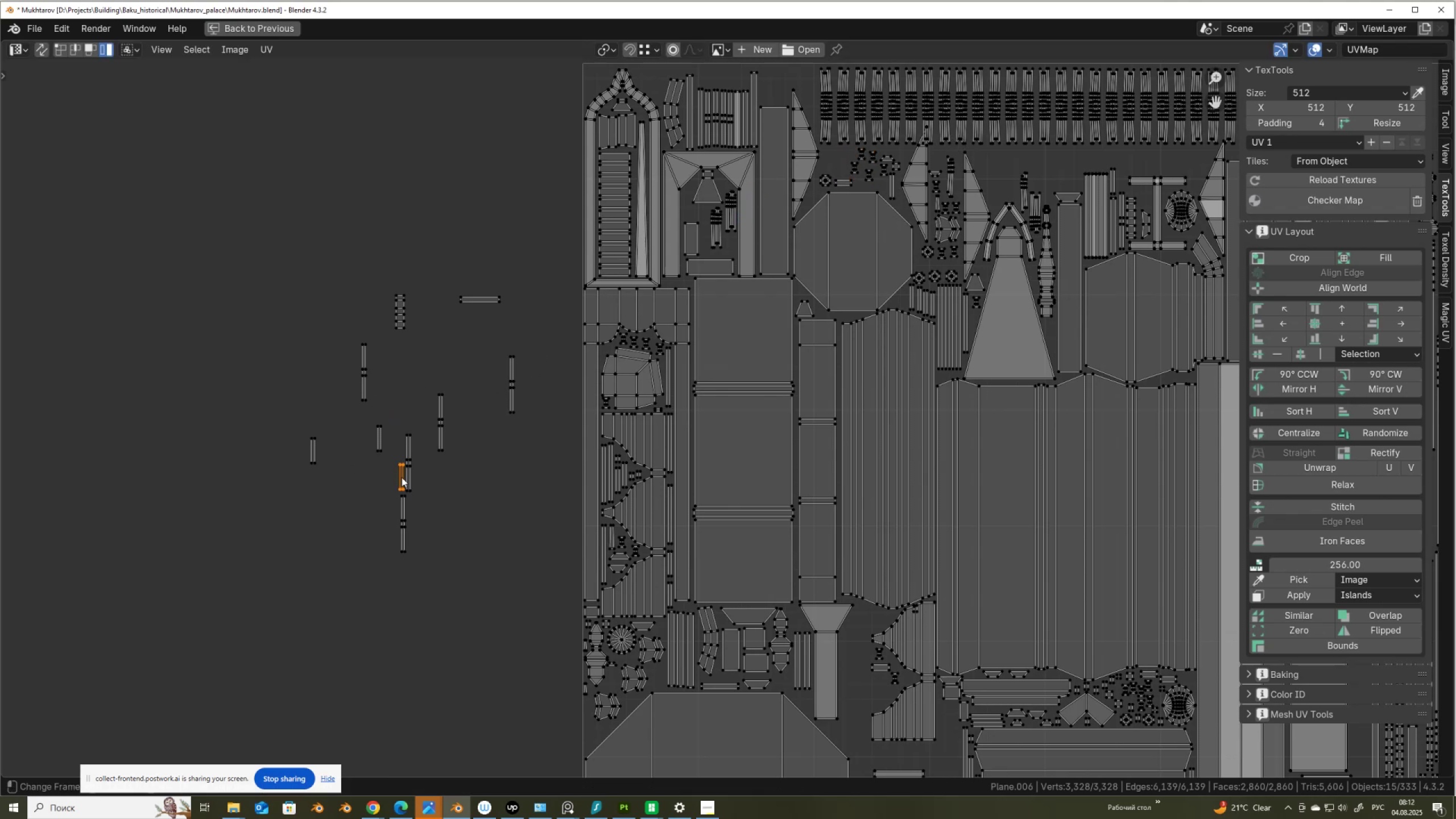 
key(G)
 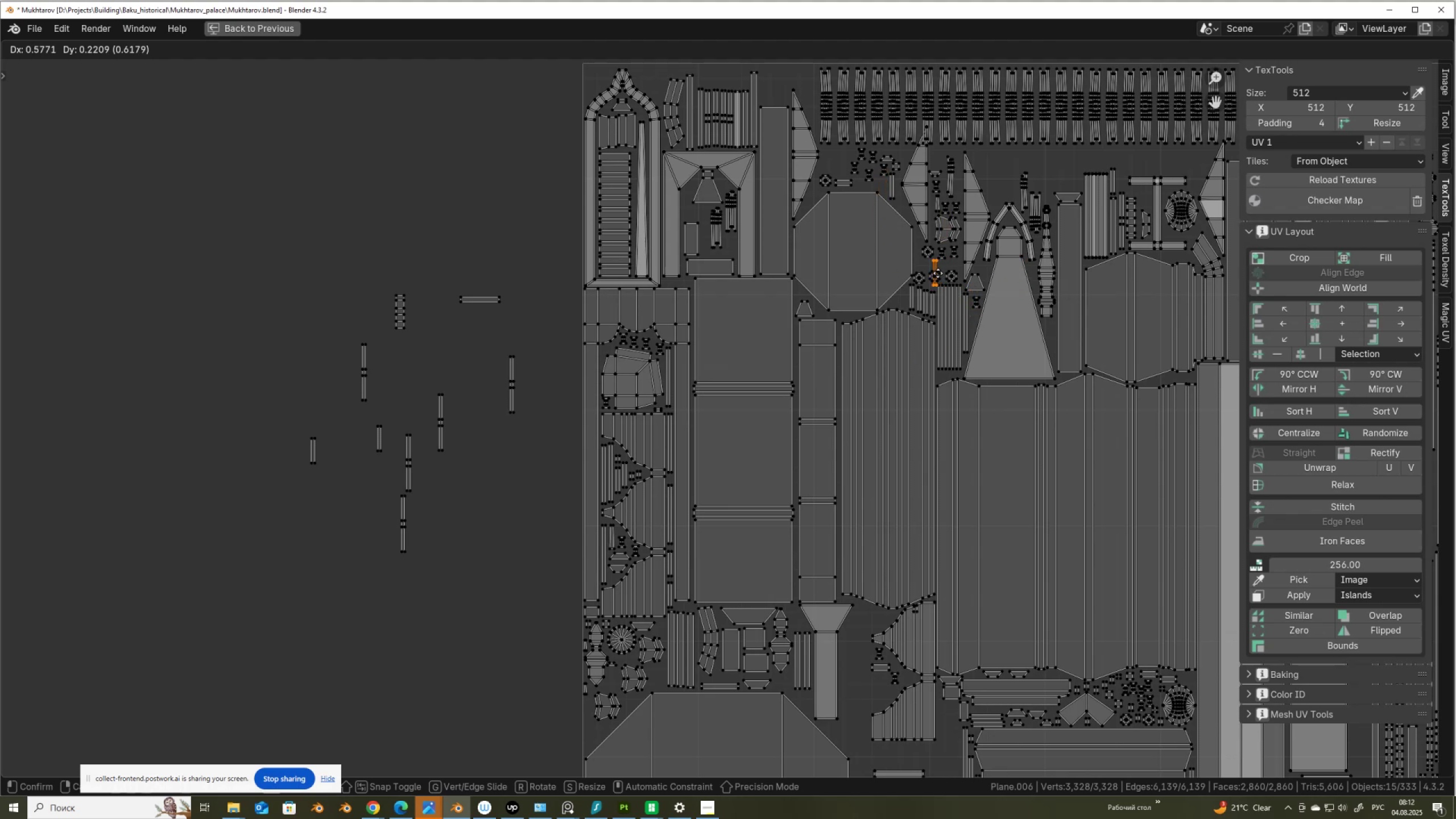 
wait(5.03)
 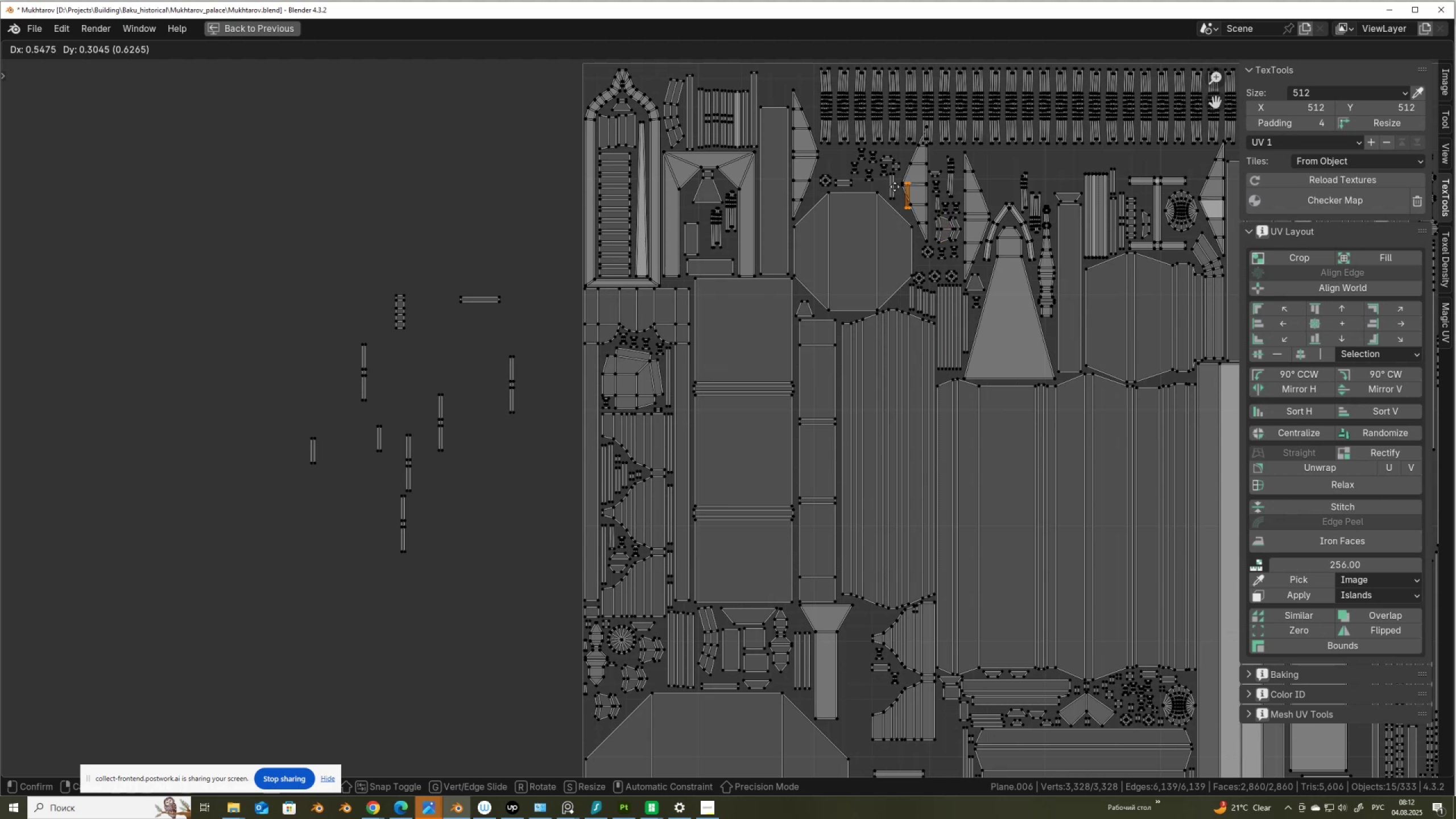 
left_click([923, 270])
 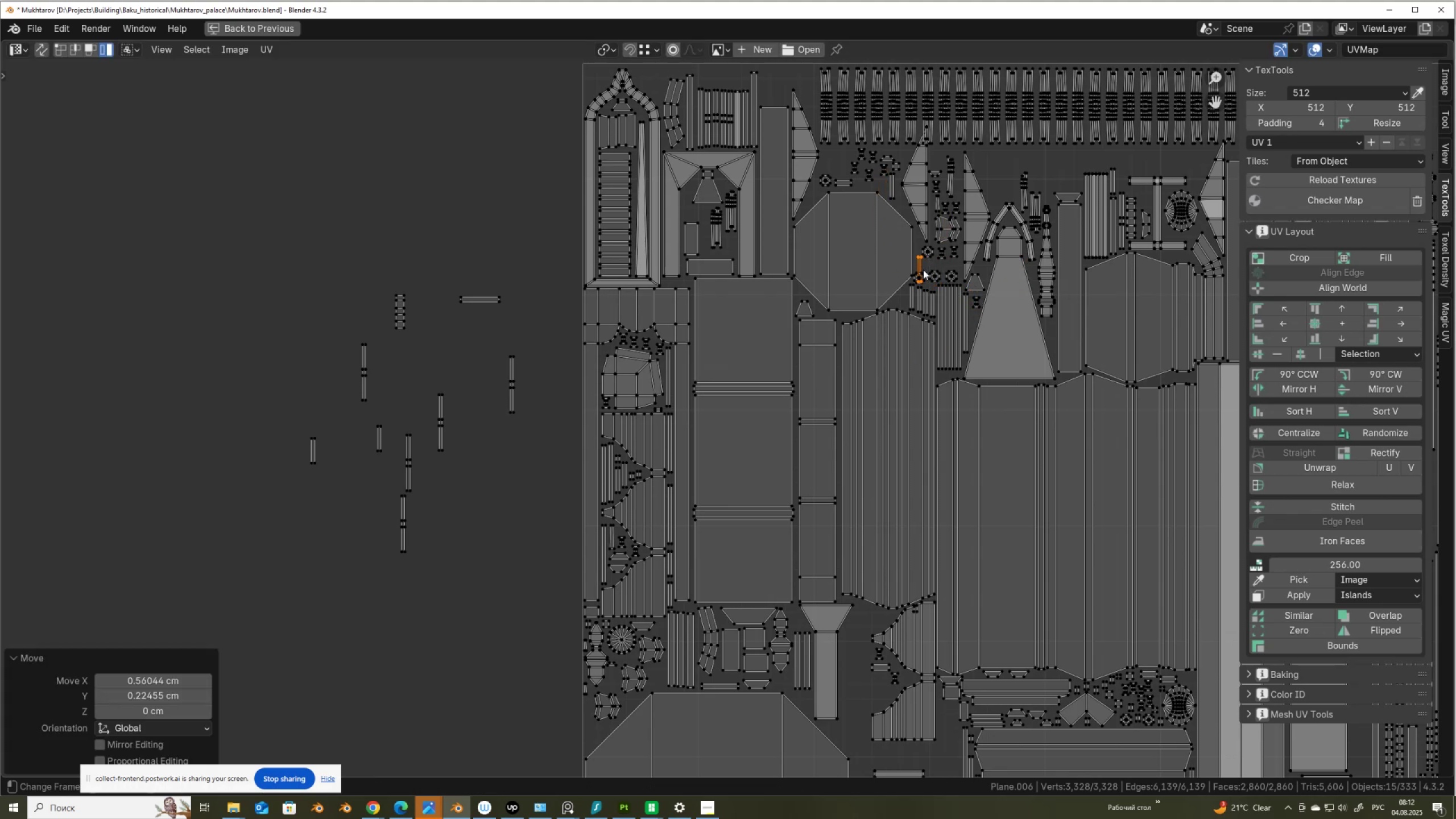 
scroll: coordinate [923, 270], scroll_direction: up, amount: 3.0
 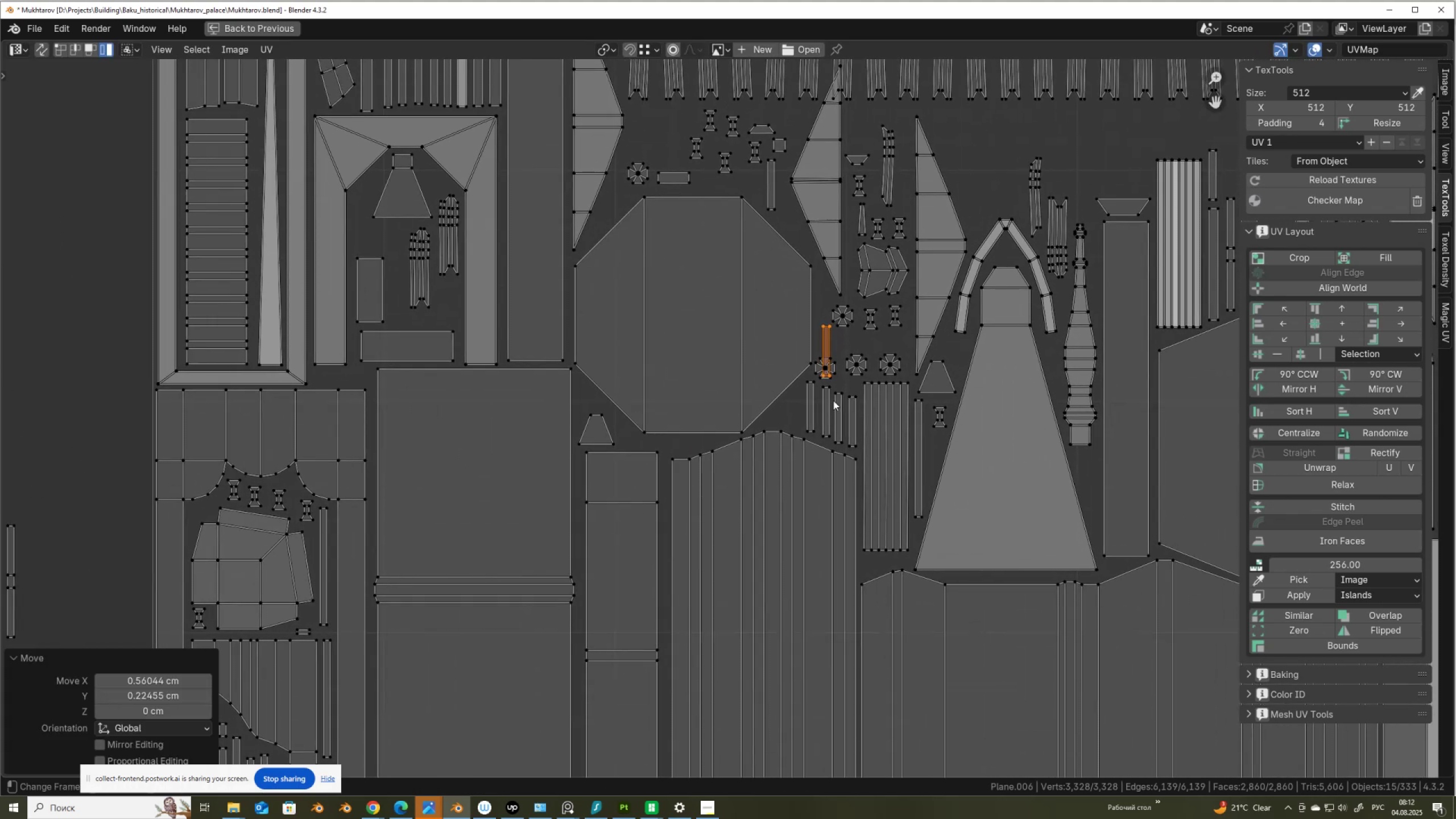 
left_click([842, 366])
 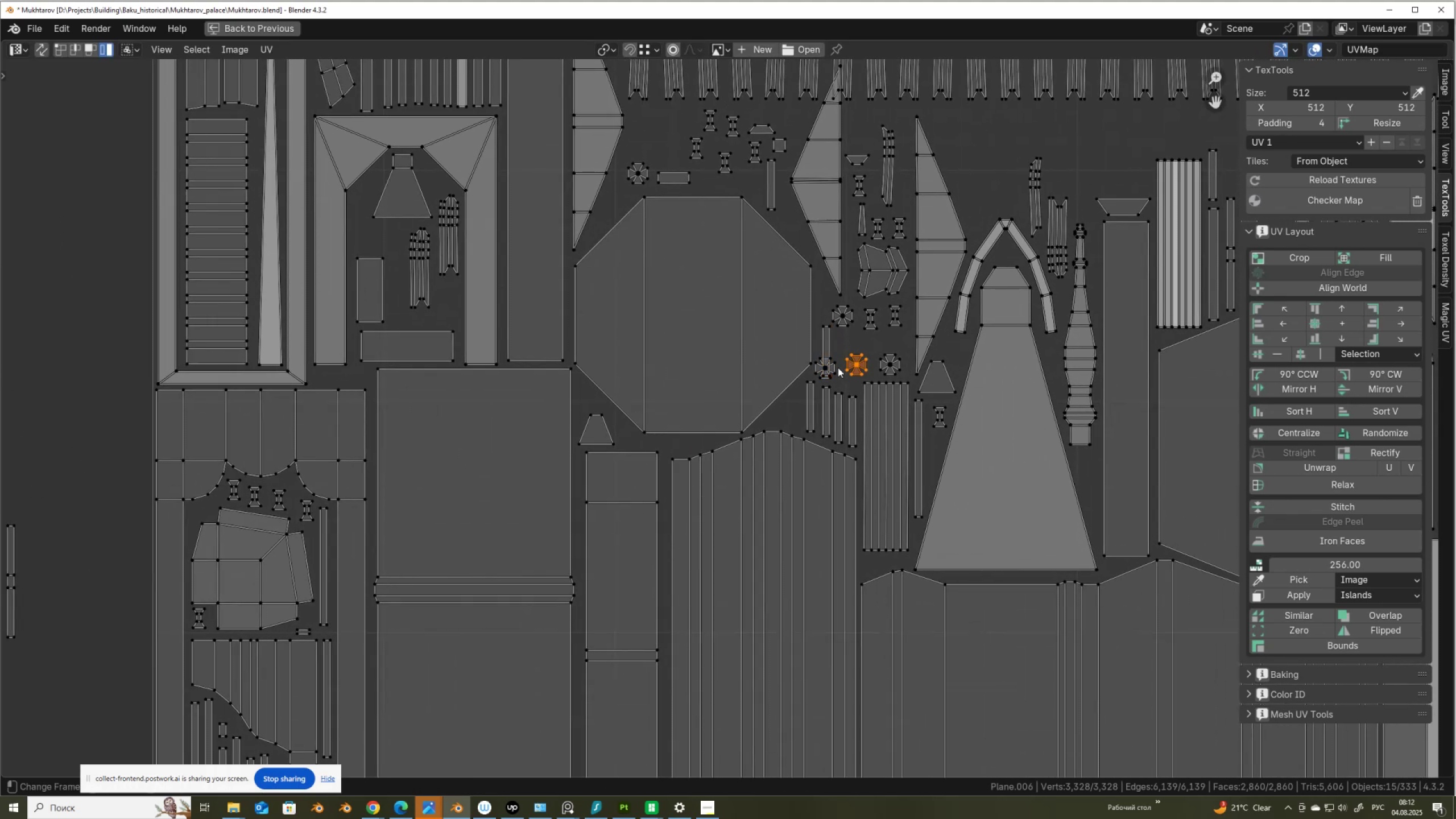 
left_click([838, 367])
 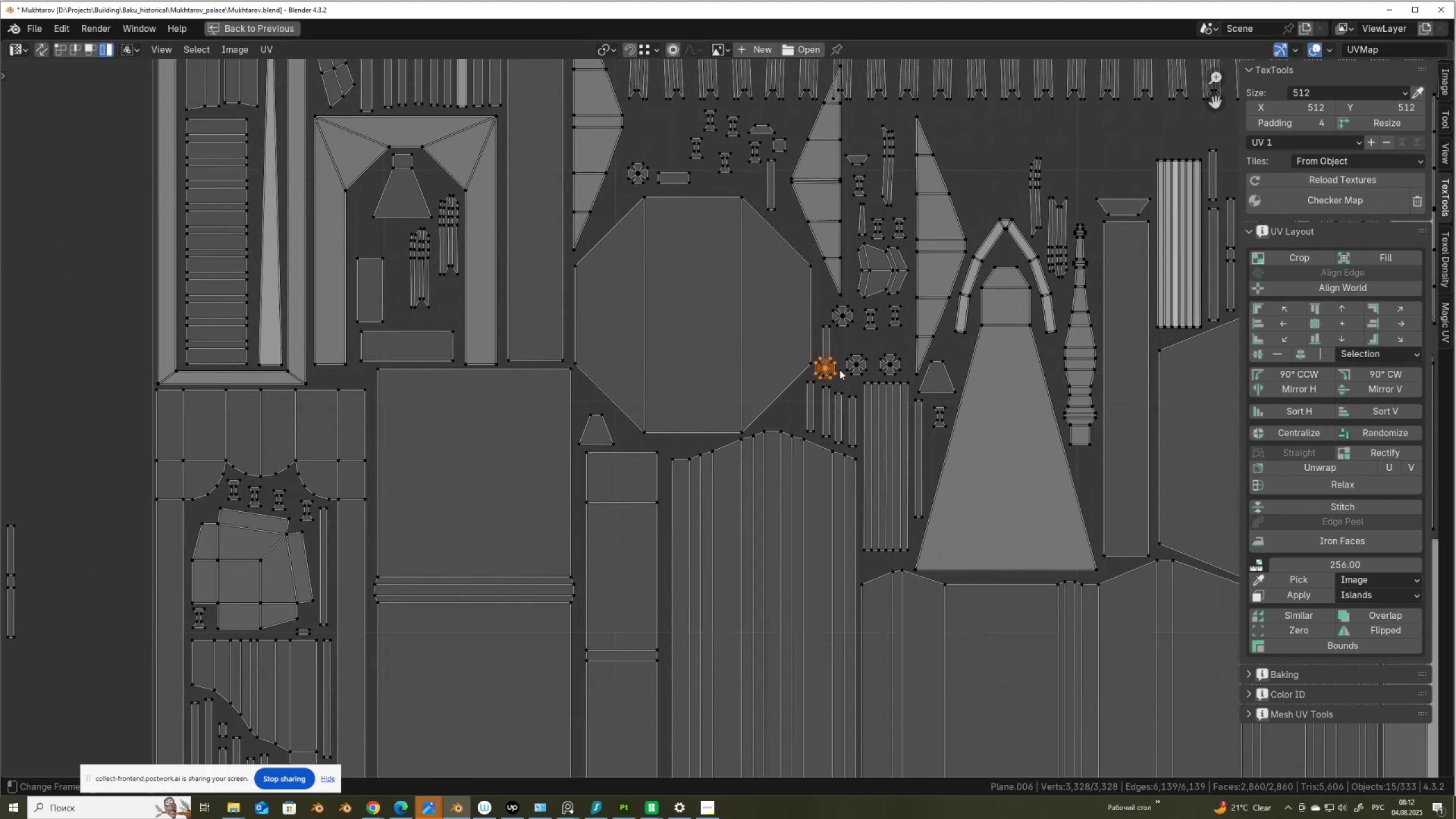 
key(G)
 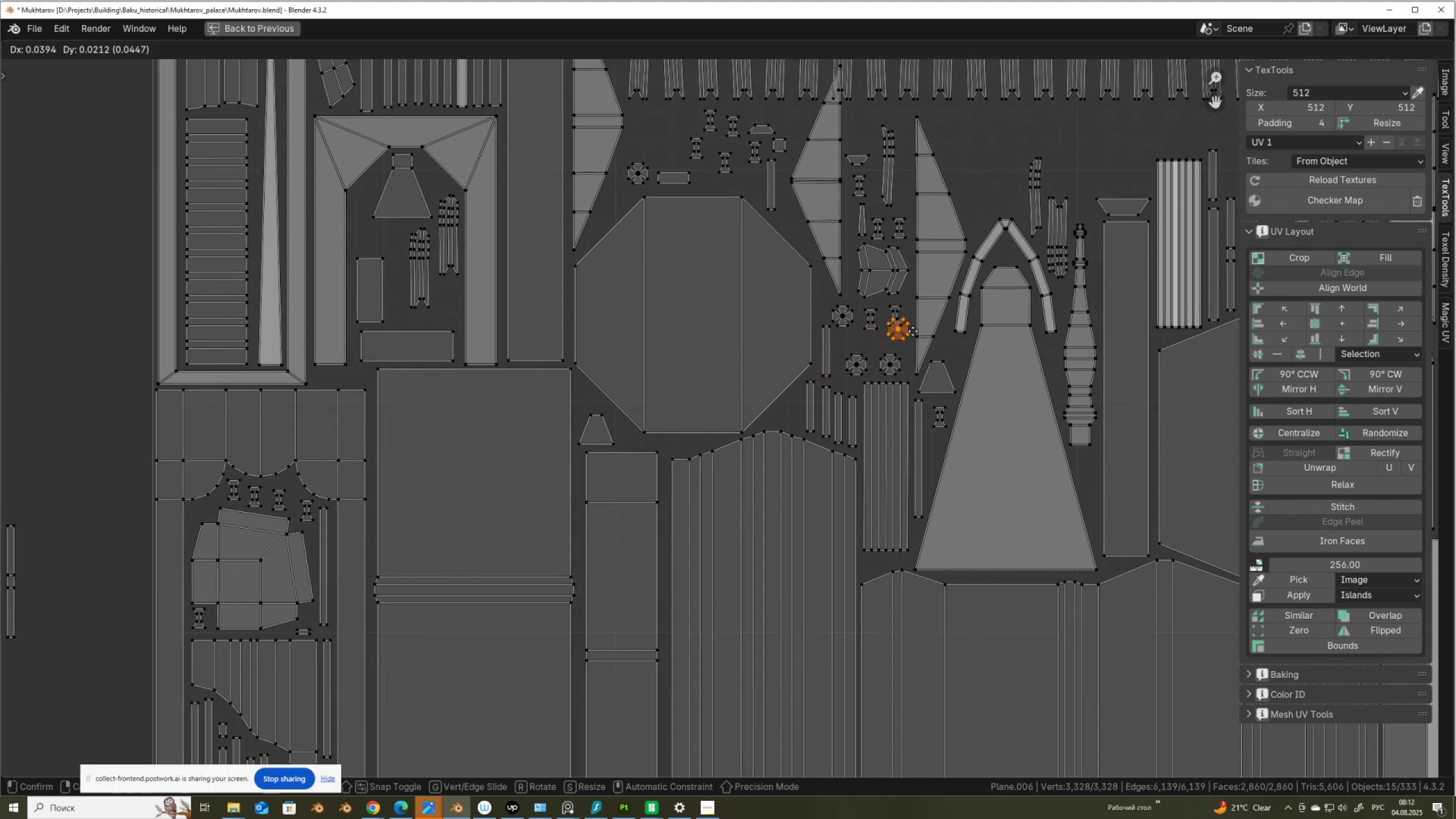 
double_click([900, 301])
 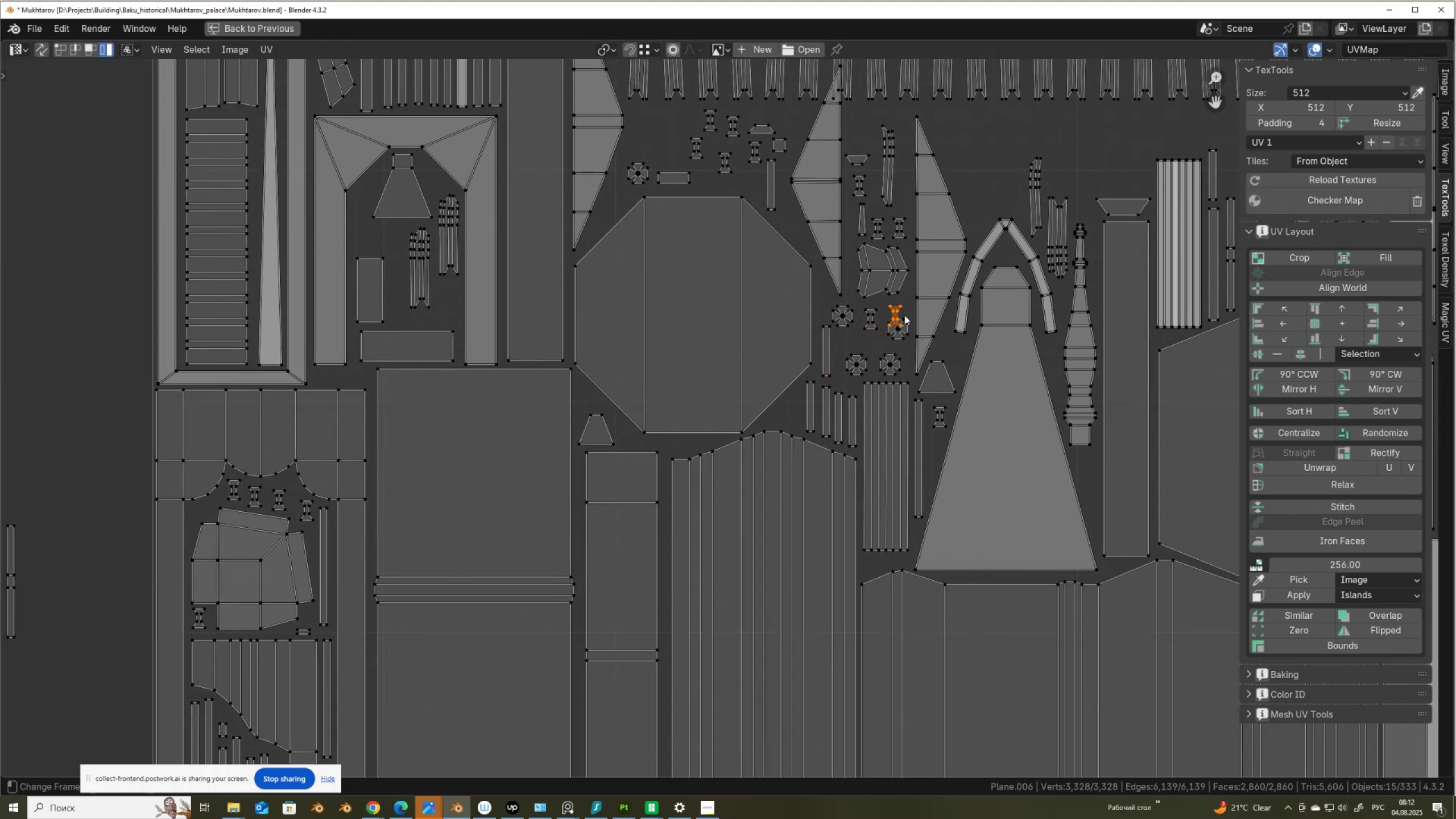 
key(G)
 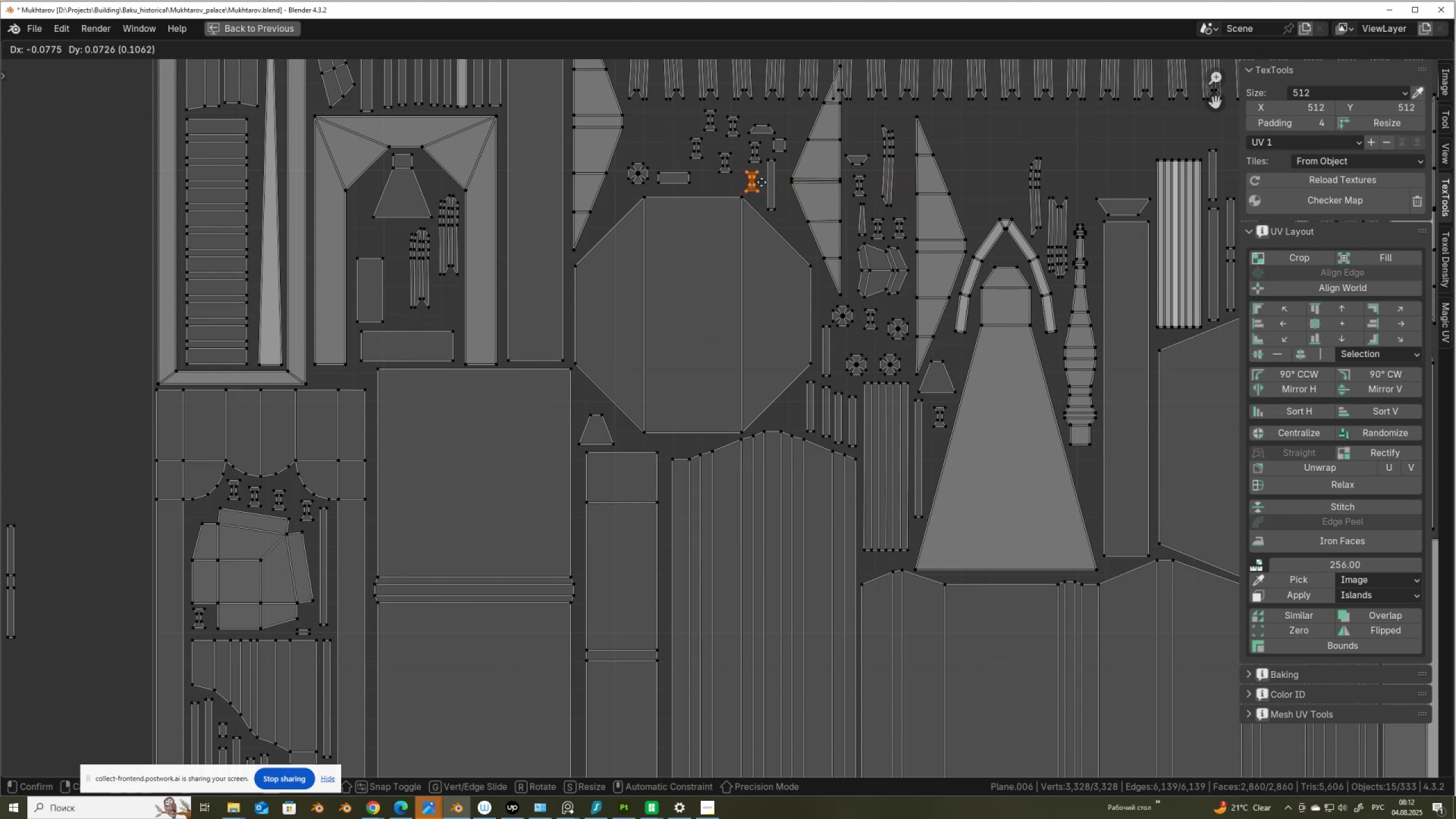 
left_click([763, 181])
 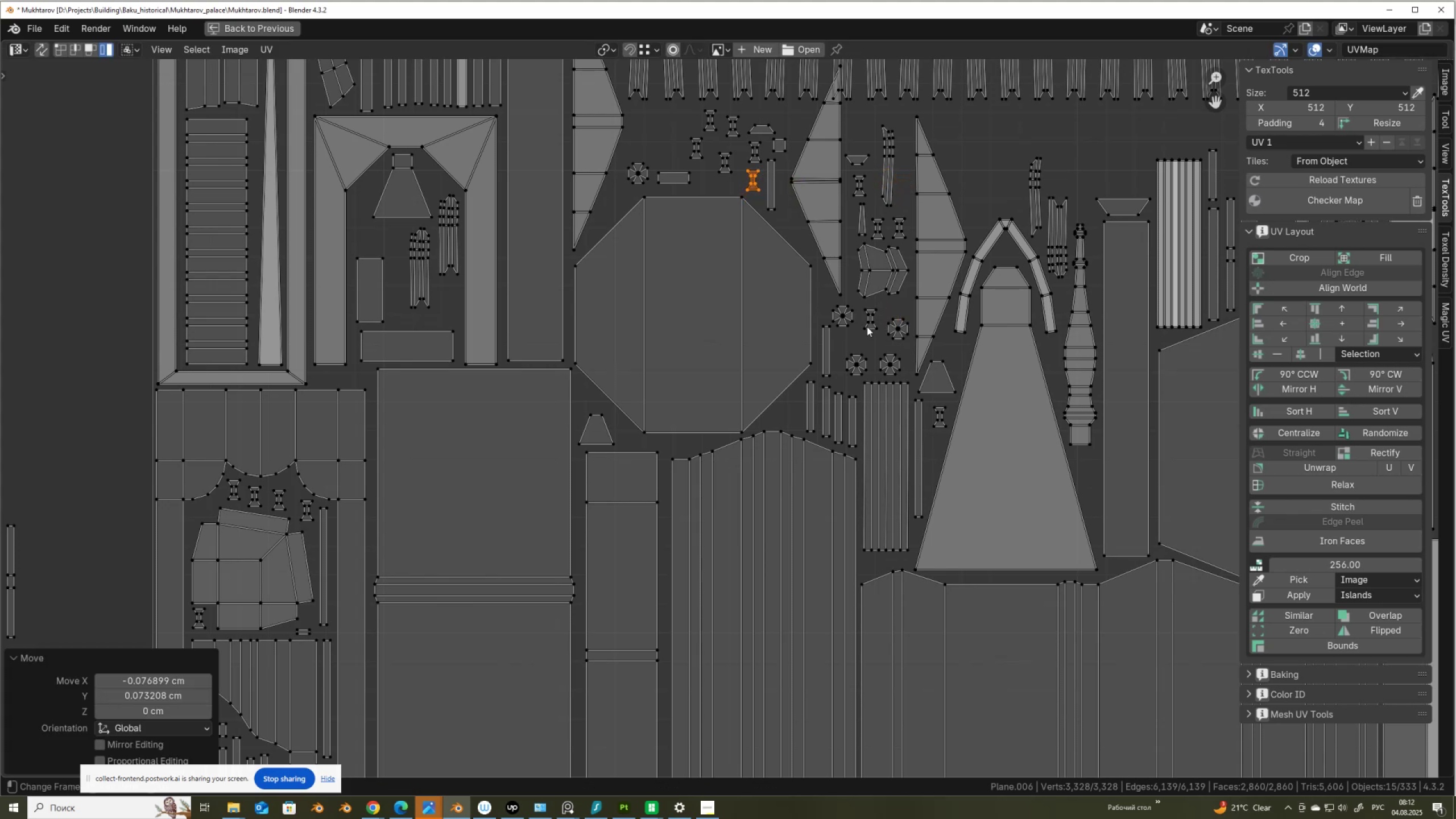 
scroll: coordinate [516, 444], scroll_direction: down, amount: 5.0
 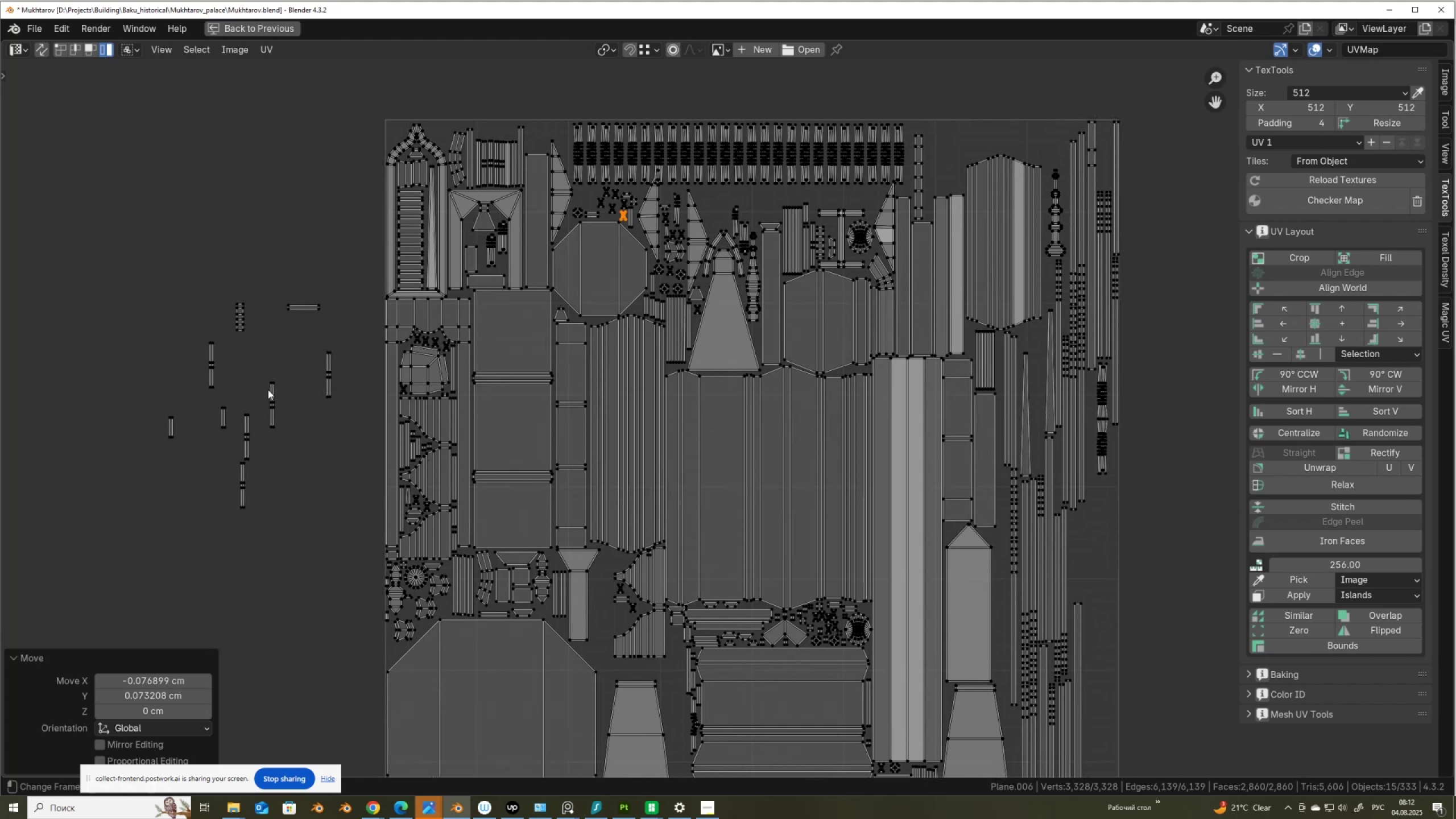 
left_click_drag(start_coordinate=[147, 290], to_coordinate=[349, 502])
 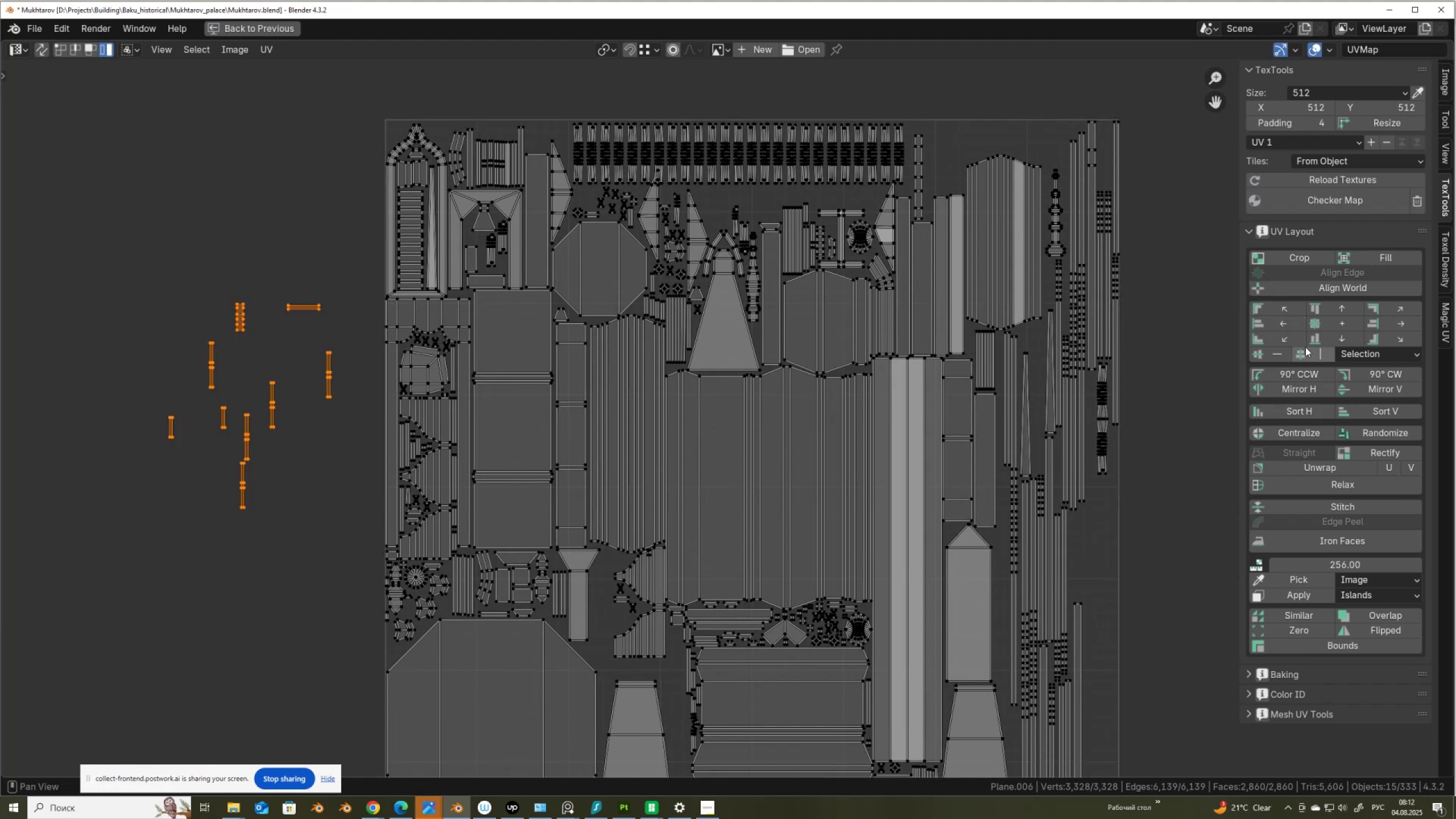 
left_click([1283, 355])
 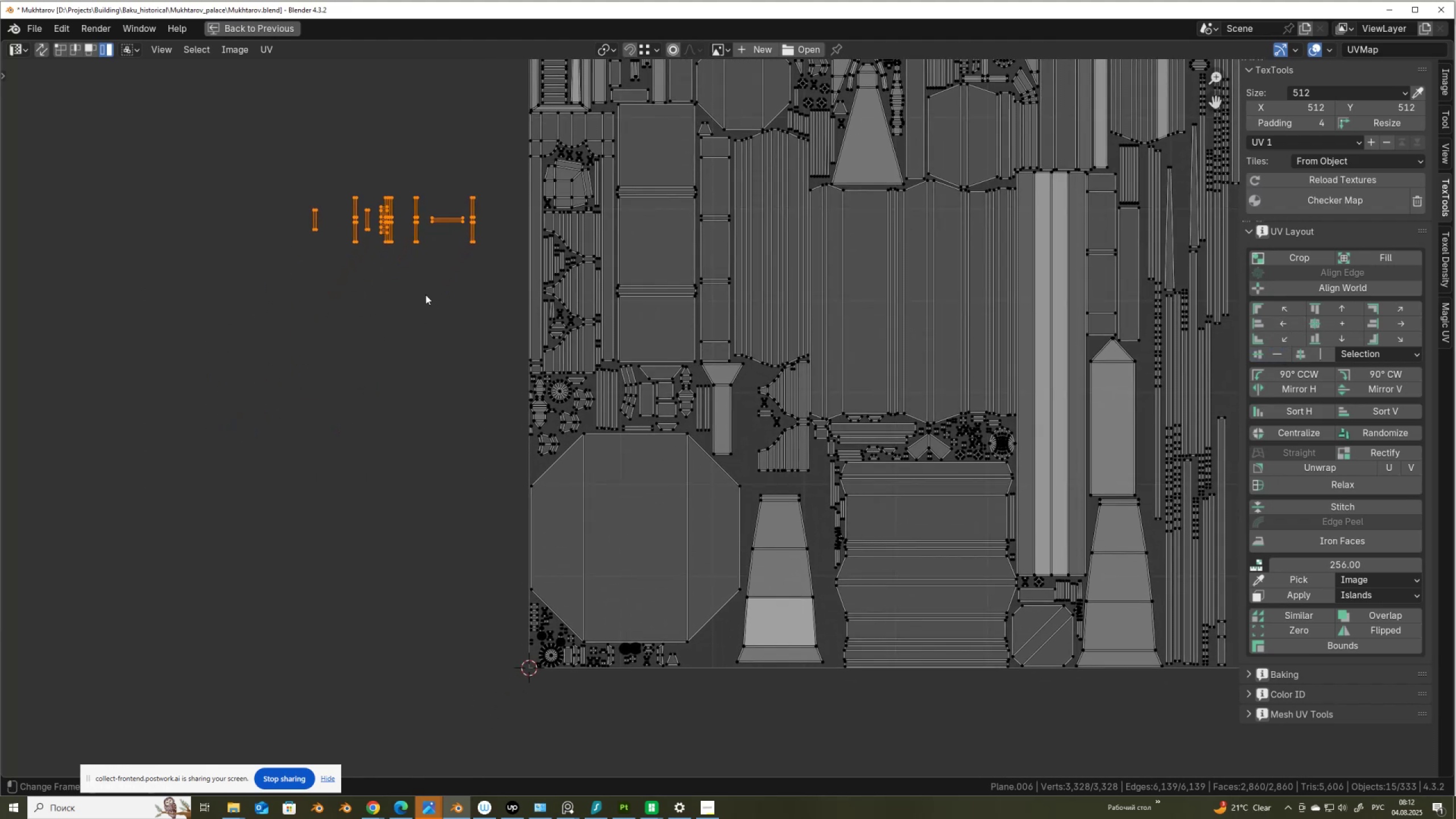 
scroll: coordinate [425, 295], scroll_direction: up, amount: 1.0
 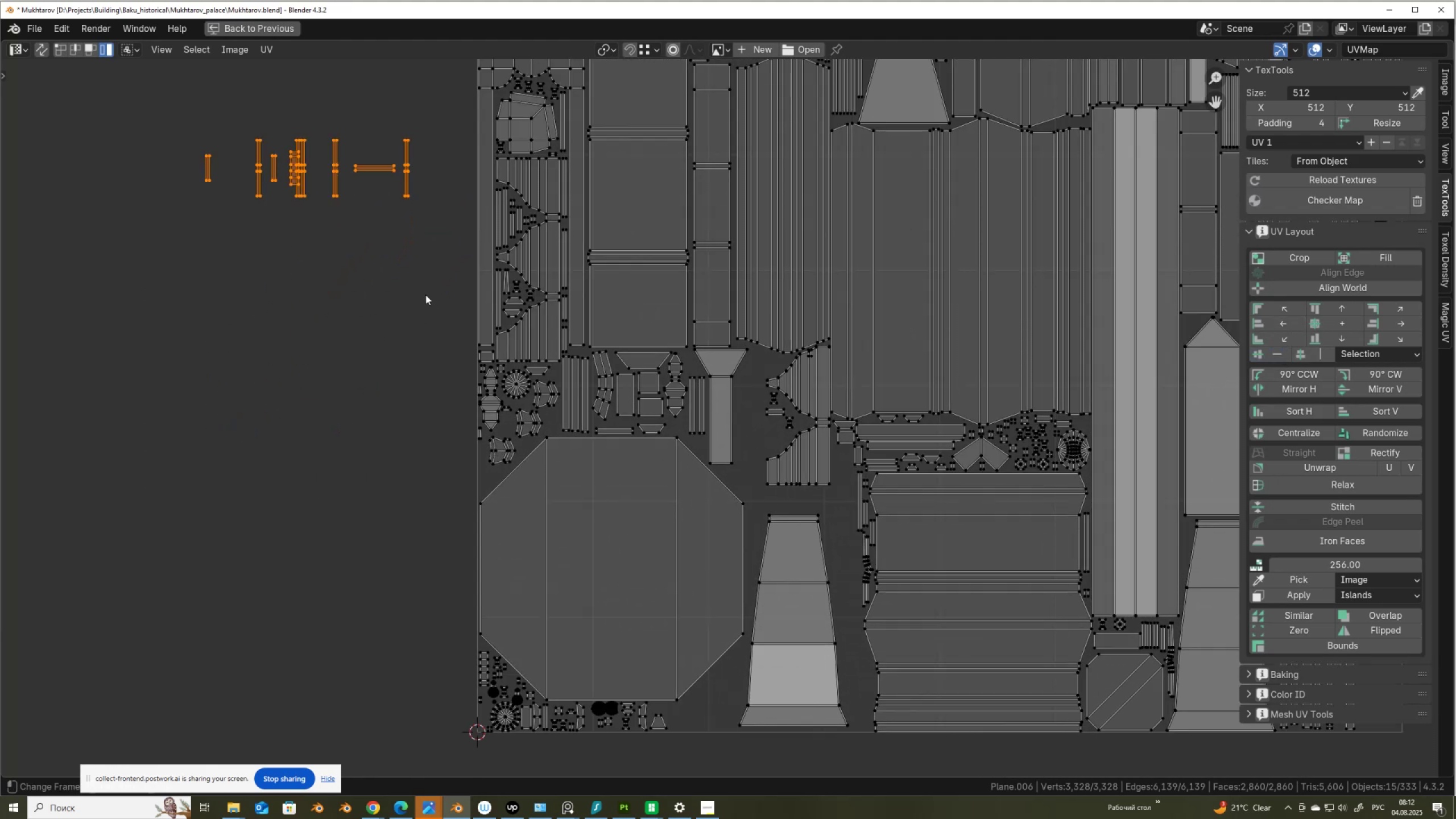 
key(G)
 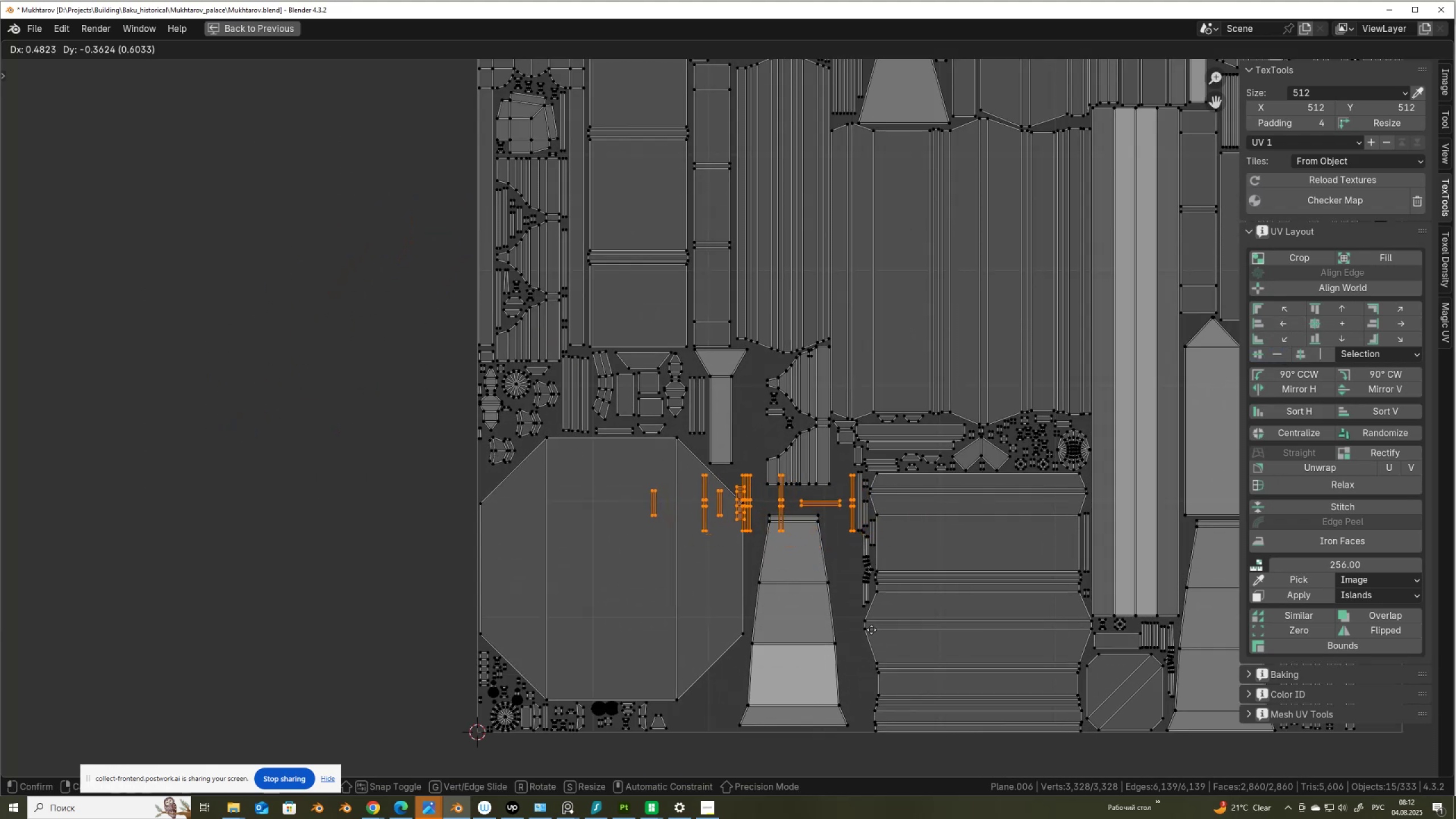 
left_click([871, 628])
 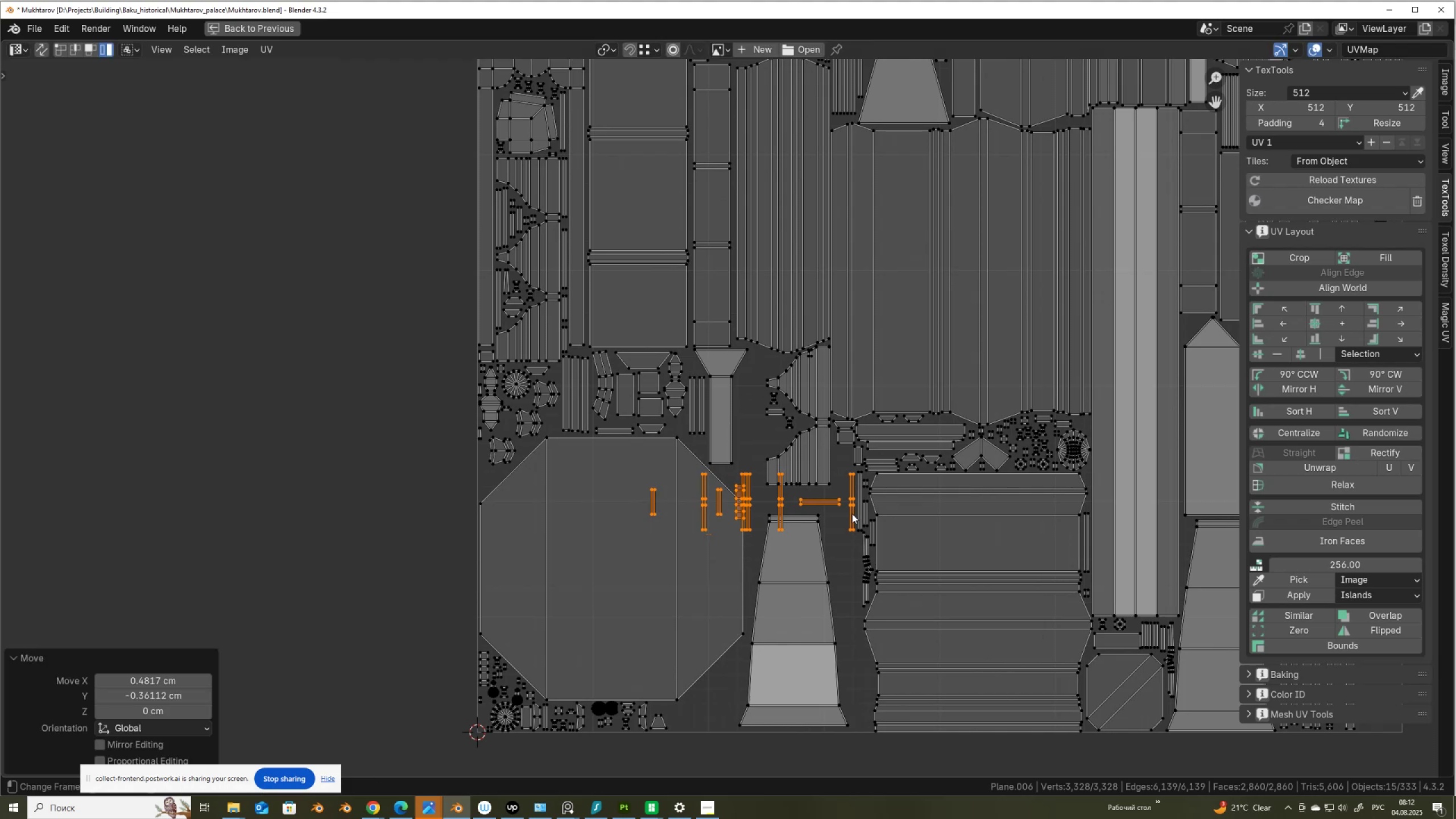 
hold_key(key=ControlLeft, duration=0.62)
left_click_drag(start_coordinate=[842, 466], to_coordinate=[862, 476])
 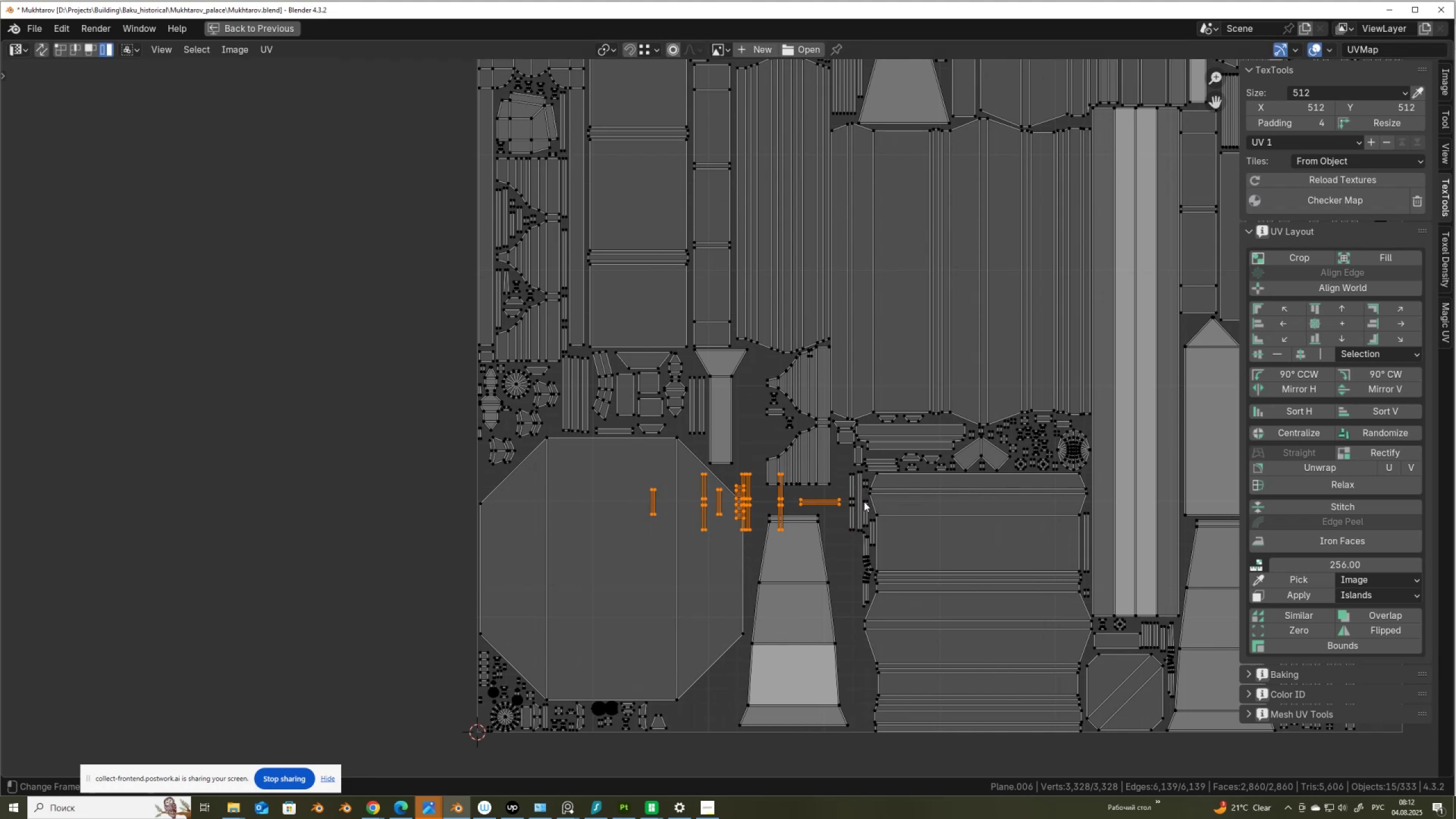 
key(G)
 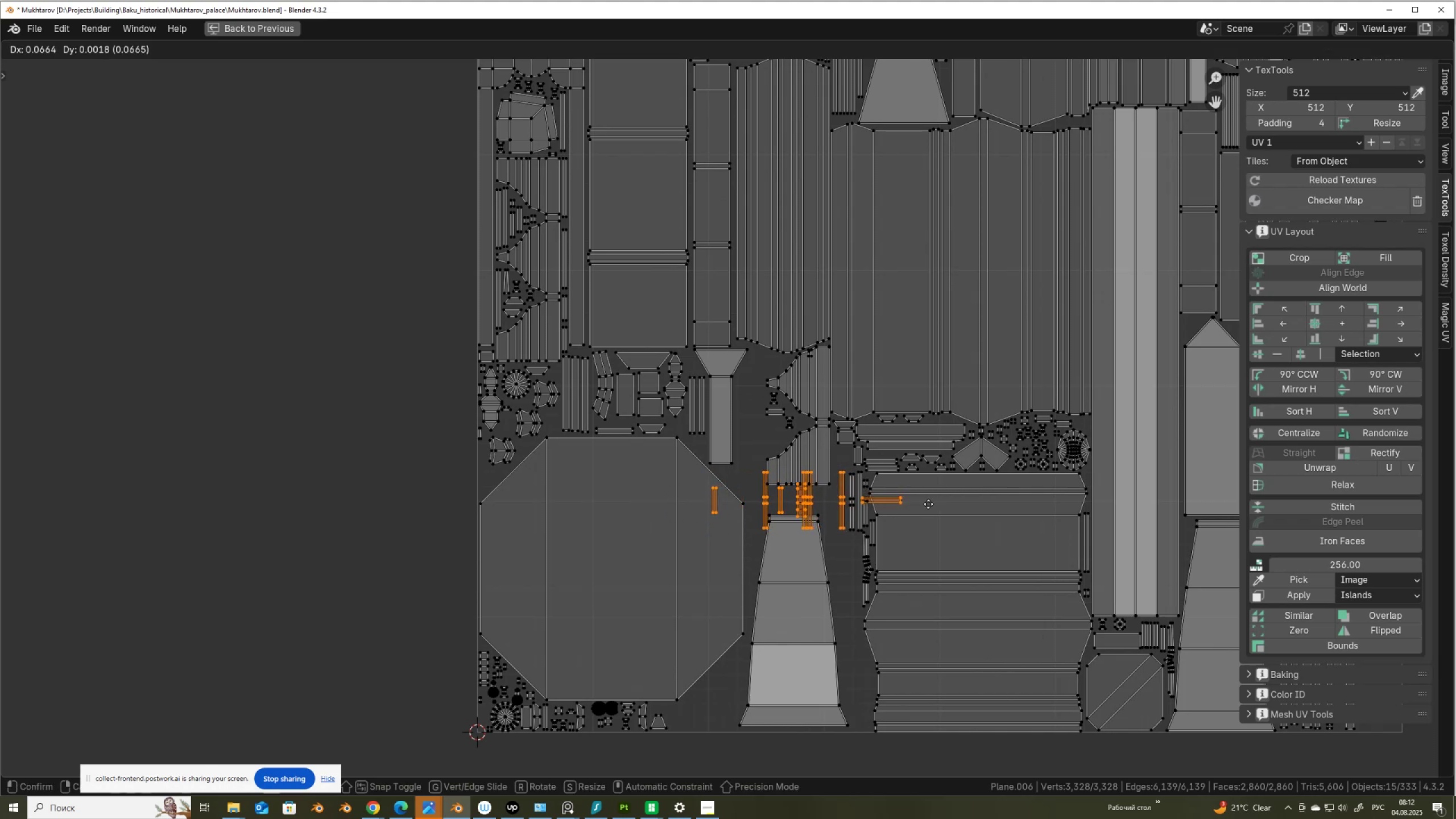 
left_click([928, 504])
 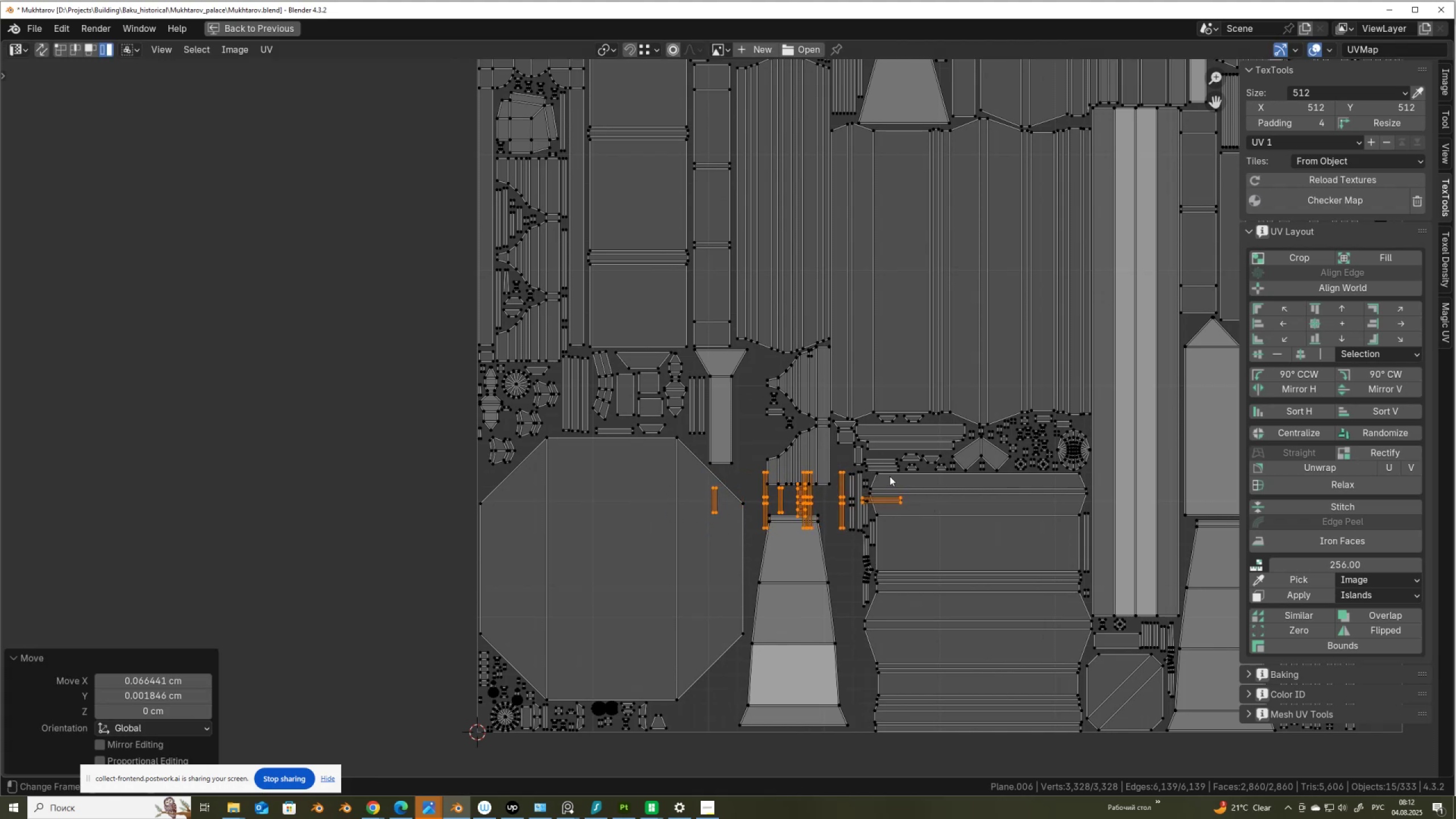 
key(Control+ControlLeft)
 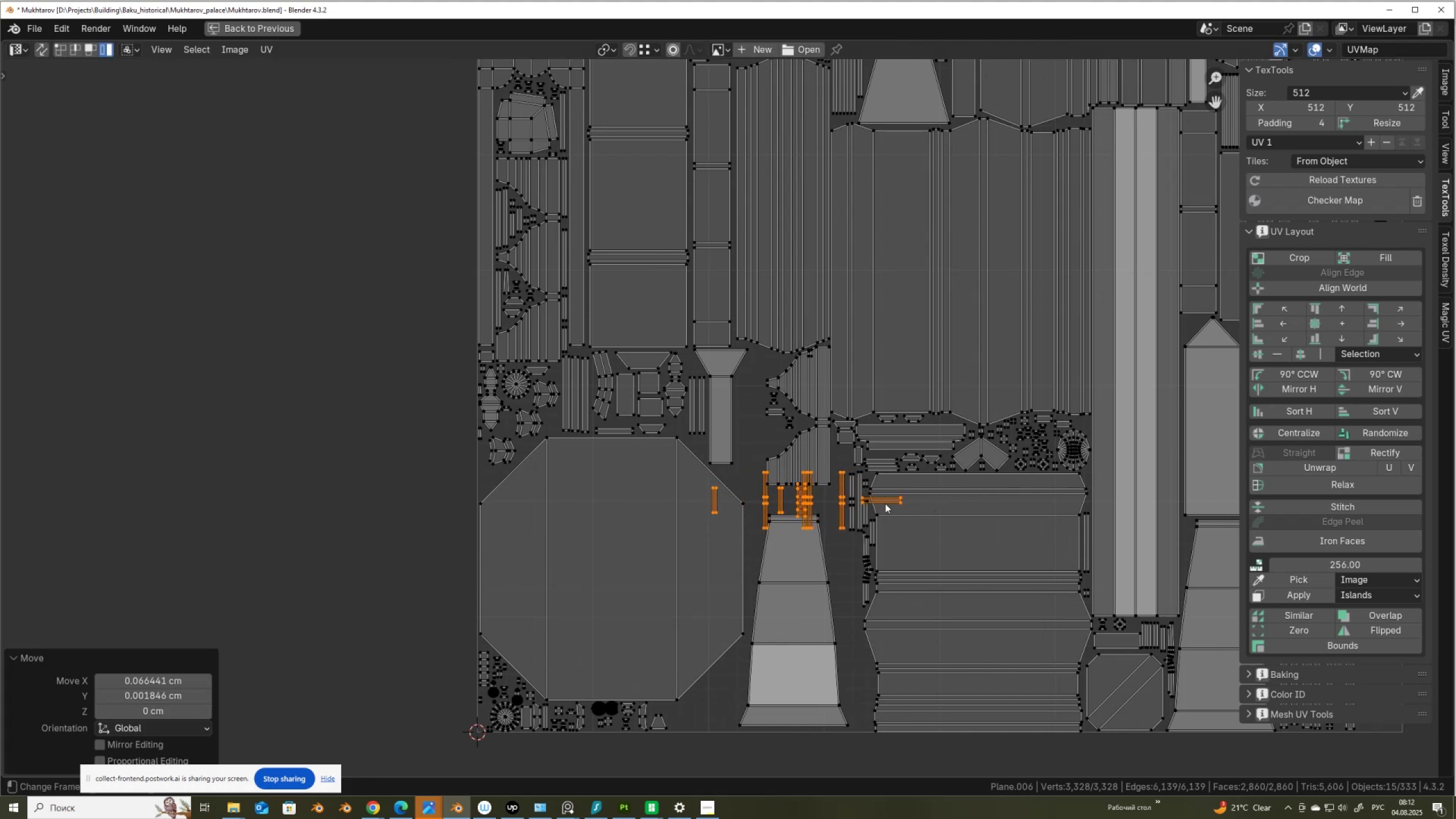 
hold_key(key=ControlLeft, duration=0.78)
left_click_drag(start_coordinate=[838, 463], to_coordinate=[853, 478])
 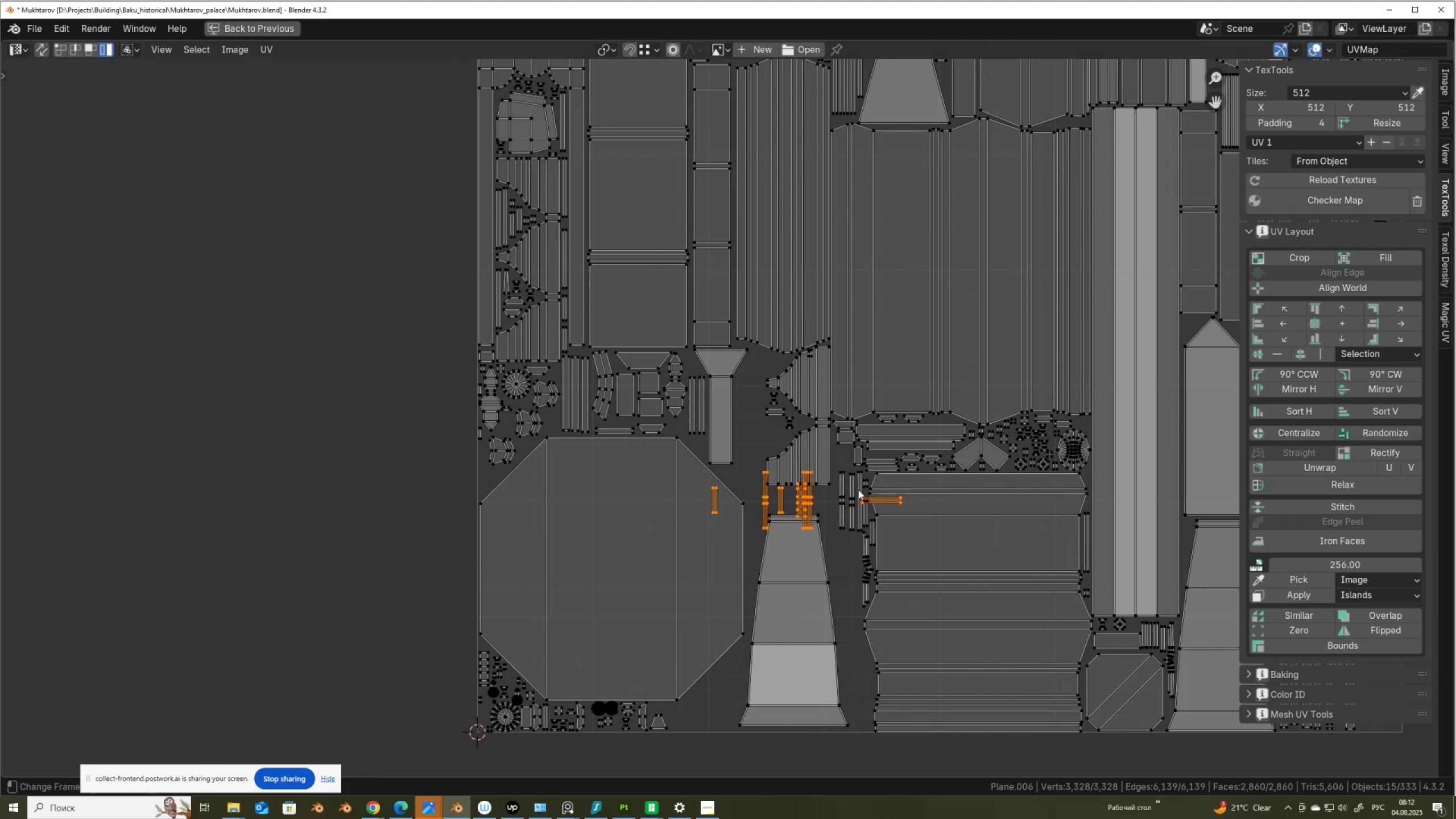 
key(G)
 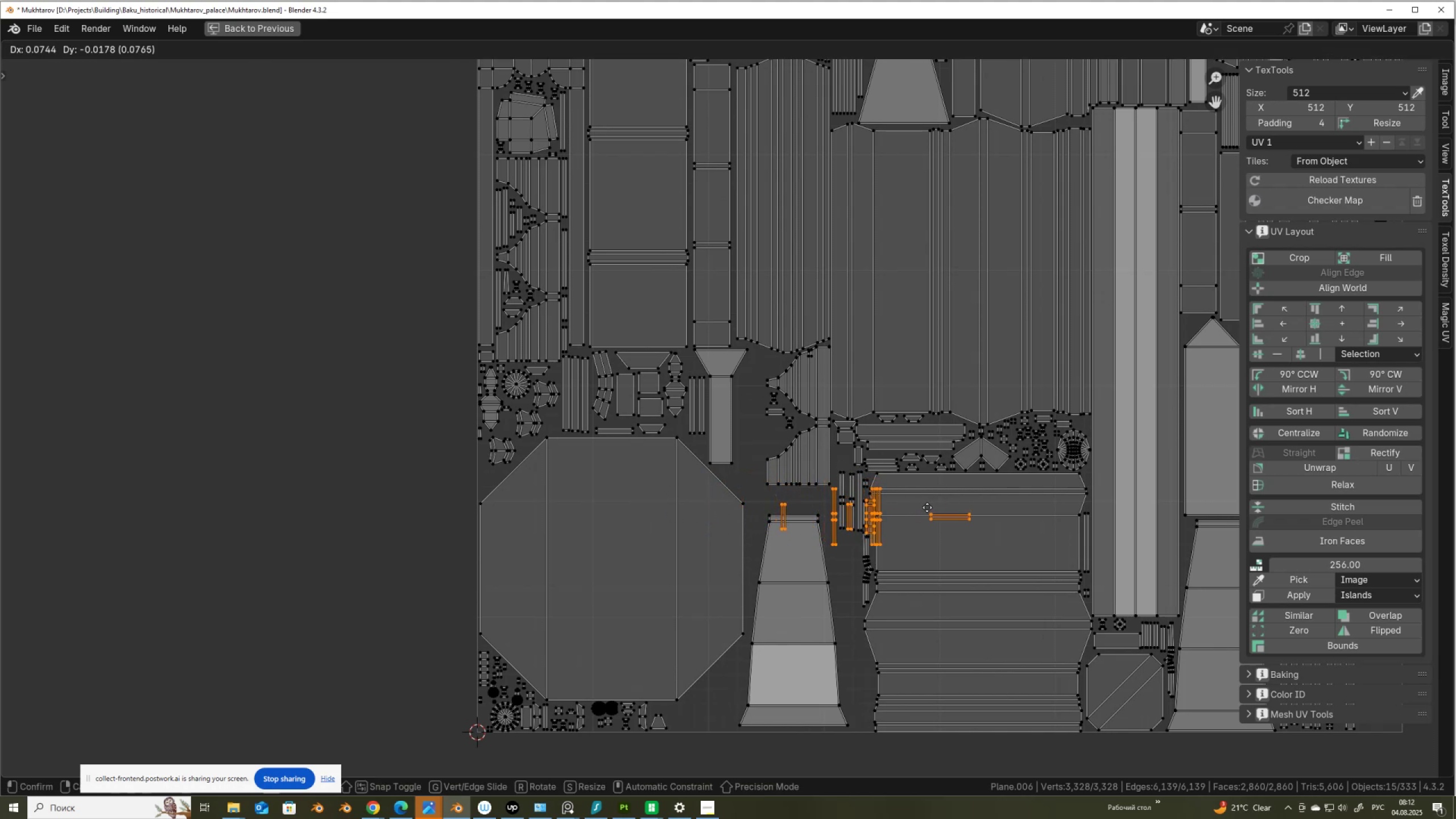 
left_click([925, 509])
 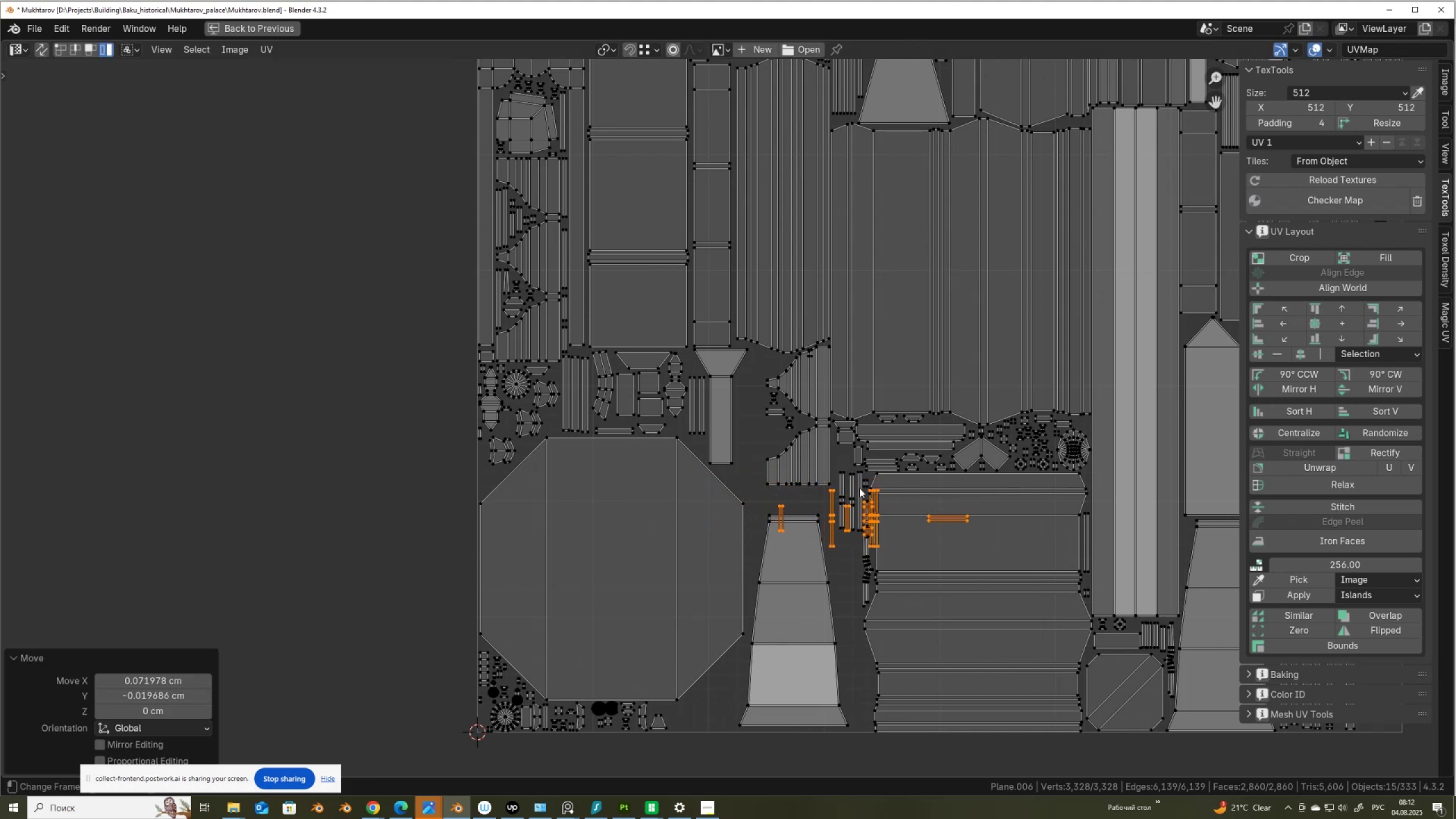 
hold_key(key=ControlLeft, duration=1.0)
left_click_drag(start_coordinate=[828, 479], to_coordinate=[839, 489])
 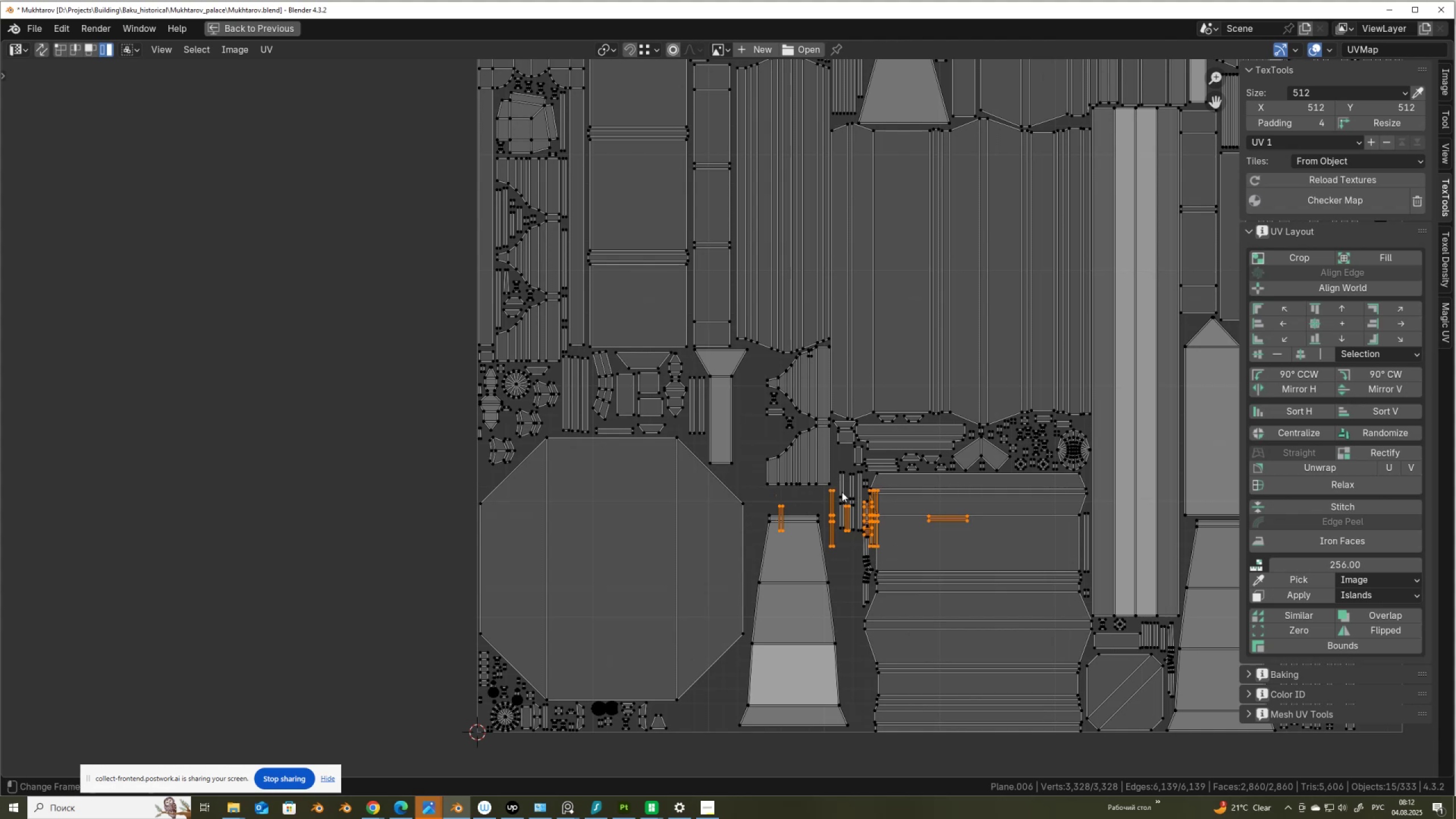 
hold_key(key=ControlLeft, duration=0.61)
left_click_drag(start_coordinate=[828, 485], to_coordinate=[841, 493])
 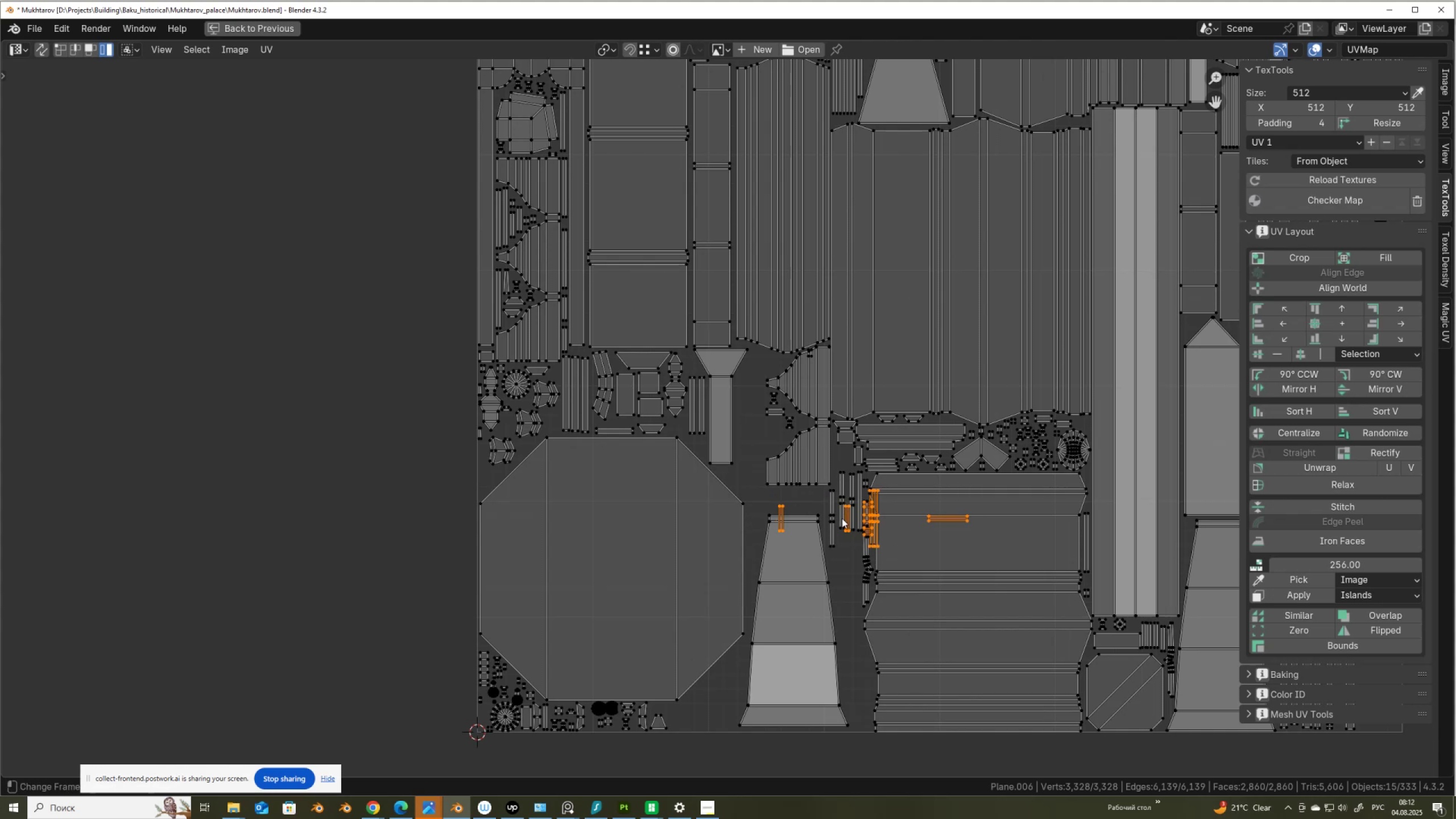 
key(G)
 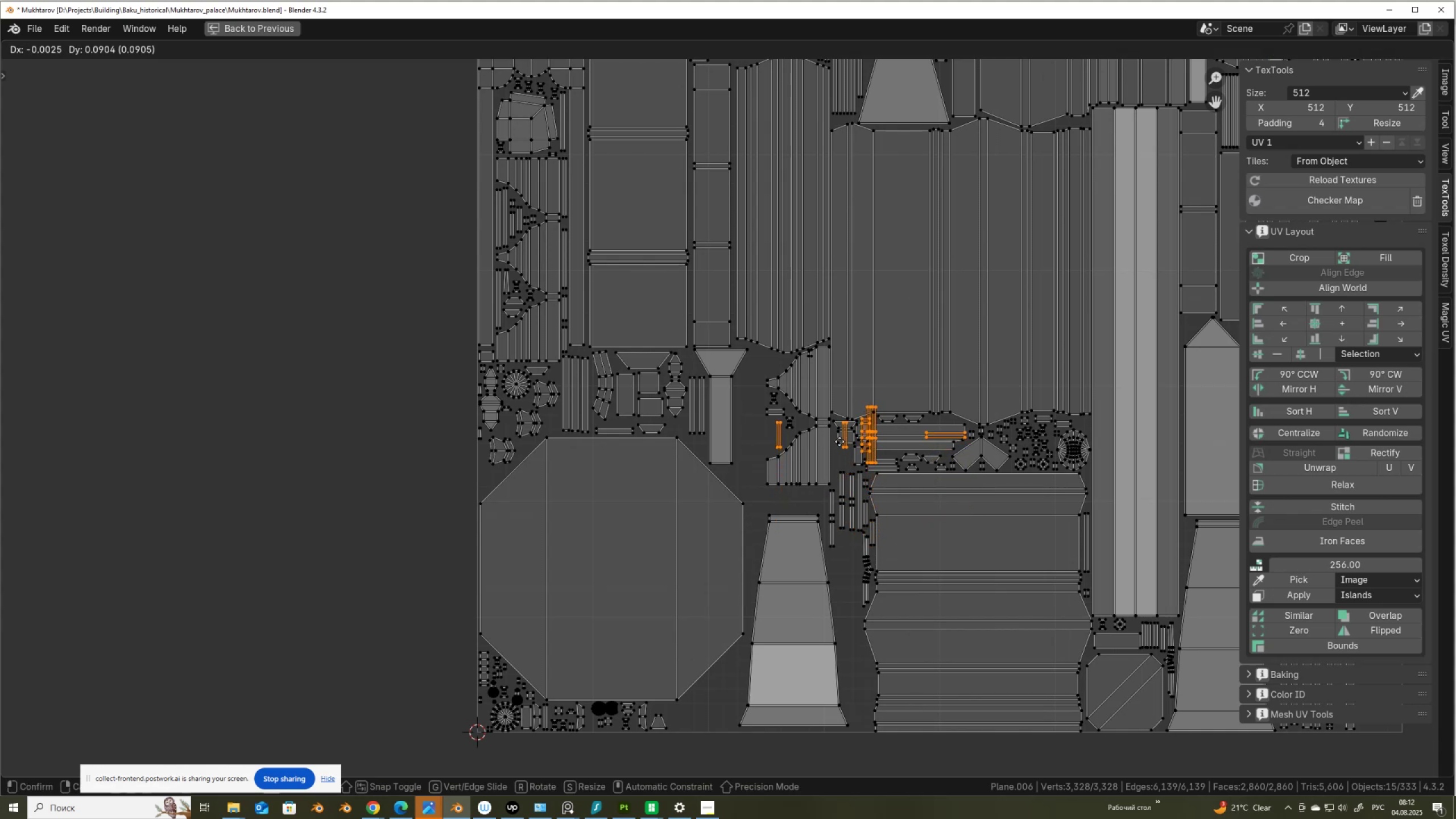 
left_click([839, 441])
 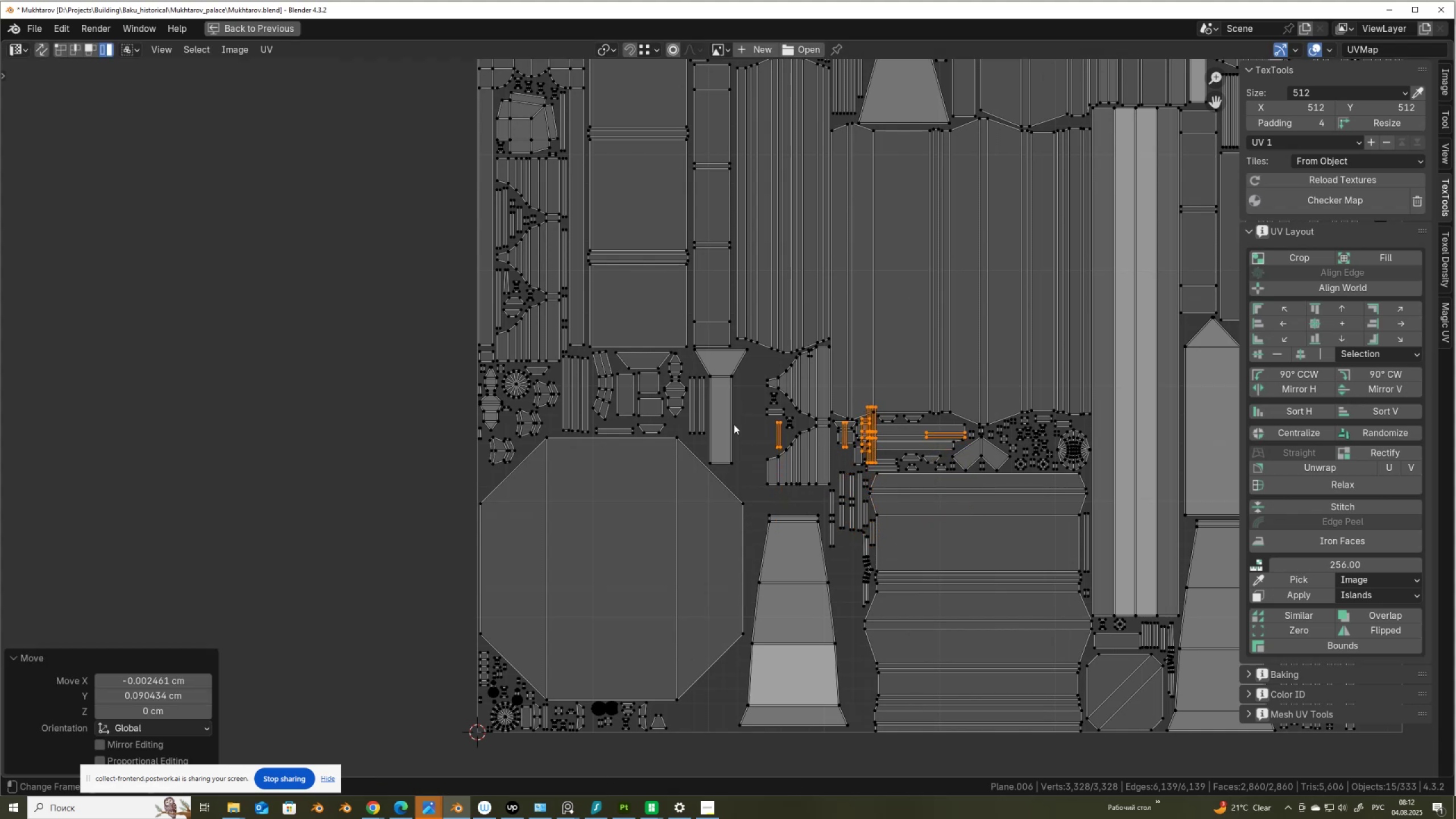 
hold_key(key=ControlLeft, duration=0.91)
left_click_drag(start_coordinate=[770, 412], to_coordinate=[787, 428])
 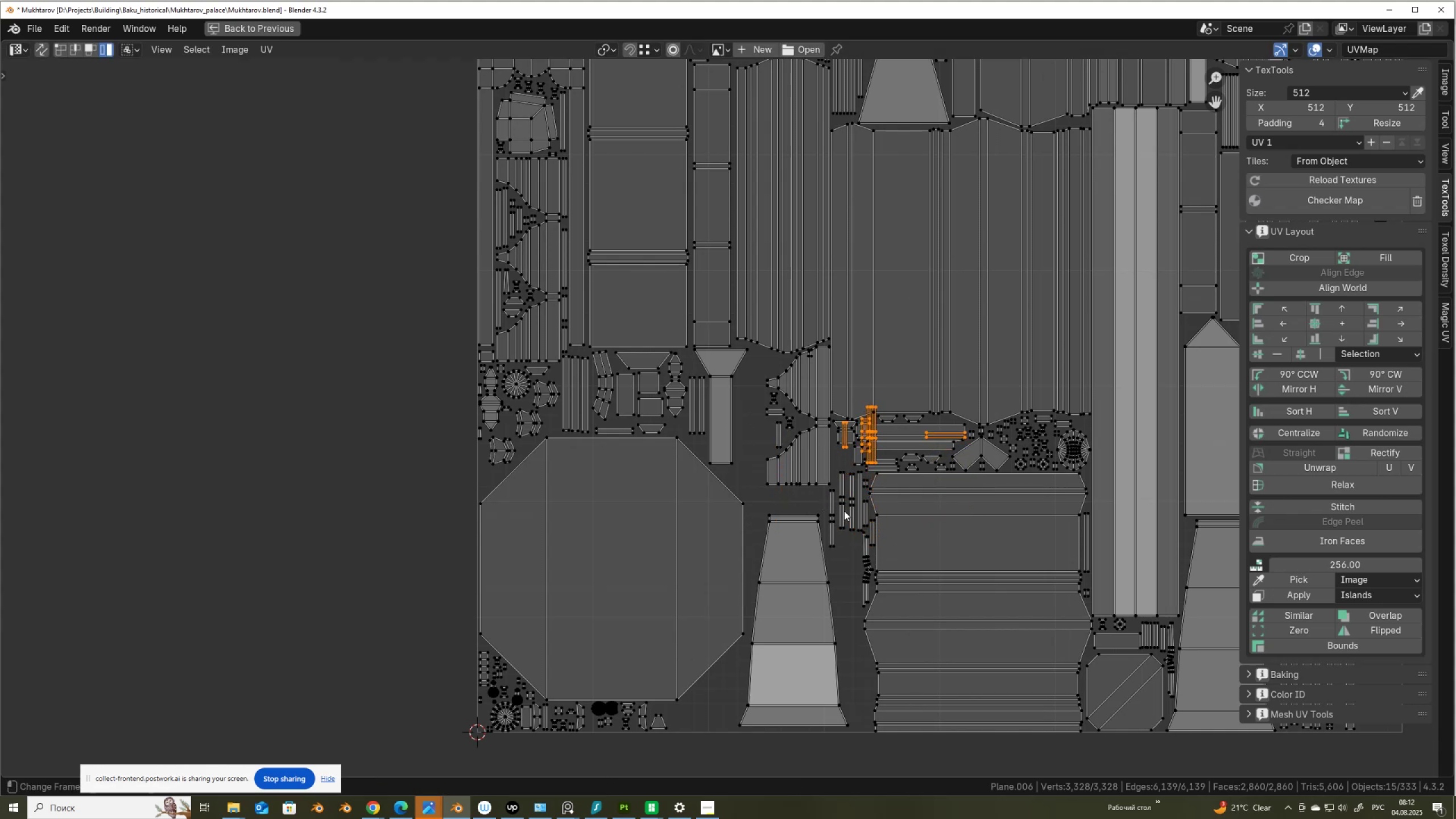 
key(G)
 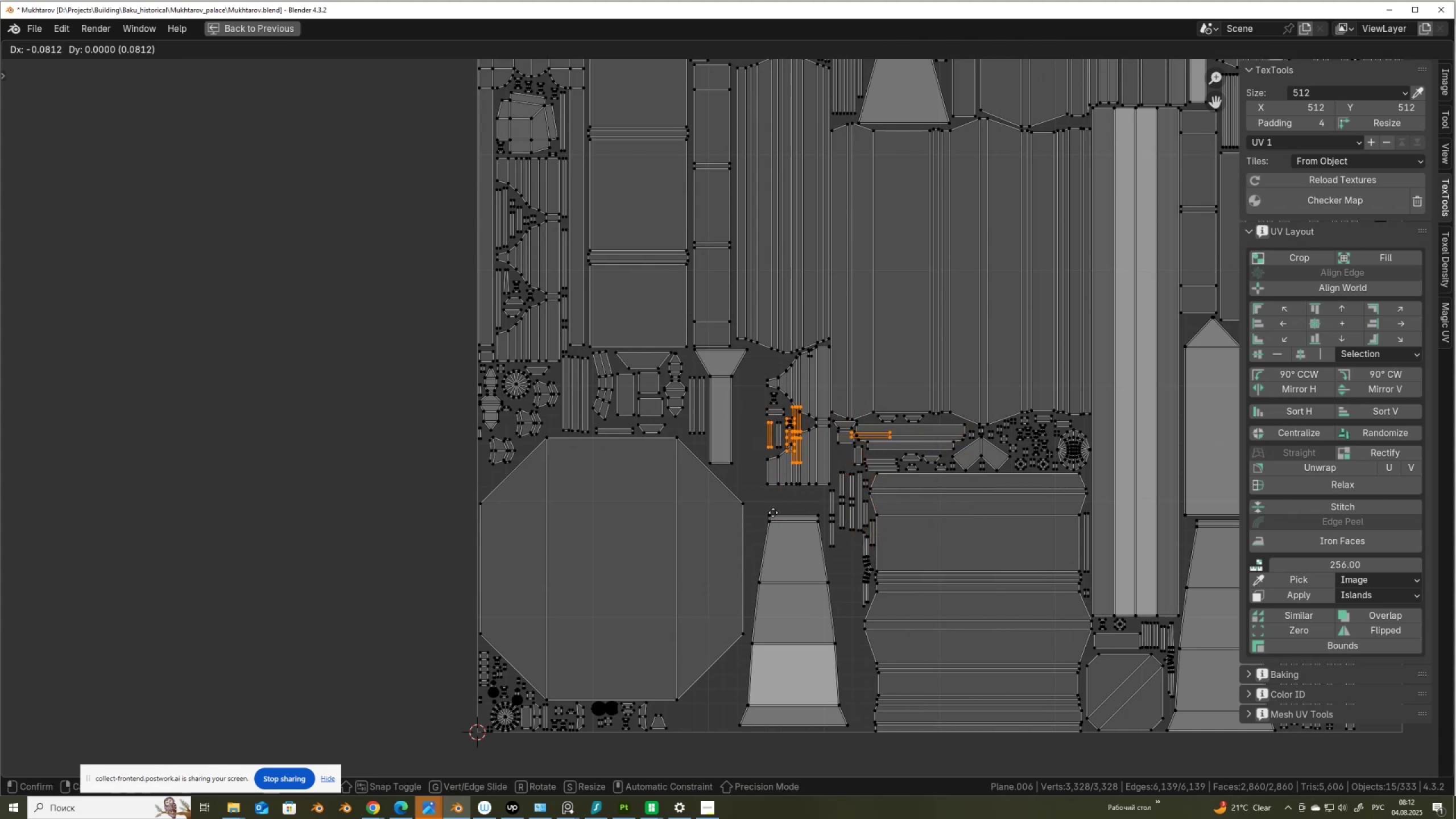 
left_click([773, 512])
 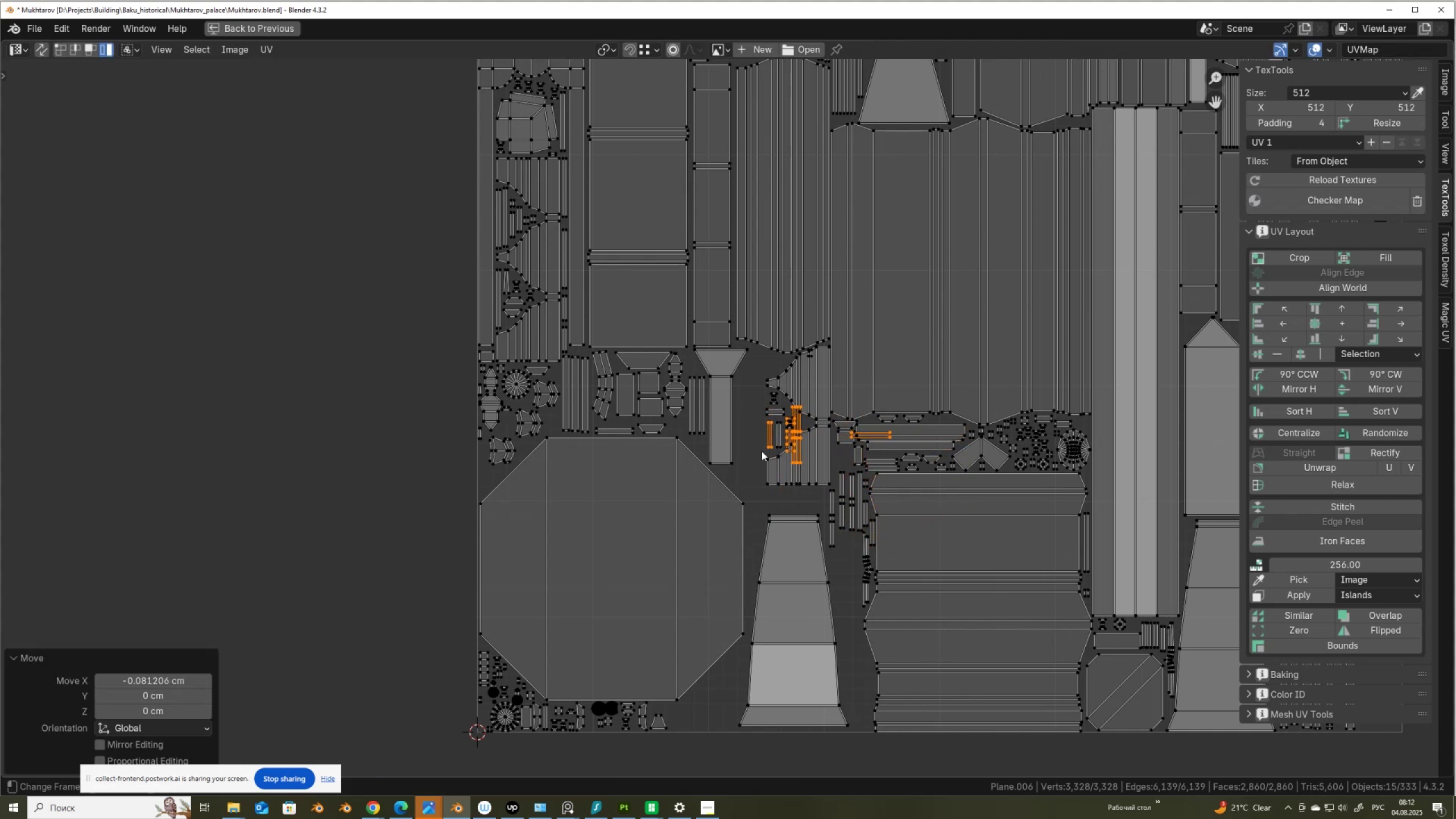 
hold_key(key=ControlLeft, duration=0.62)
left_click_drag(start_coordinate=[762, 413], to_coordinate=[774, 425])
 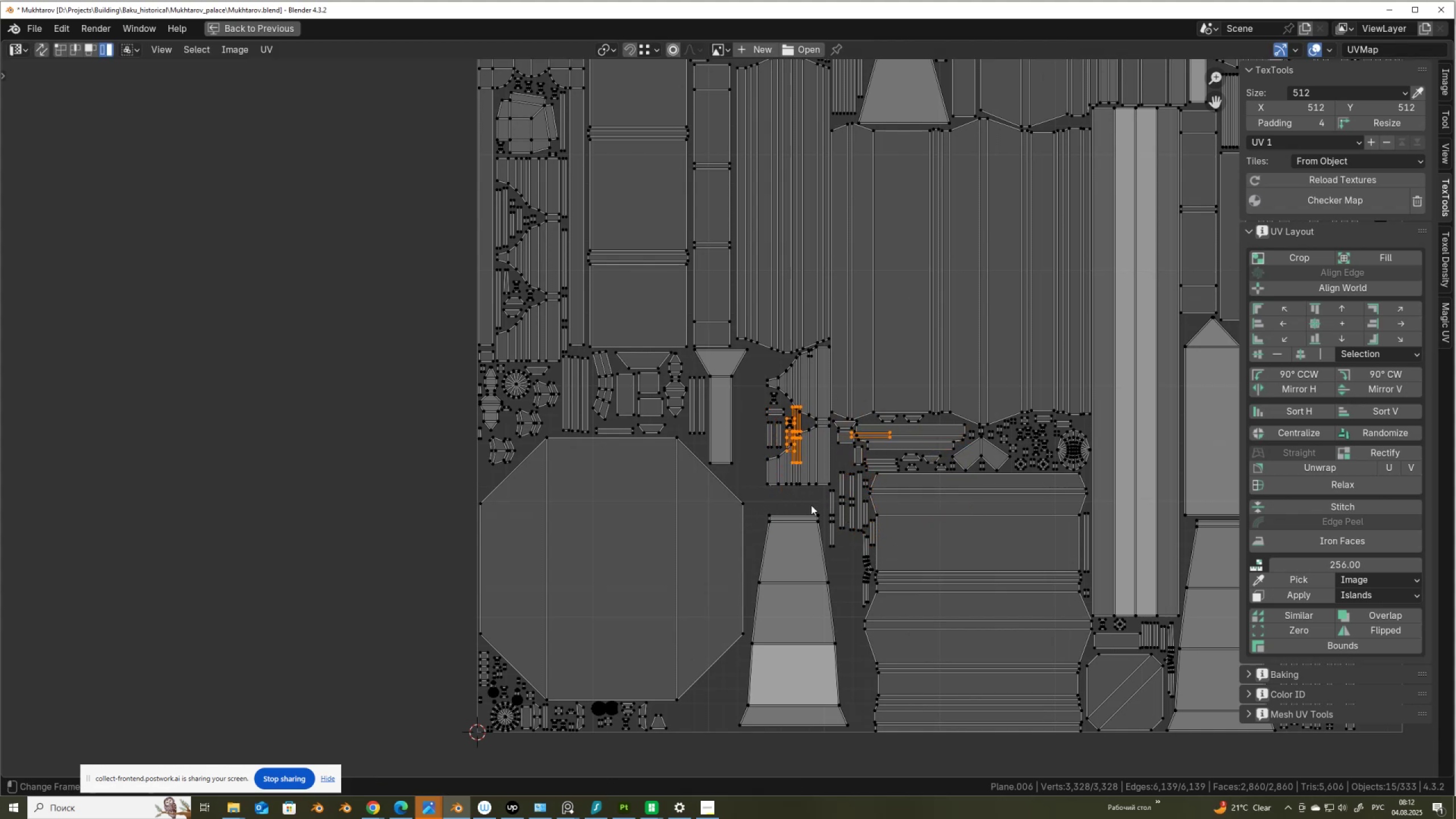 
key(G)
 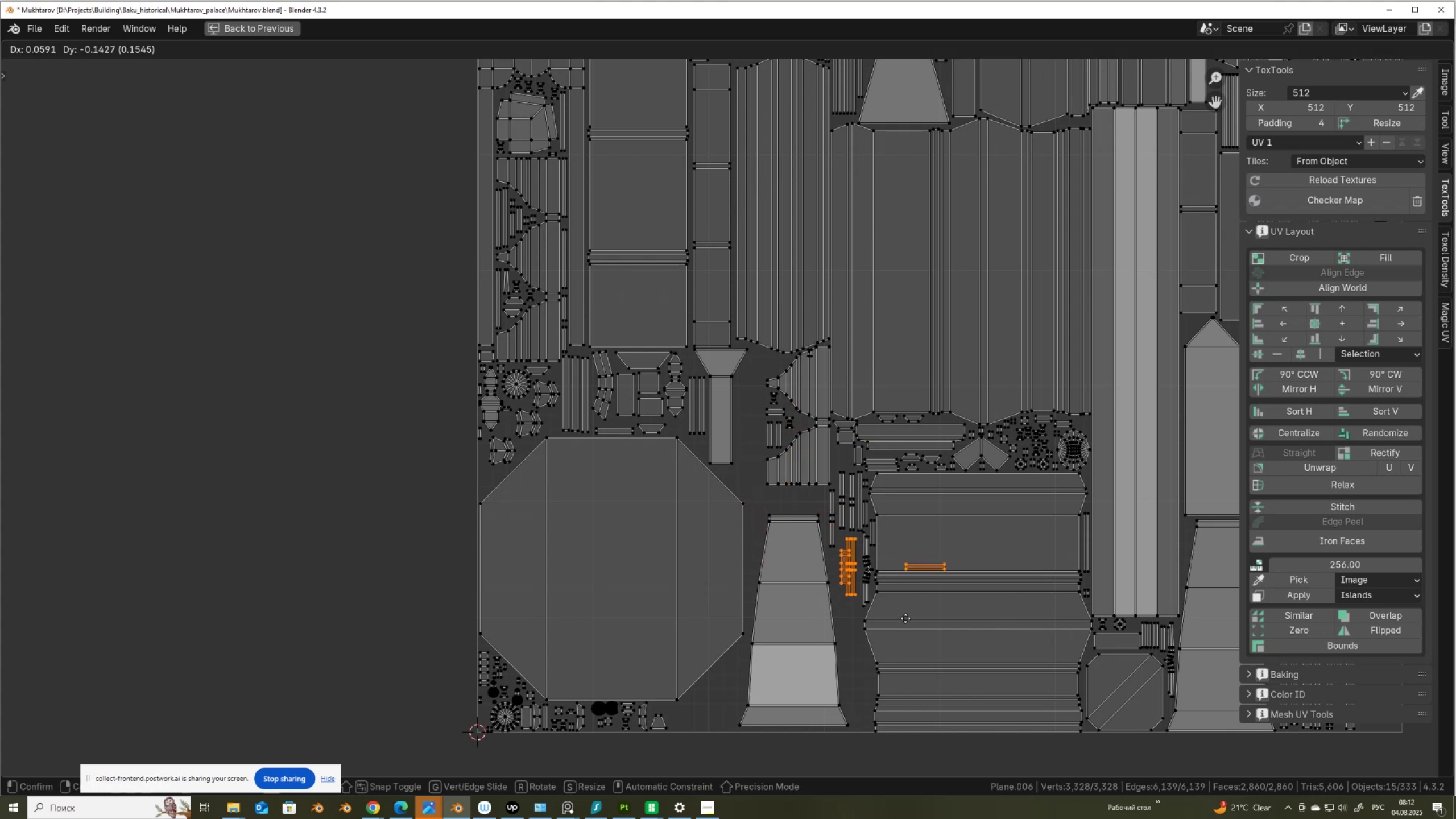 
left_click([910, 620])
 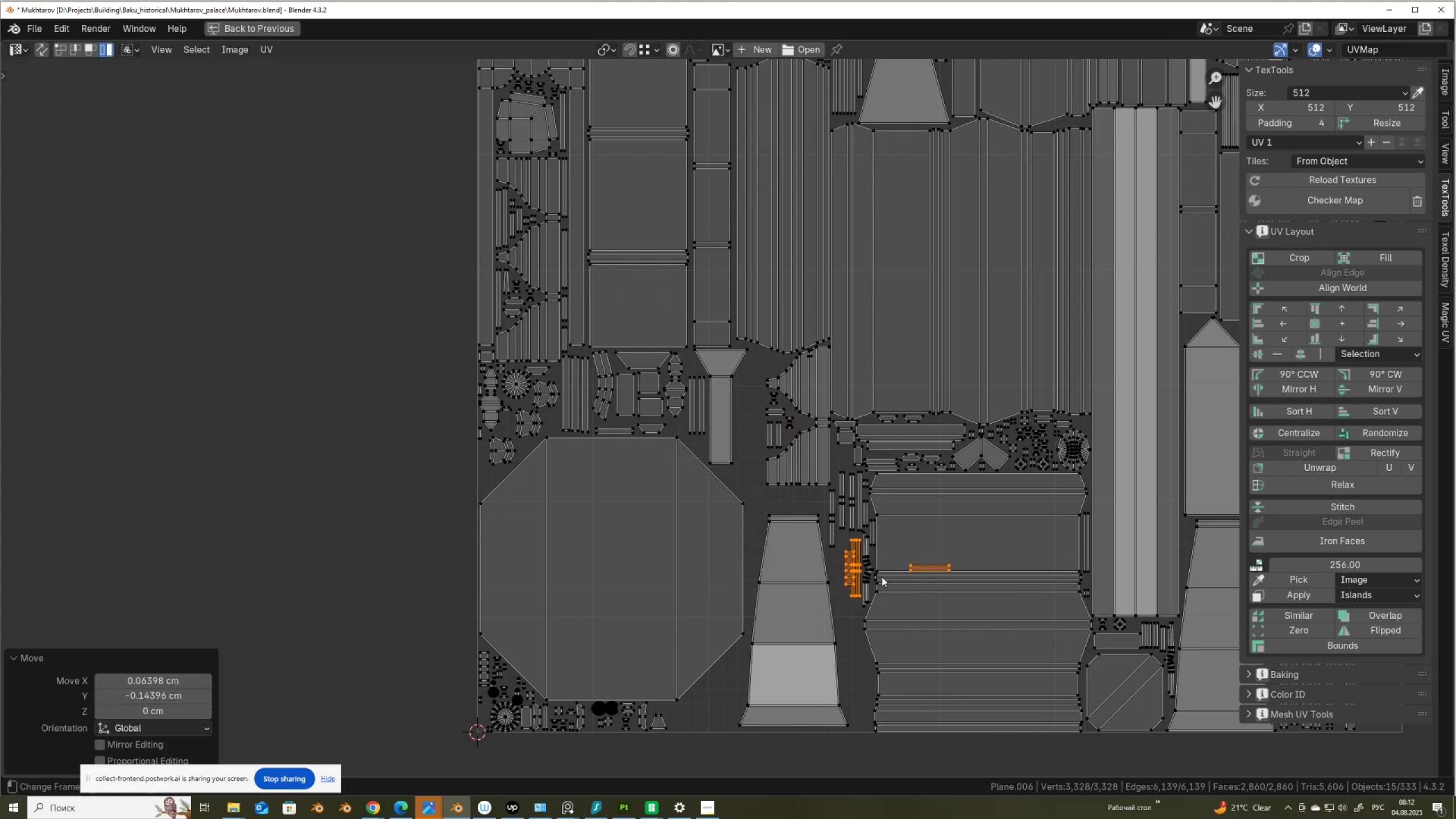 
key(G)
 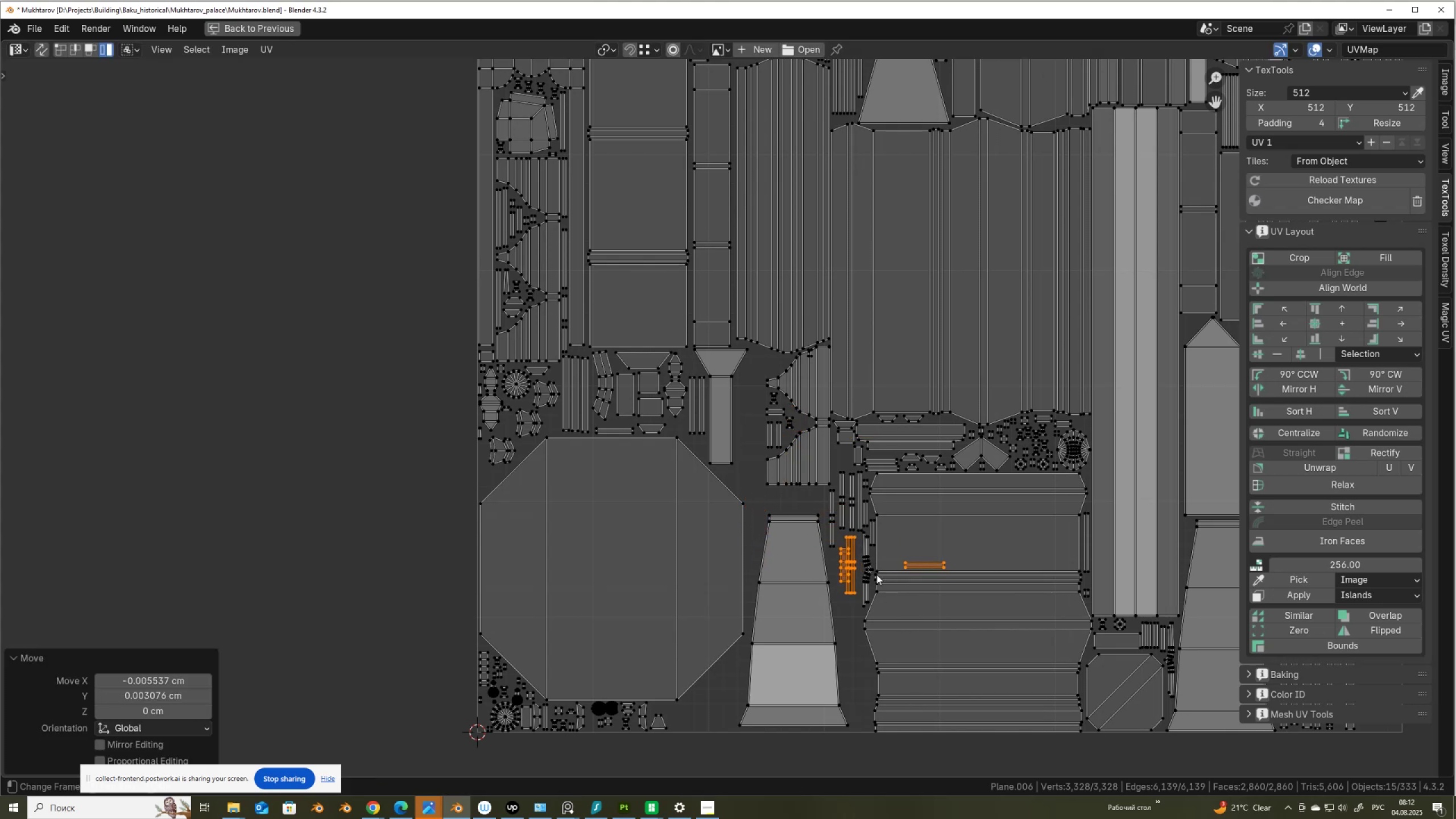 
hold_key(key=ControlLeft, duration=0.62)
left_click_drag(start_coordinate=[846, 530], to_coordinate=[857, 536])
 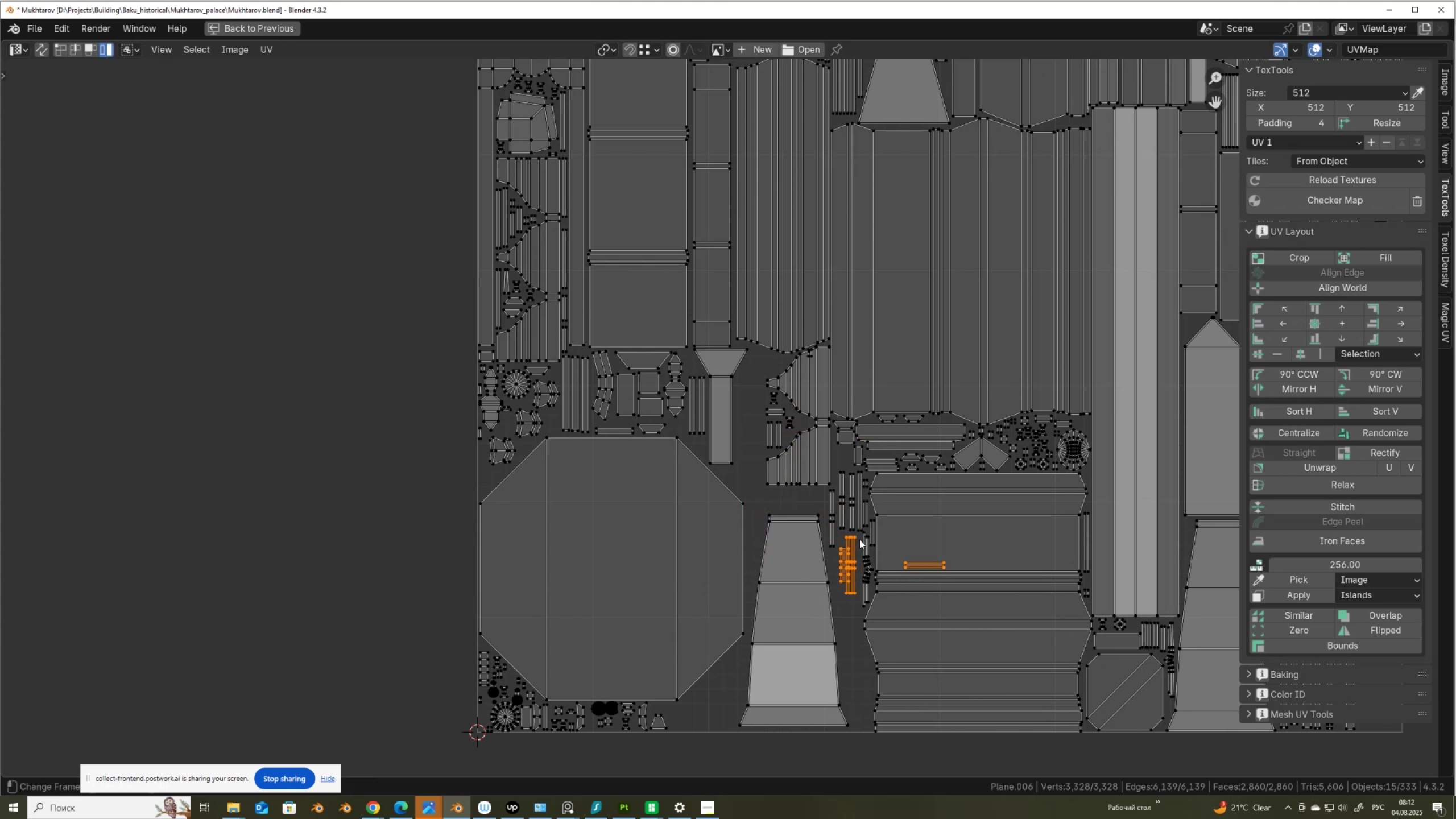 
hold_key(key=ControlLeft, duration=0.5)
left_click_drag(start_coordinate=[850, 535], to_coordinate=[858, 540])
 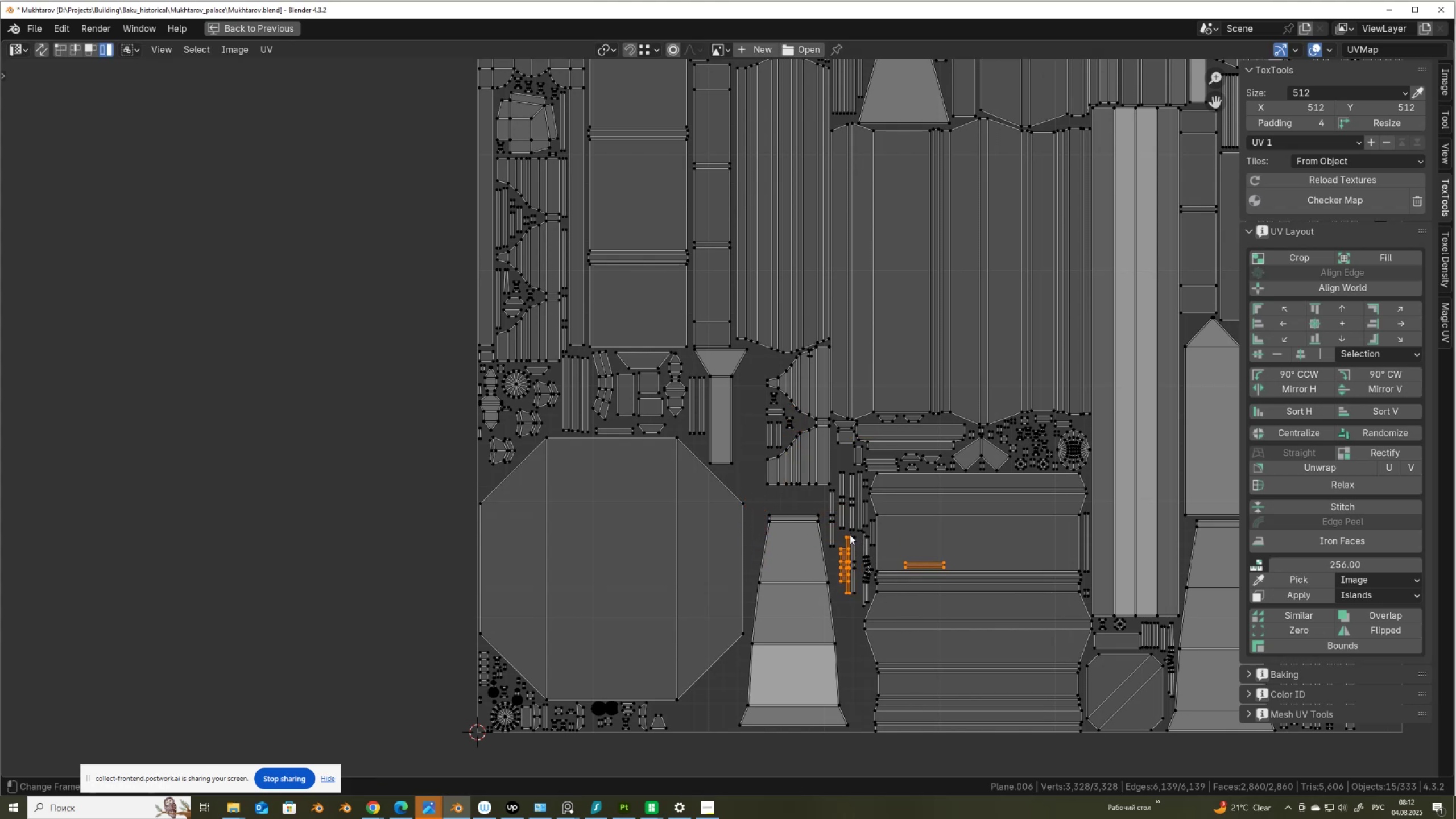 
scroll: coordinate [850, 543], scroll_direction: up, amount: 2.0
 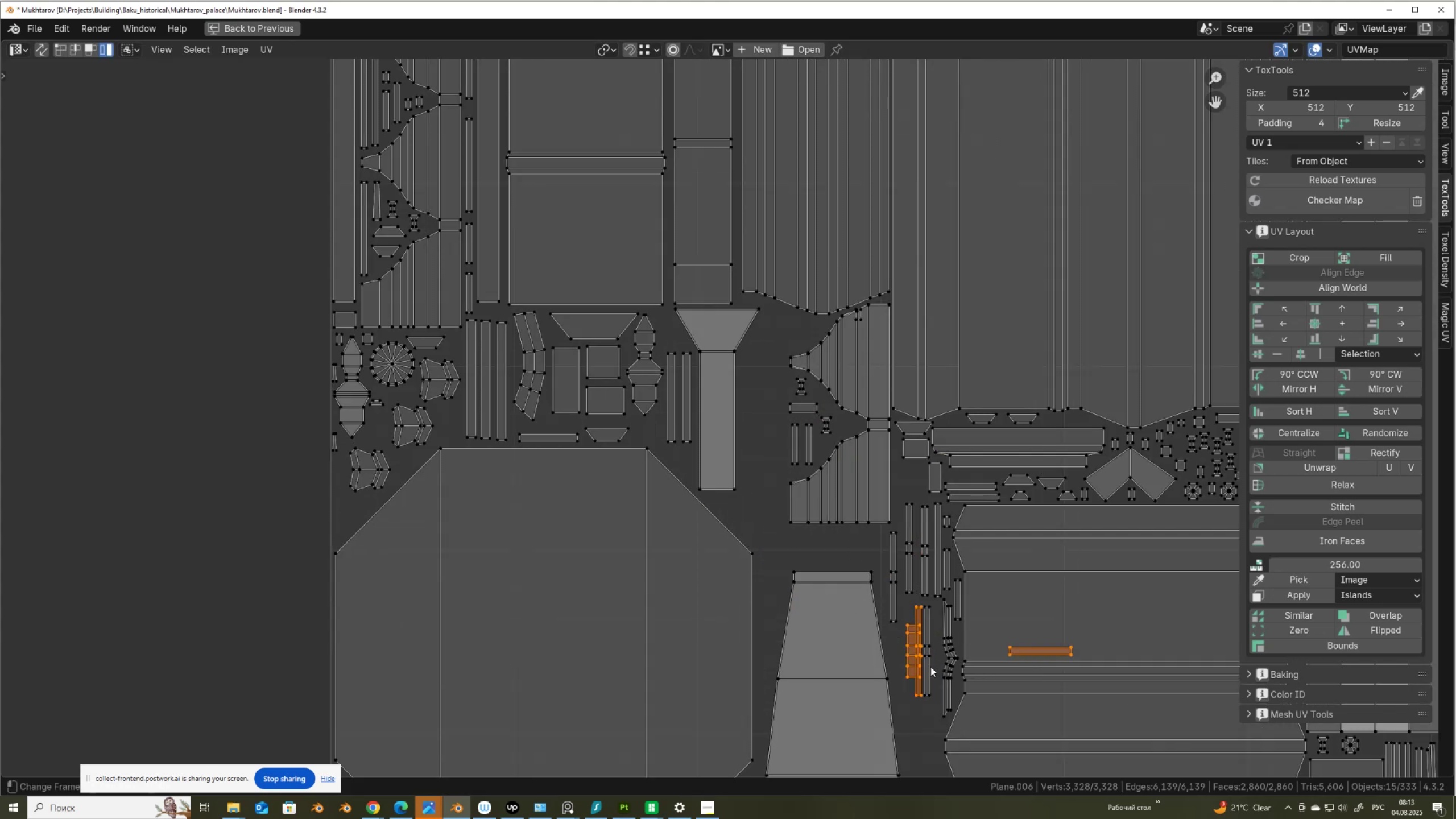 
key(G)
 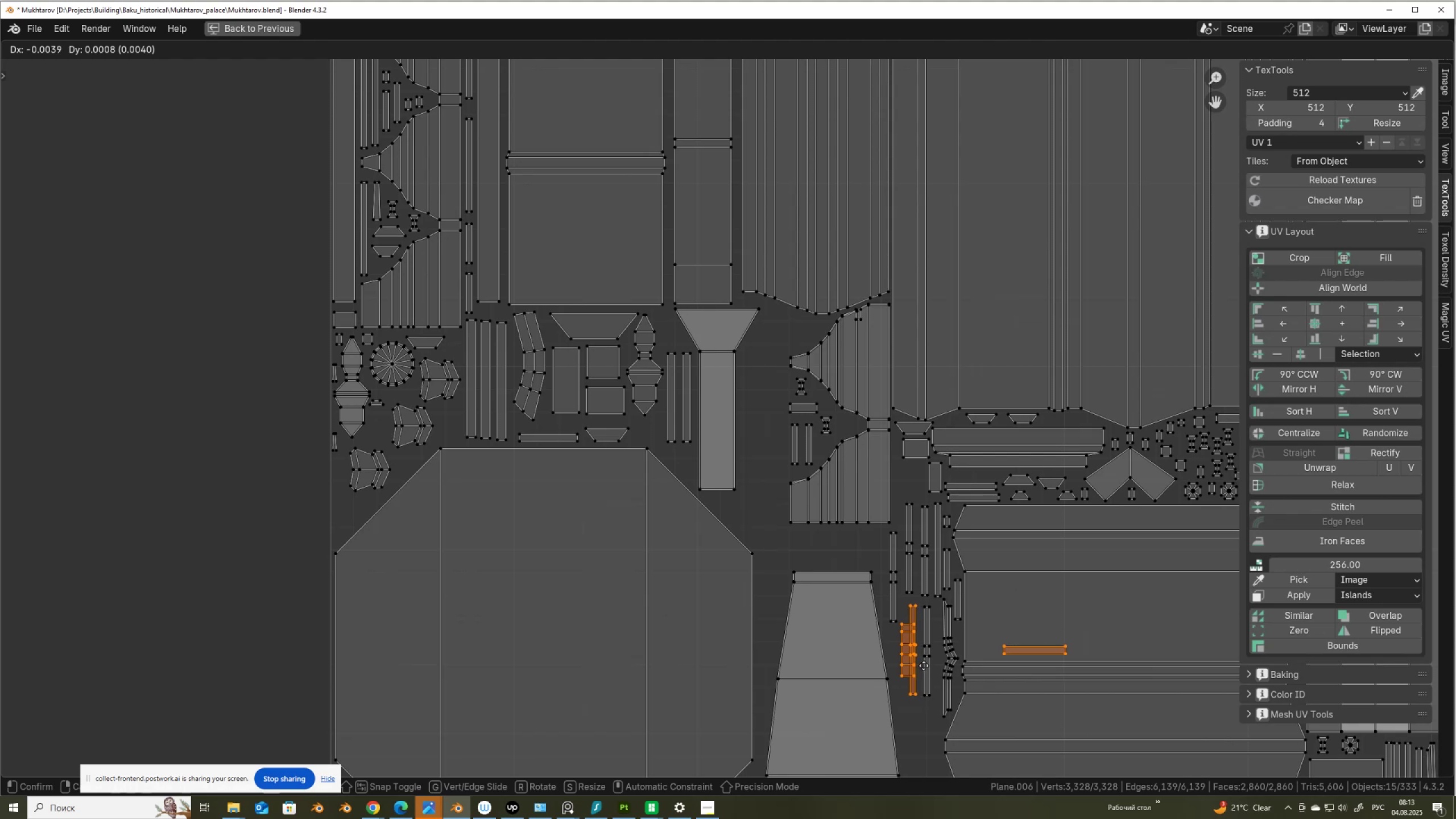 
left_click([924, 665])
 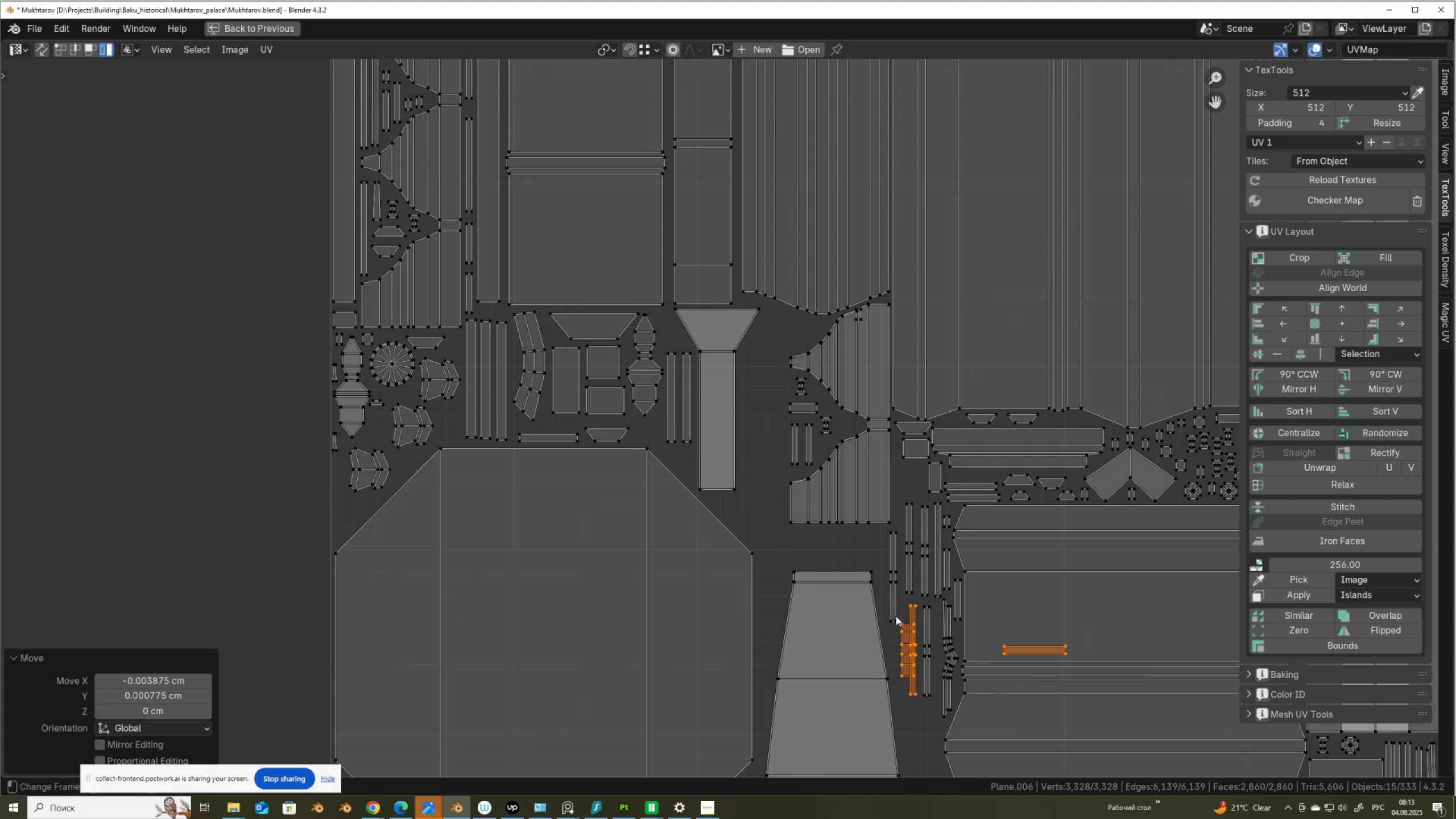 
hold_key(key=ControlLeft, duration=0.71)
left_click_drag(start_coordinate=[908, 599], to_coordinate=[921, 610])
 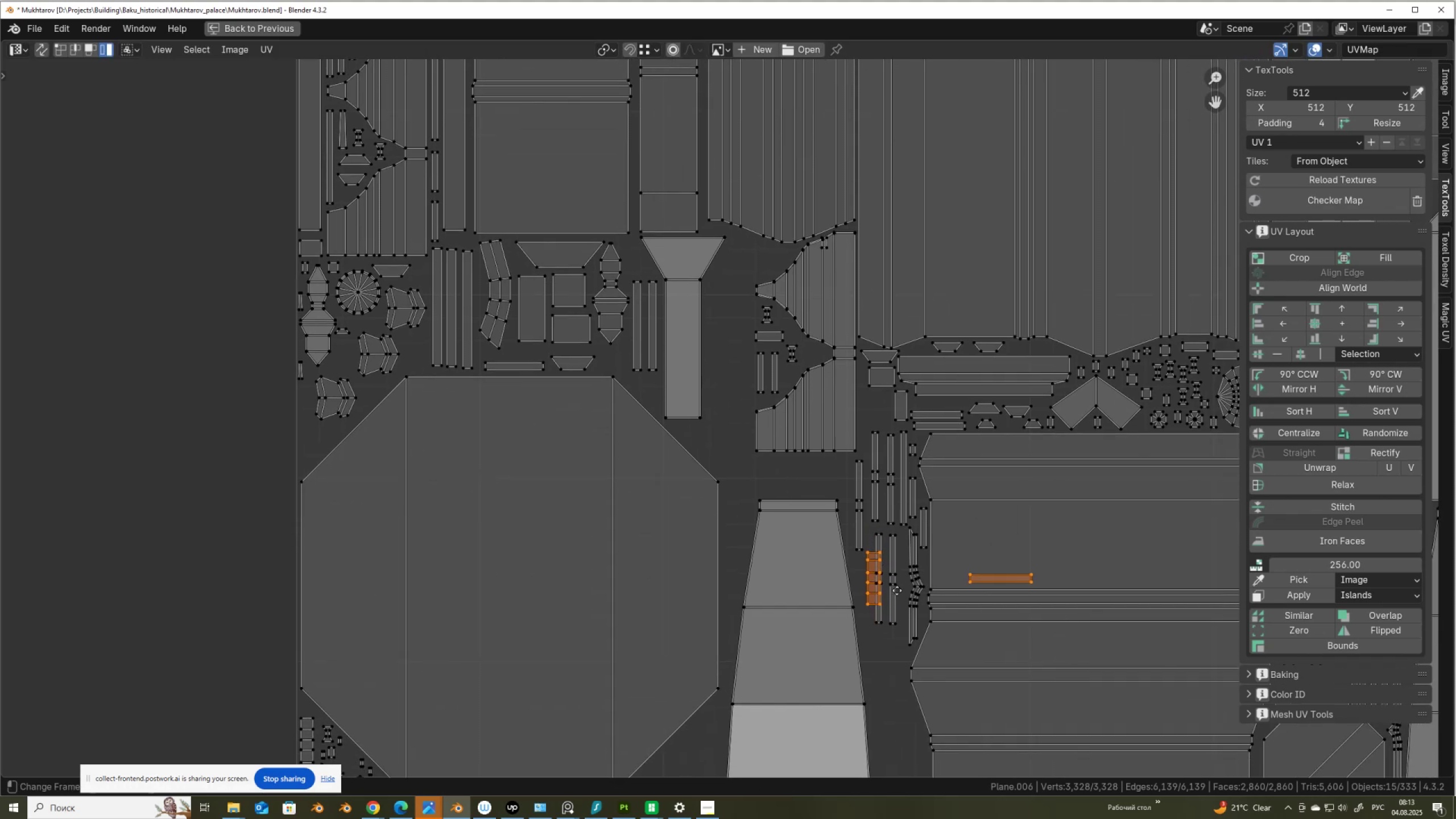 
key(G)
 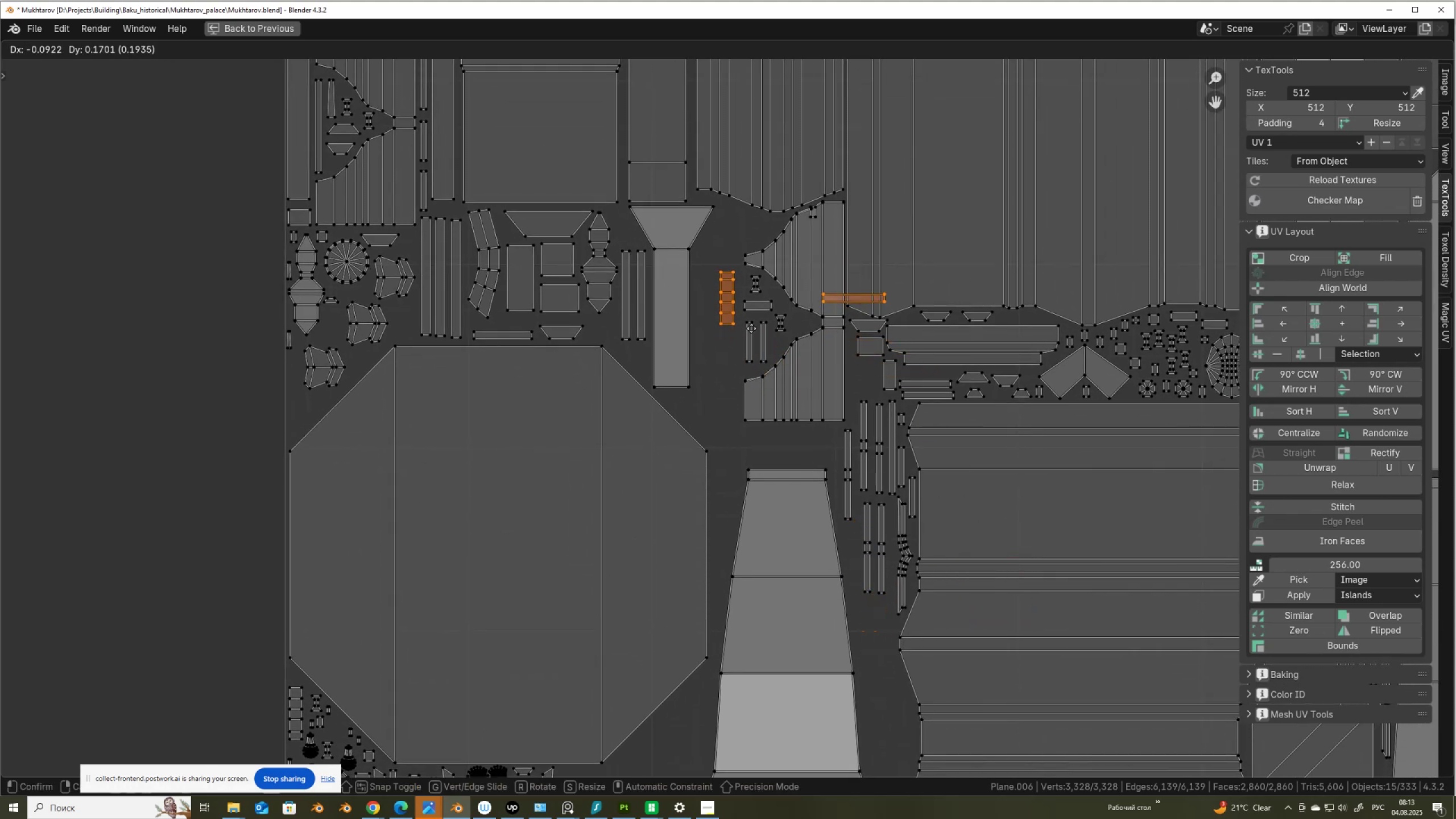 
left_click([751, 328])
 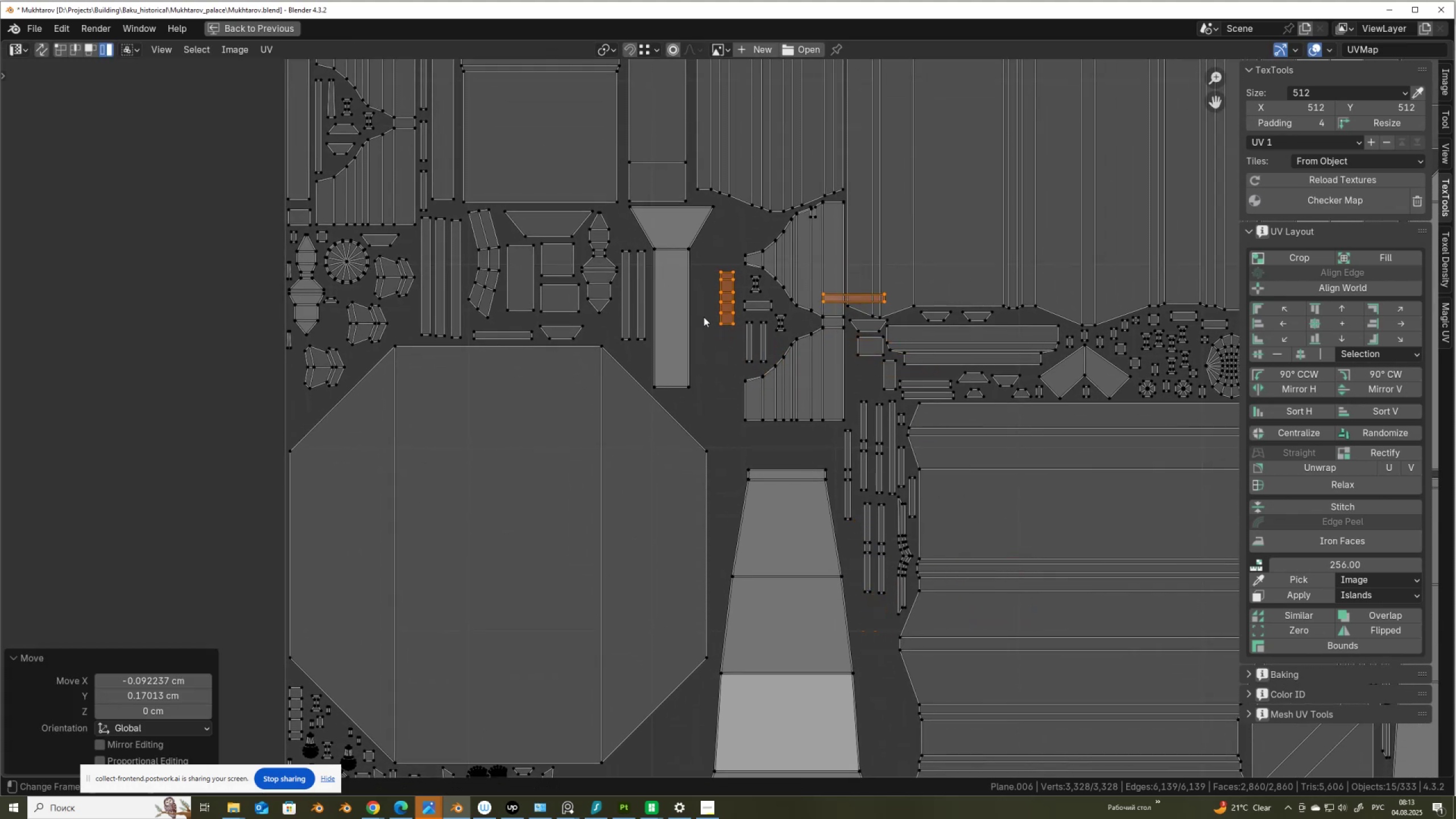 
hold_key(key=ControlLeft, duration=0.76)
left_click_drag(start_coordinate=[713, 267], to_coordinate=[756, 304])
 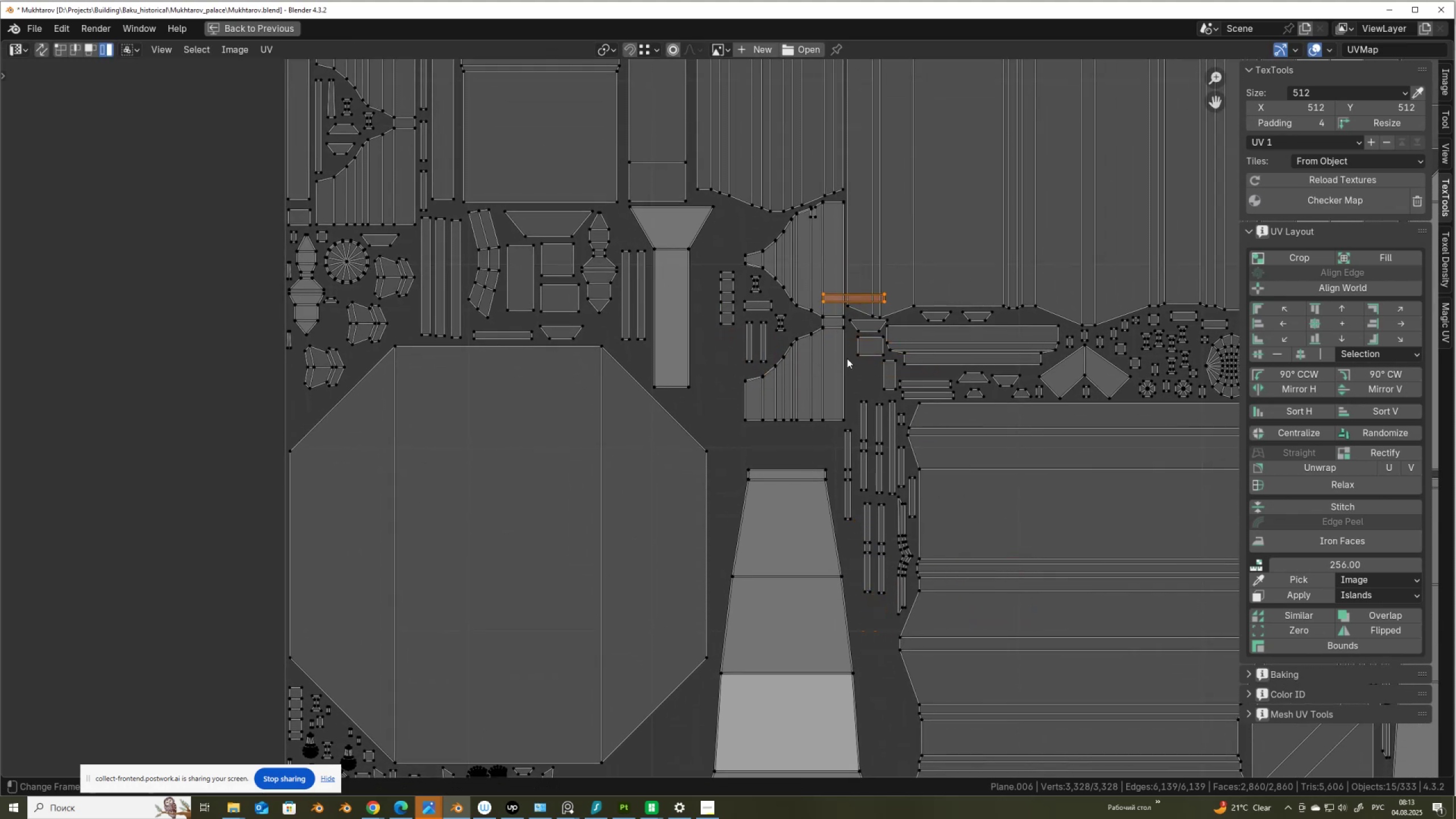 
key(G)
 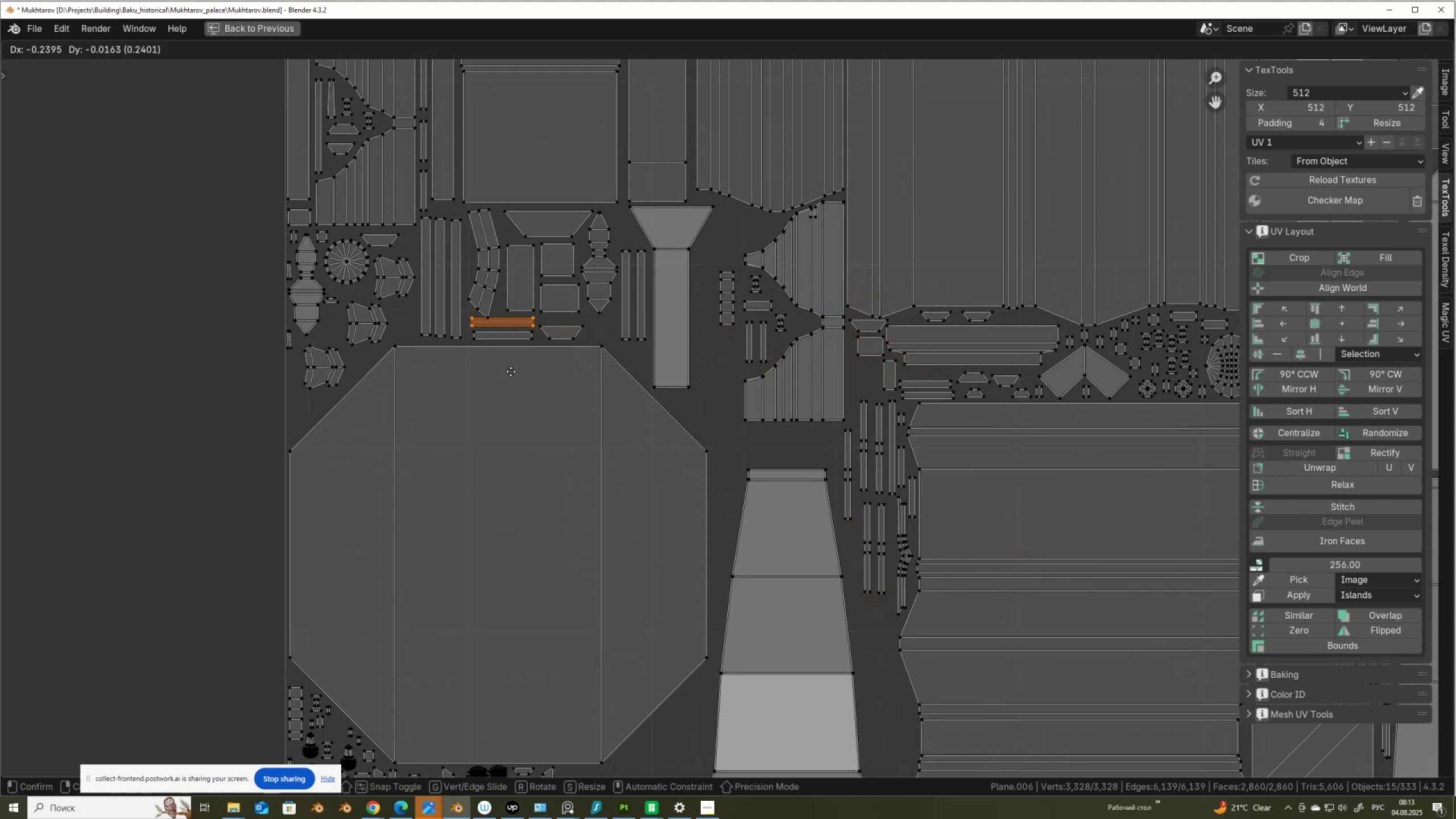 
left_click([511, 371])
 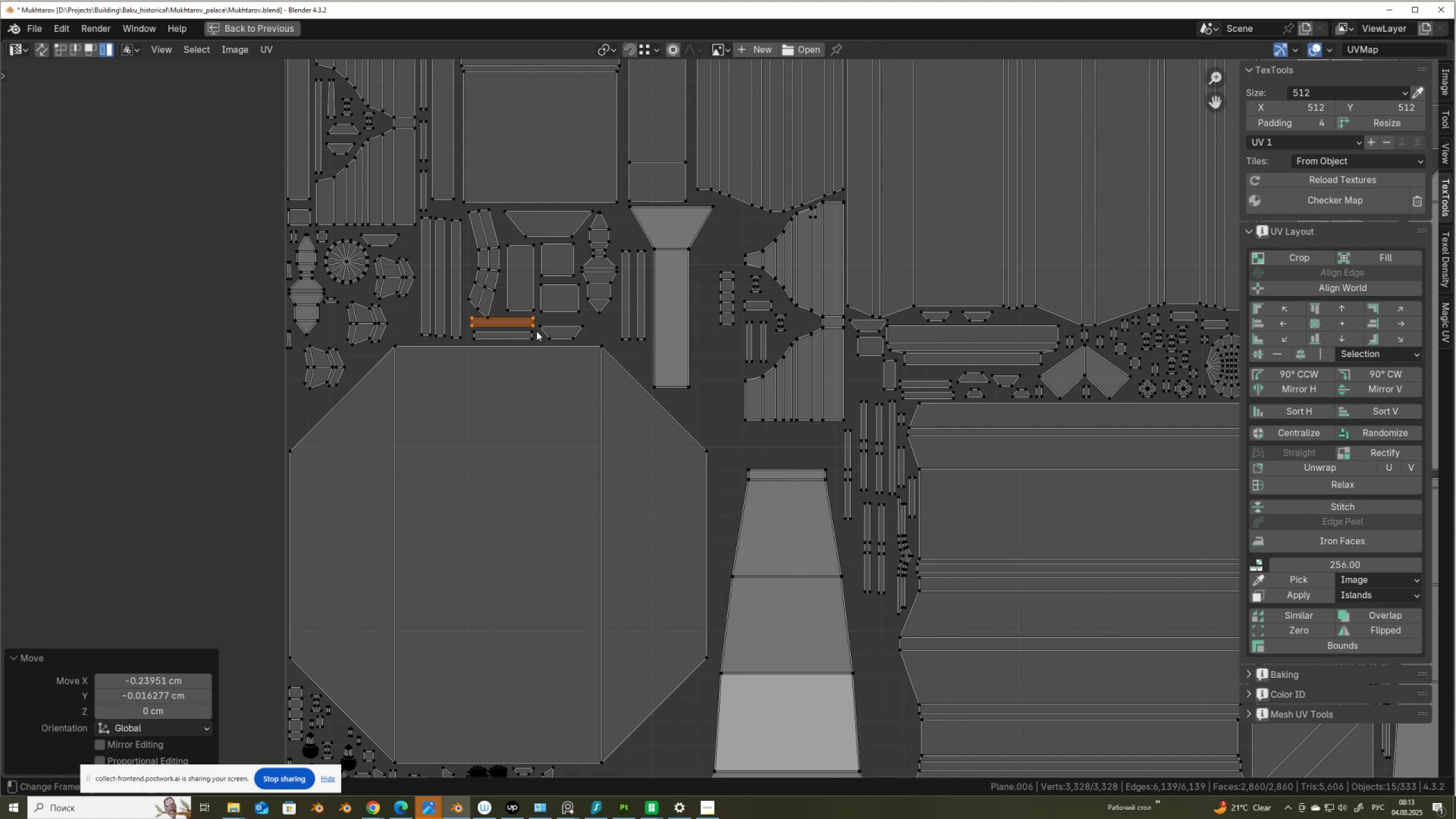 
left_click([570, 329])
 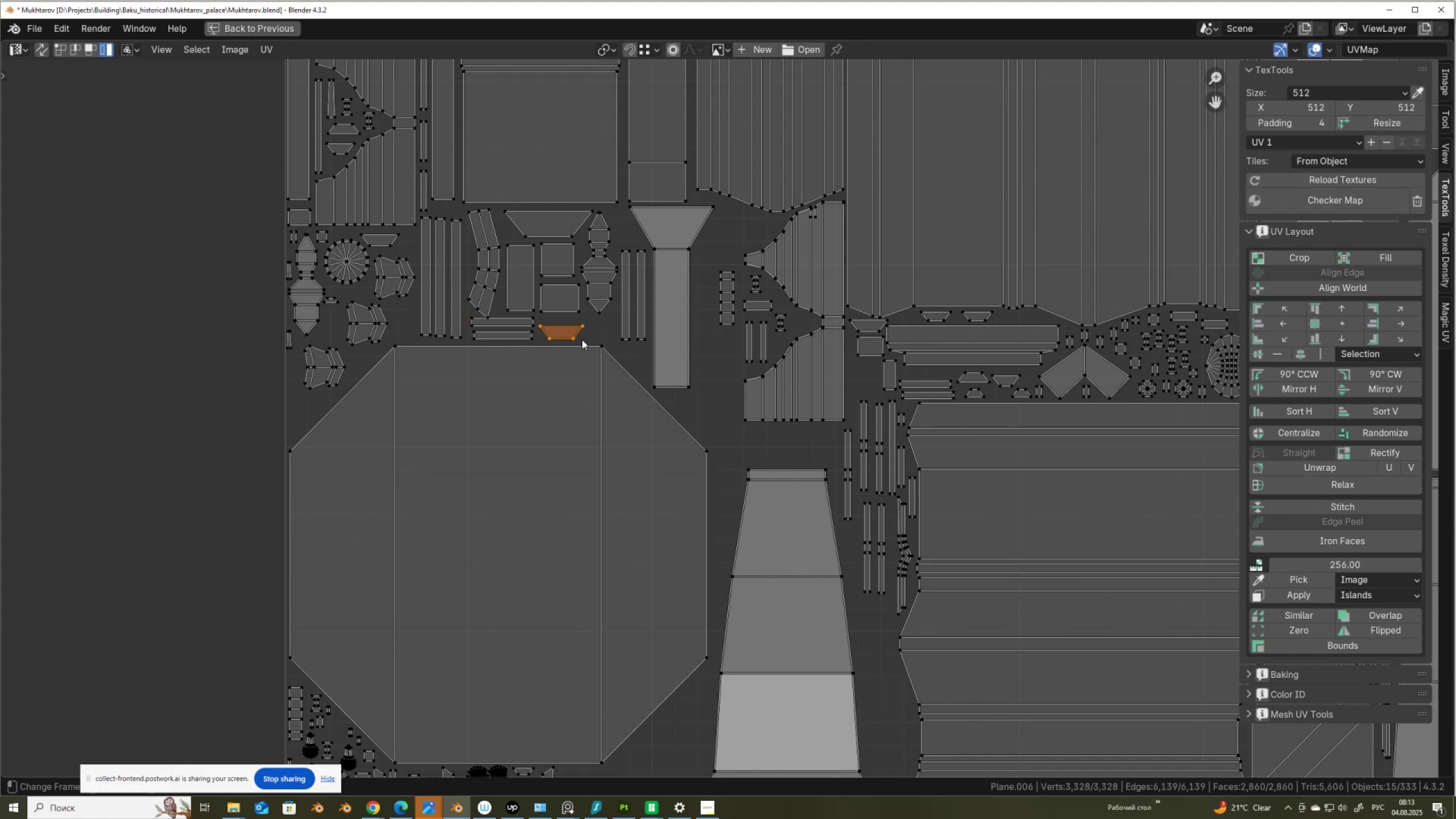 
key(G)
 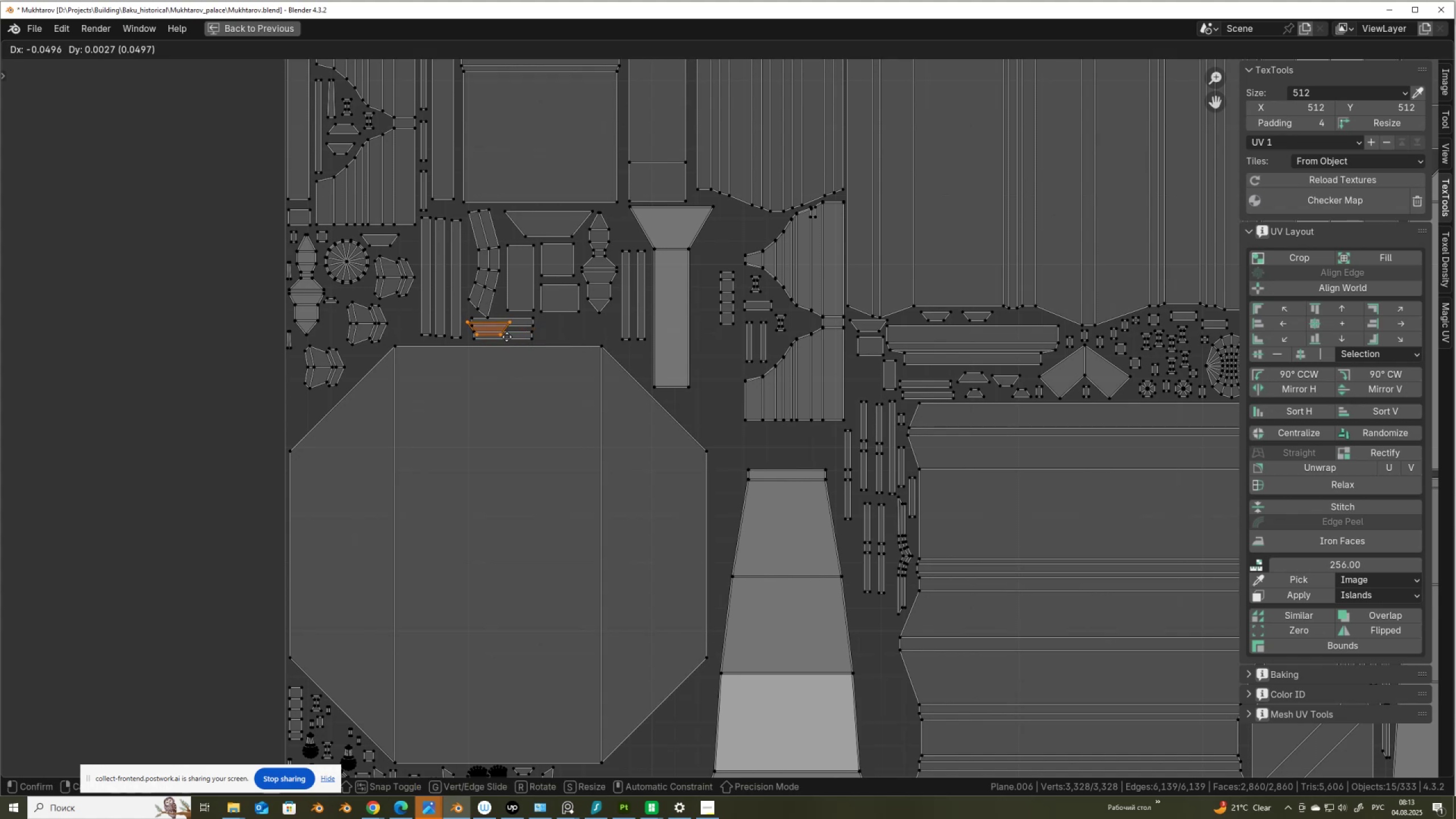 
left_click([507, 337])
 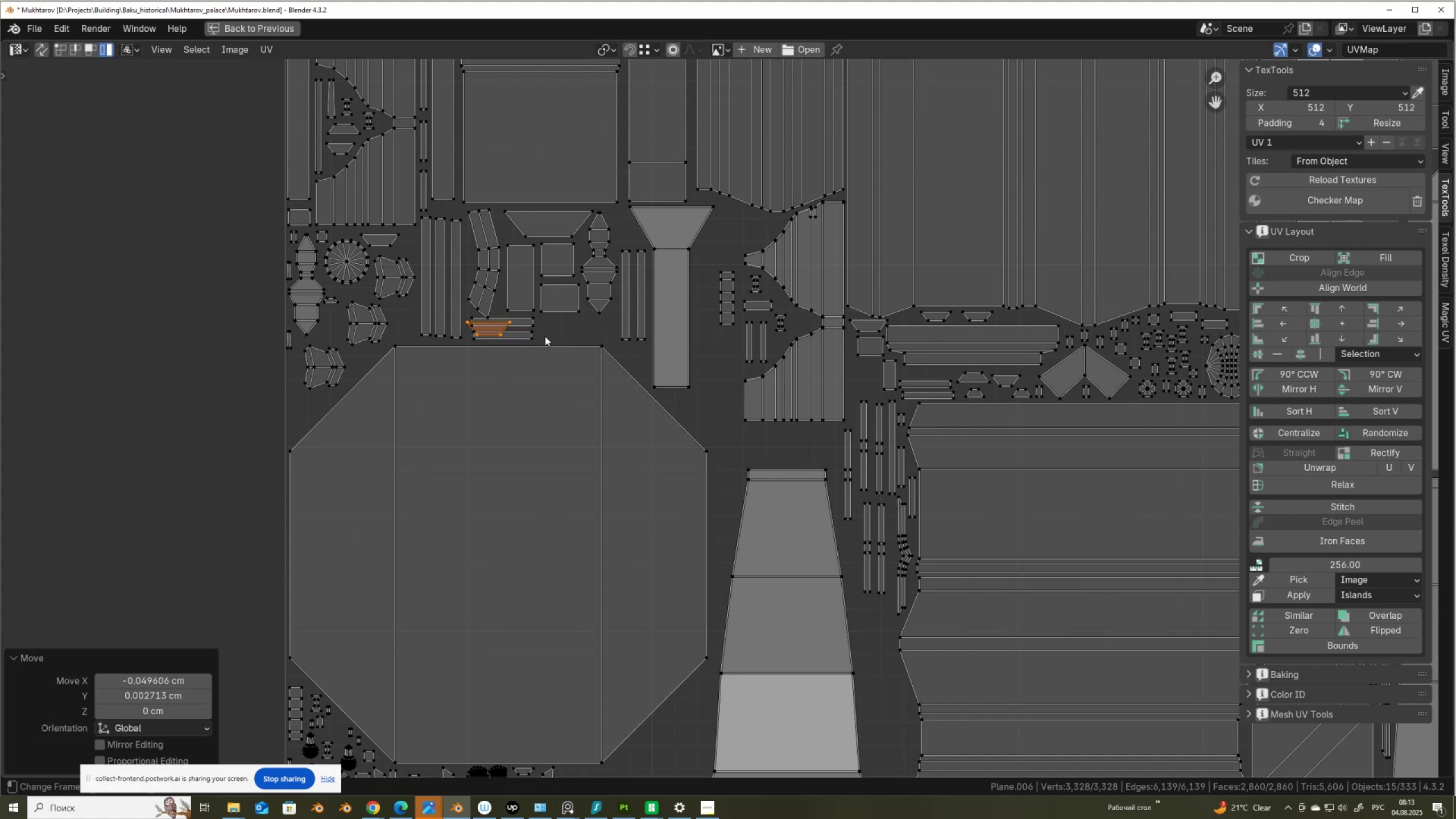 
left_click_drag(start_coordinate=[545, 336], to_coordinate=[526, 325])
 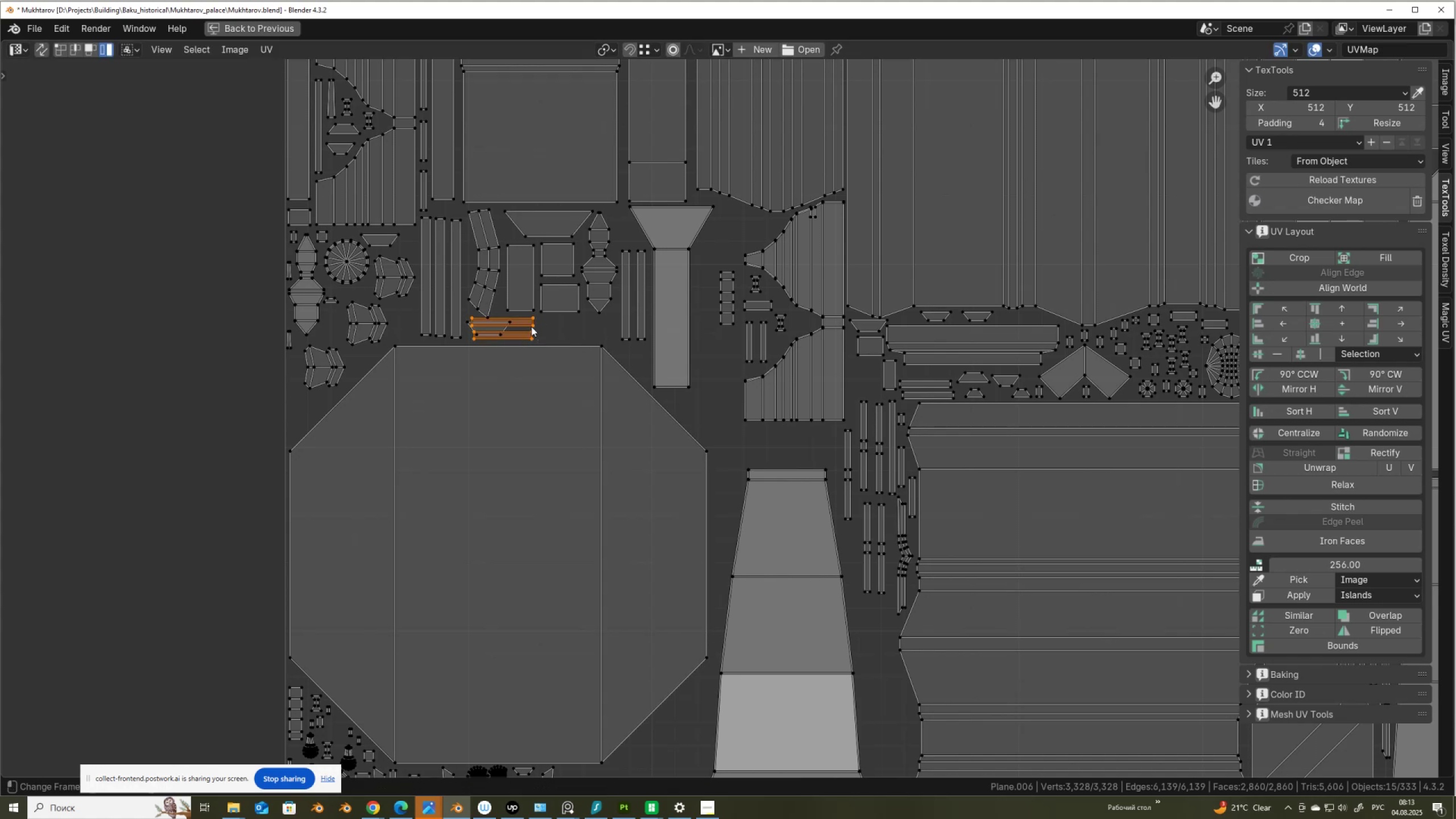 
key(G)
 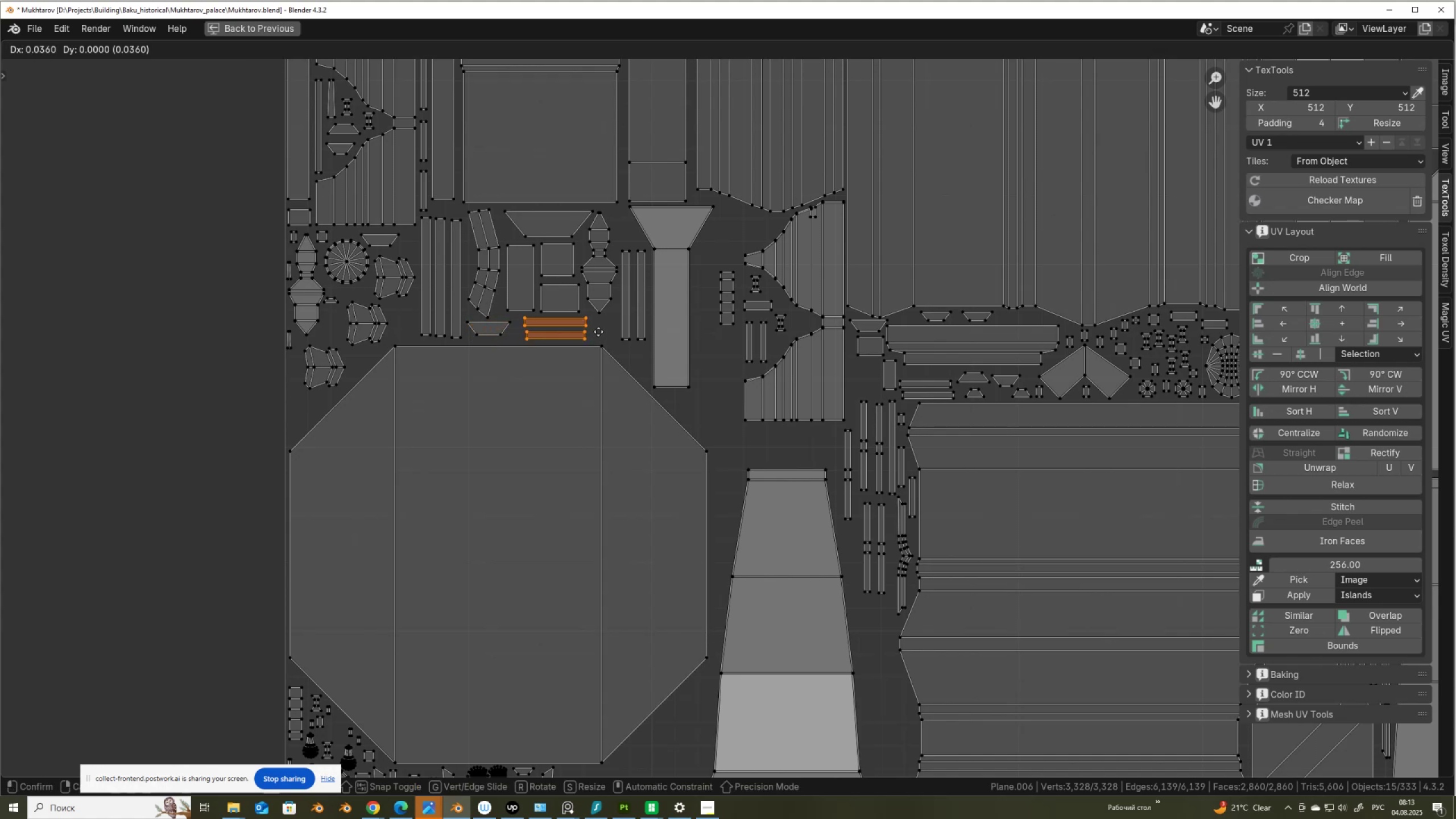 
left_click([598, 332])
 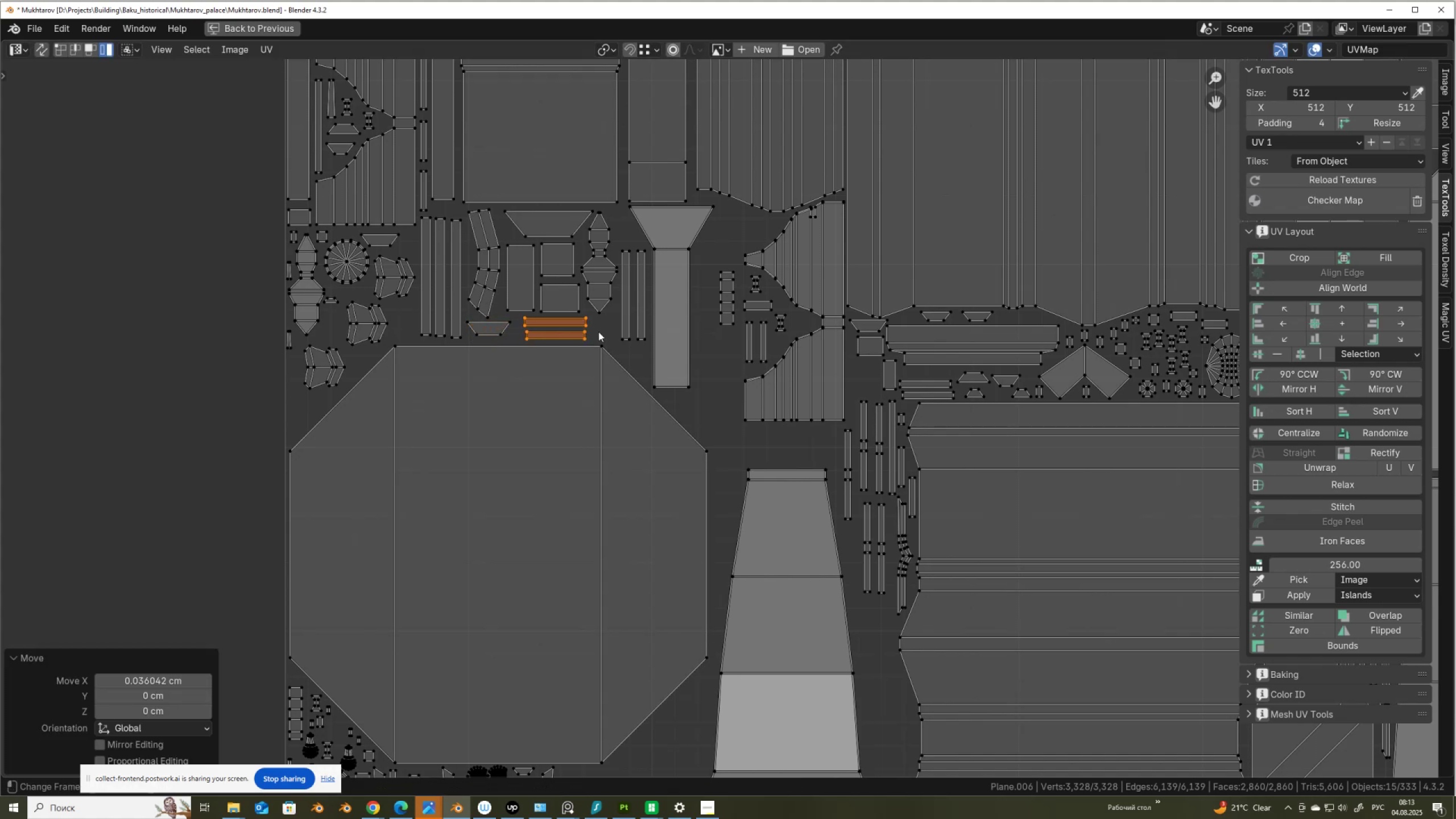 
scroll: coordinate [598, 332], scroll_direction: down, amount: 3.0
 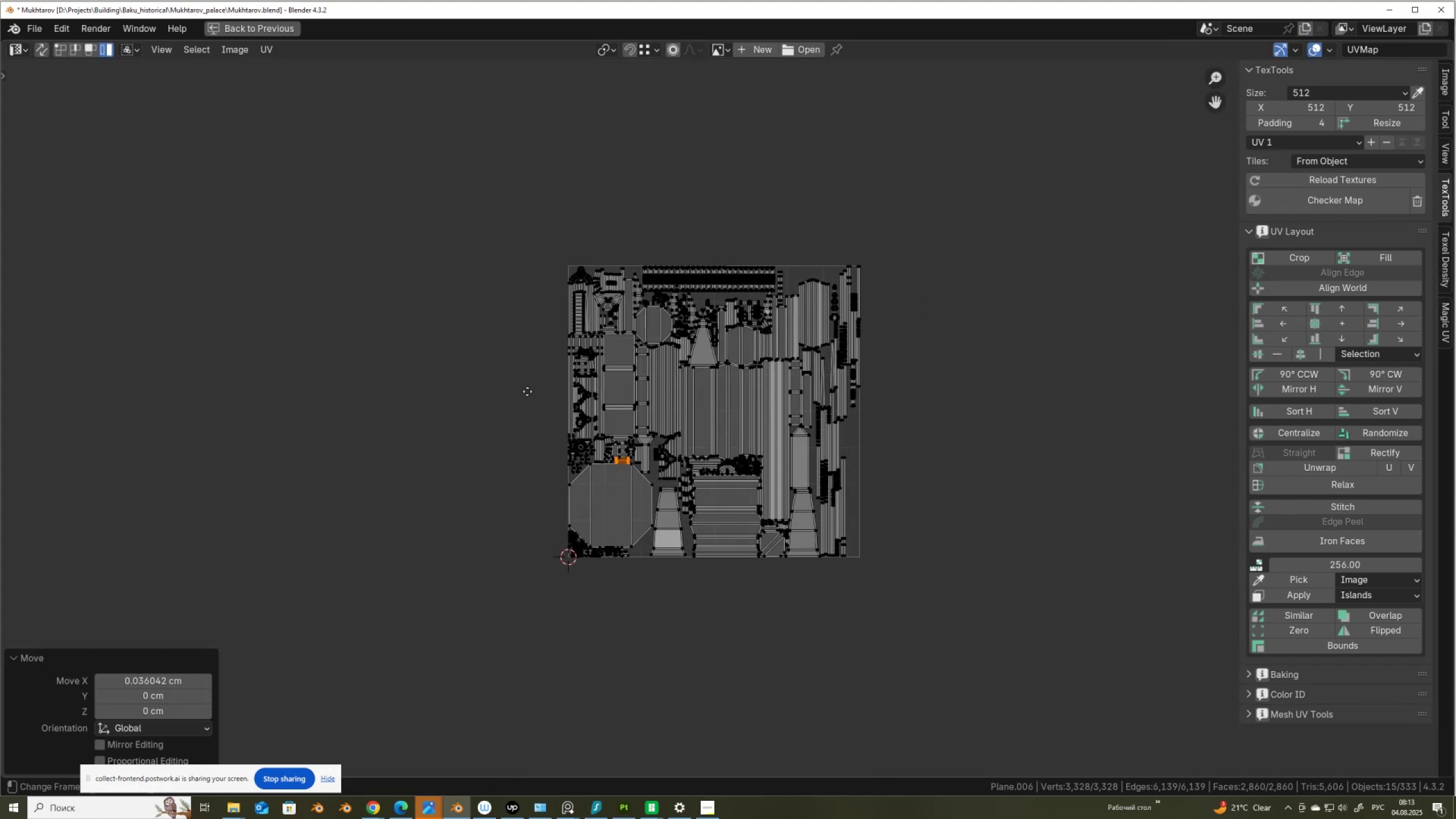 
scroll: coordinate [531, 354], scroll_direction: up, amount: 7.0
 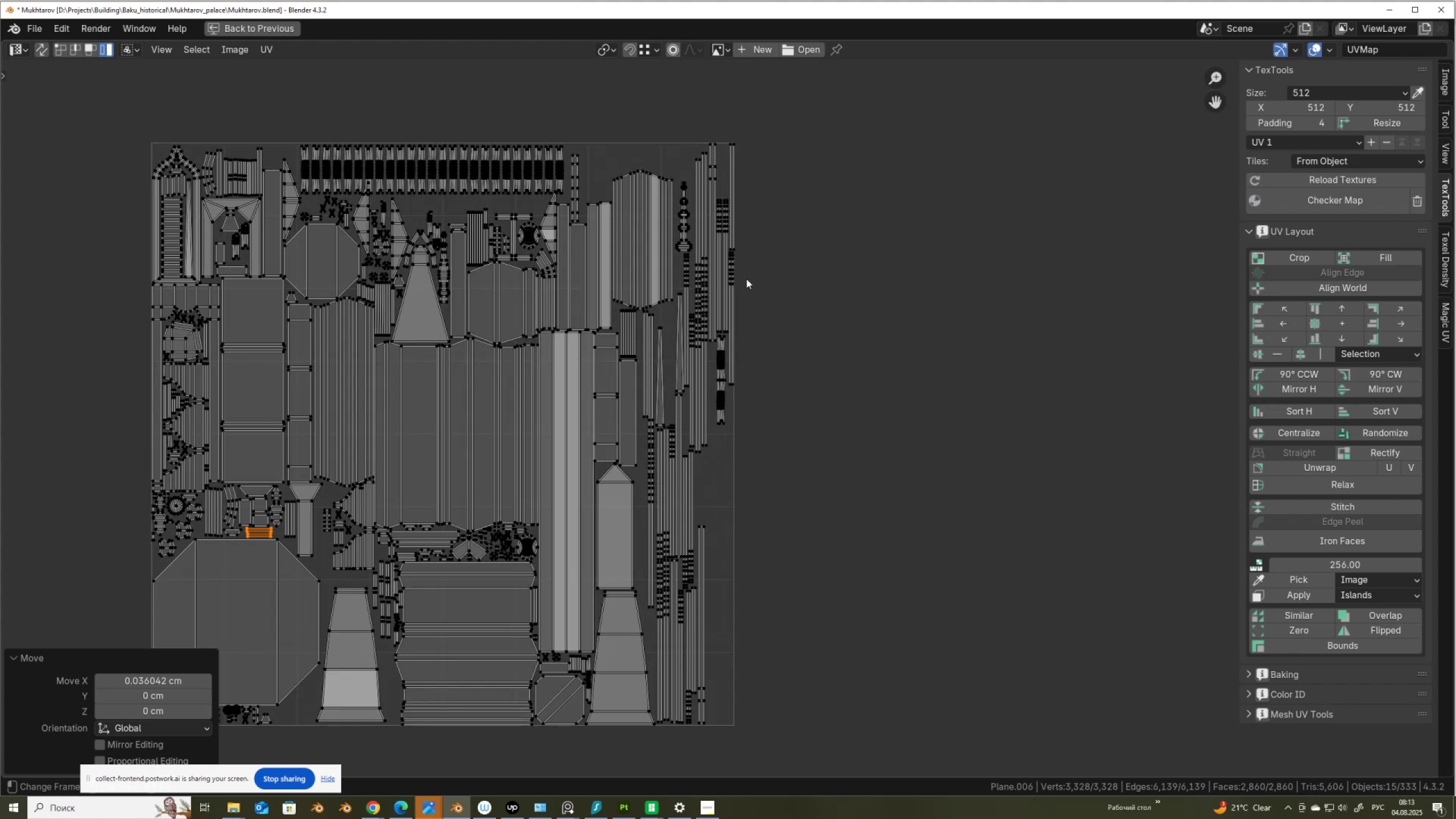 
left_click([741, 284])
 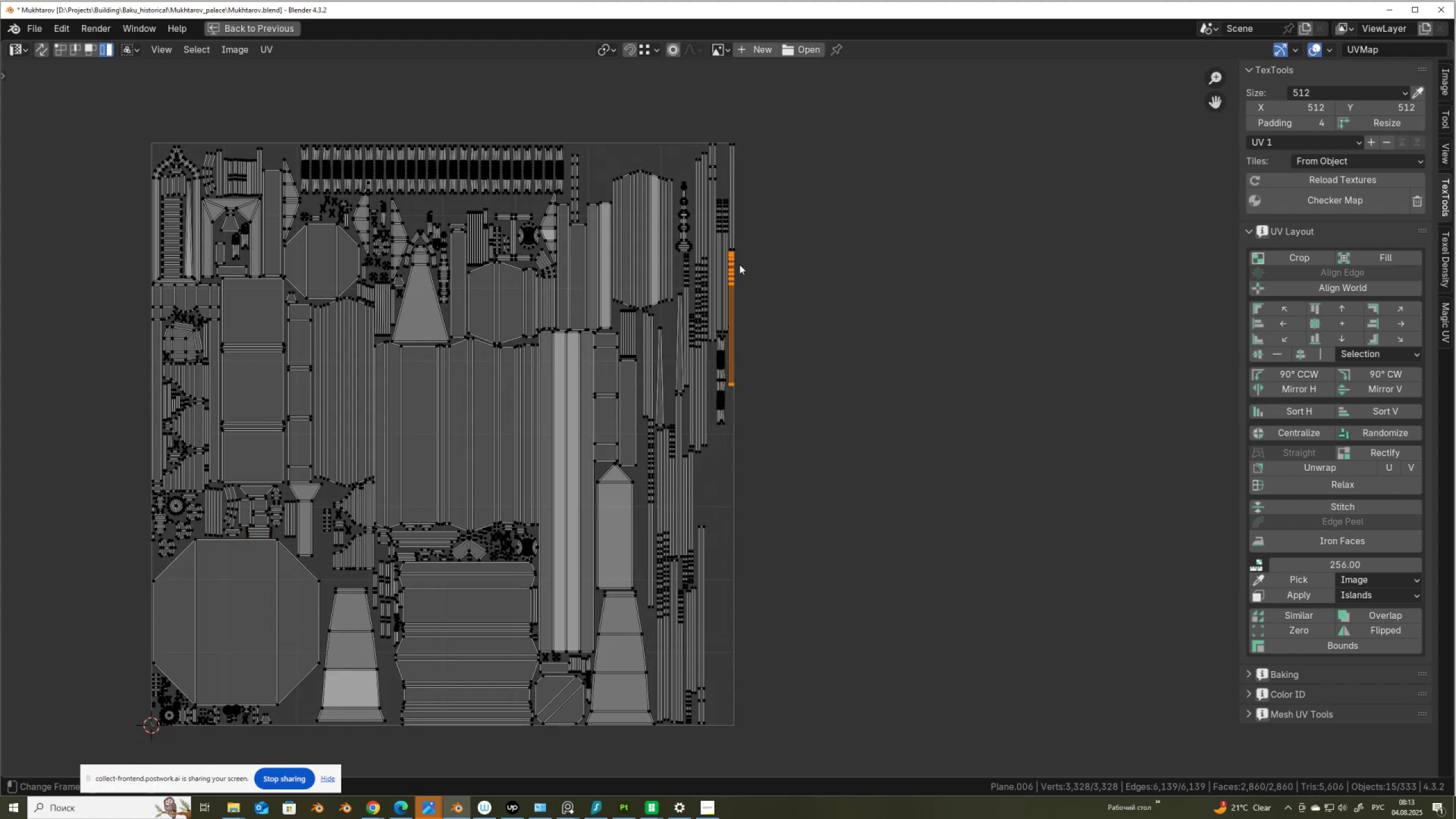 
left_click_drag(start_coordinate=[747, 274], to_coordinate=[731, 245])
 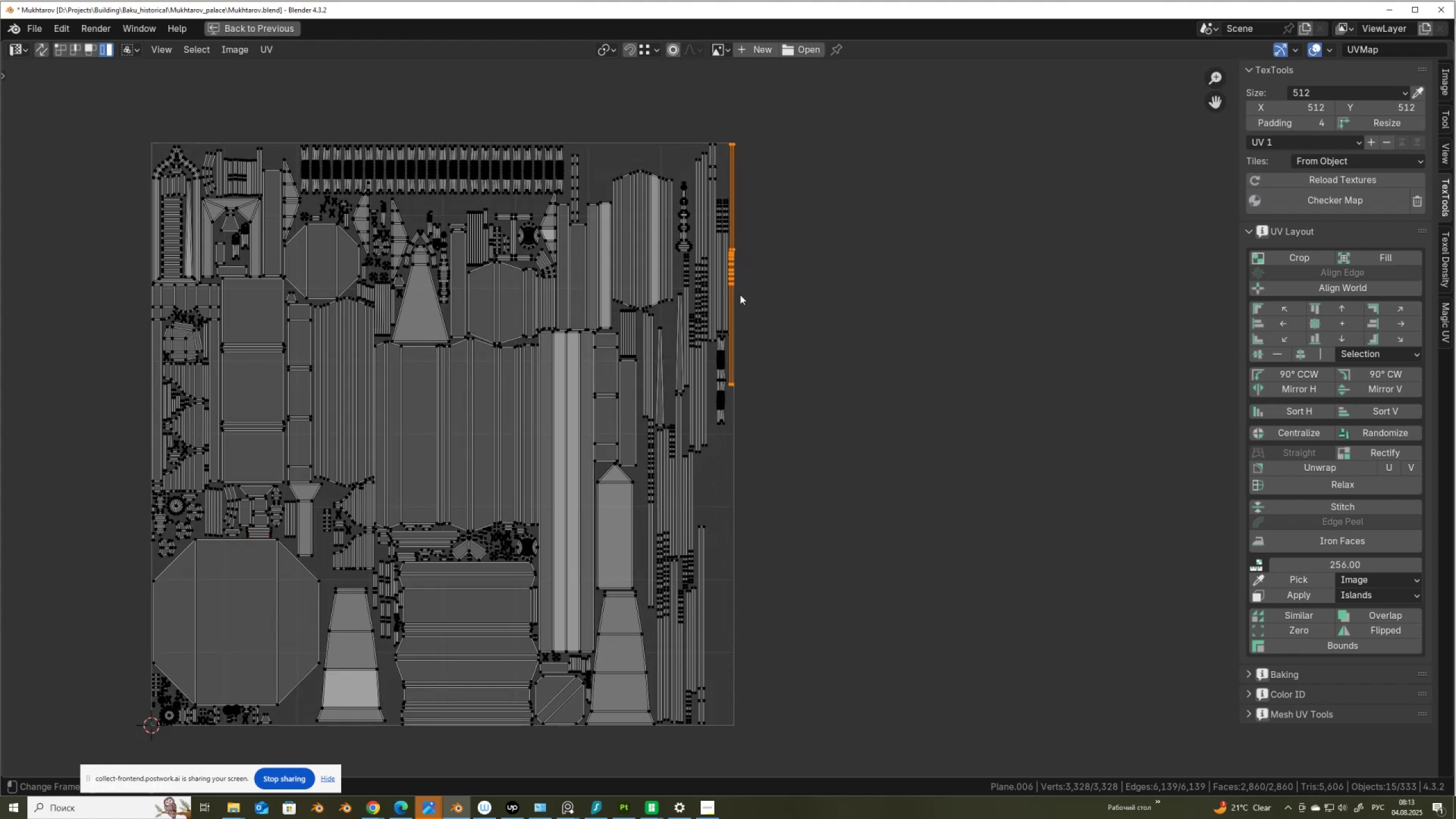 
key(G)
 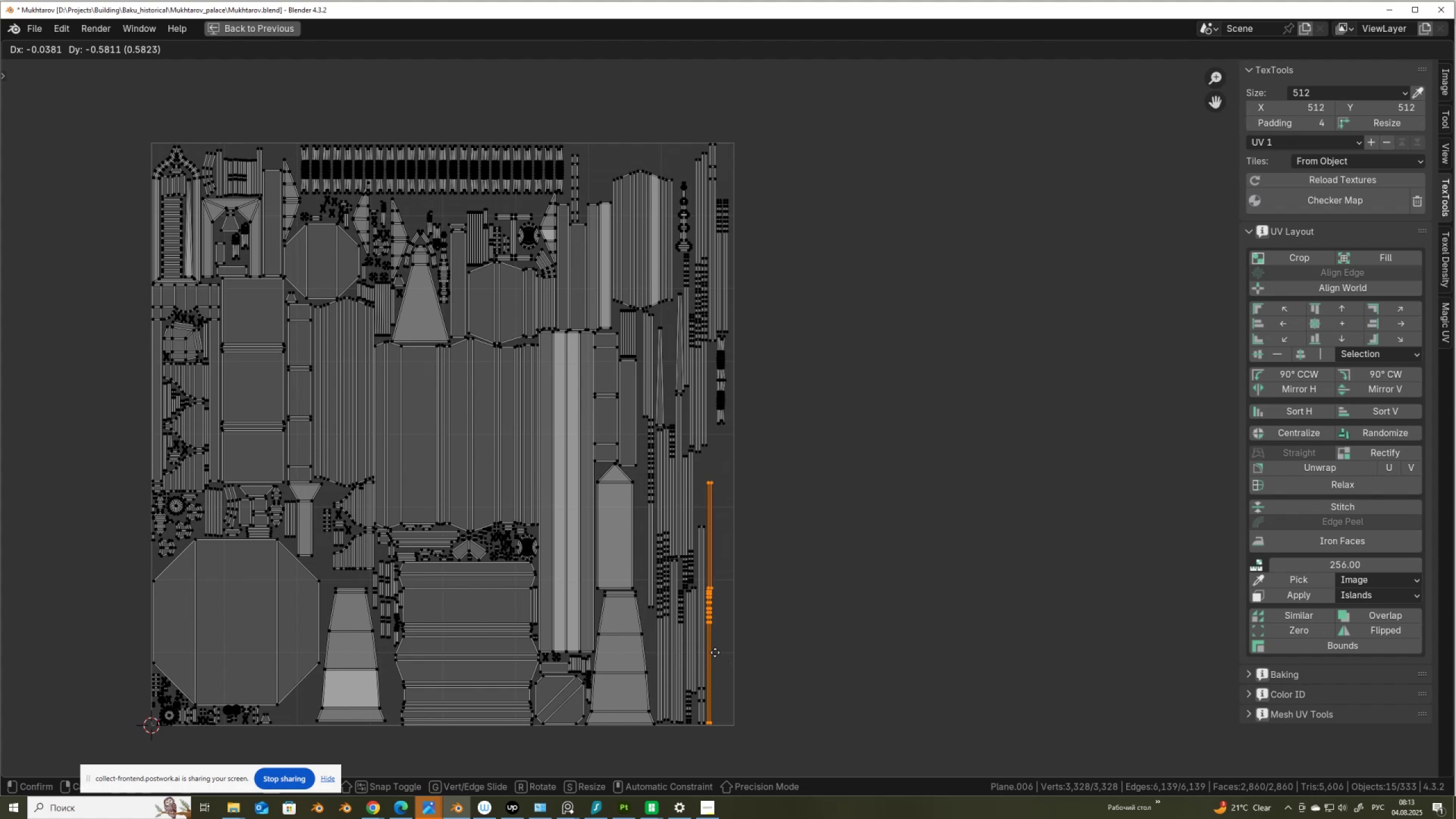 
left_click([715, 652])
 